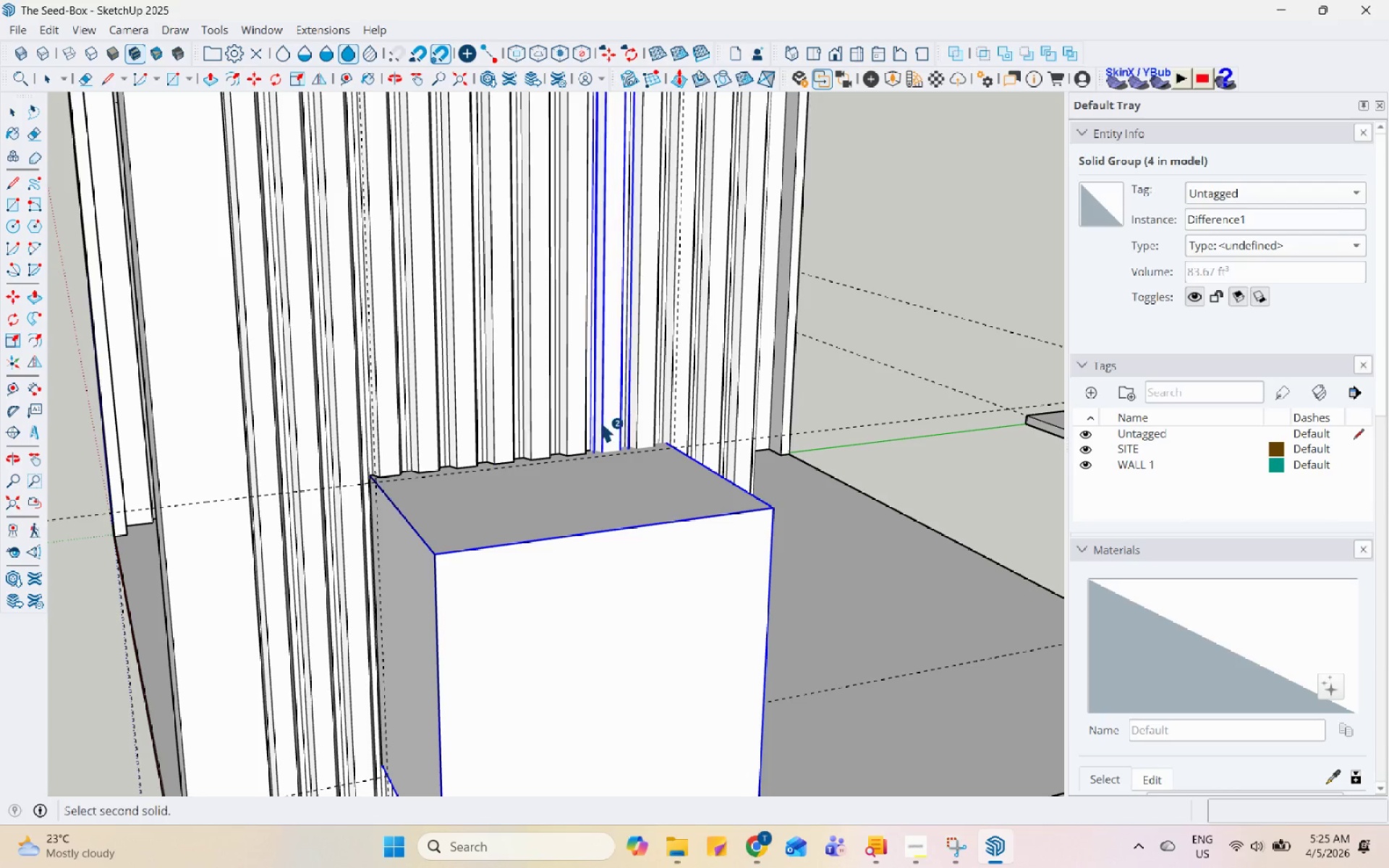 
left_click([600, 422])
 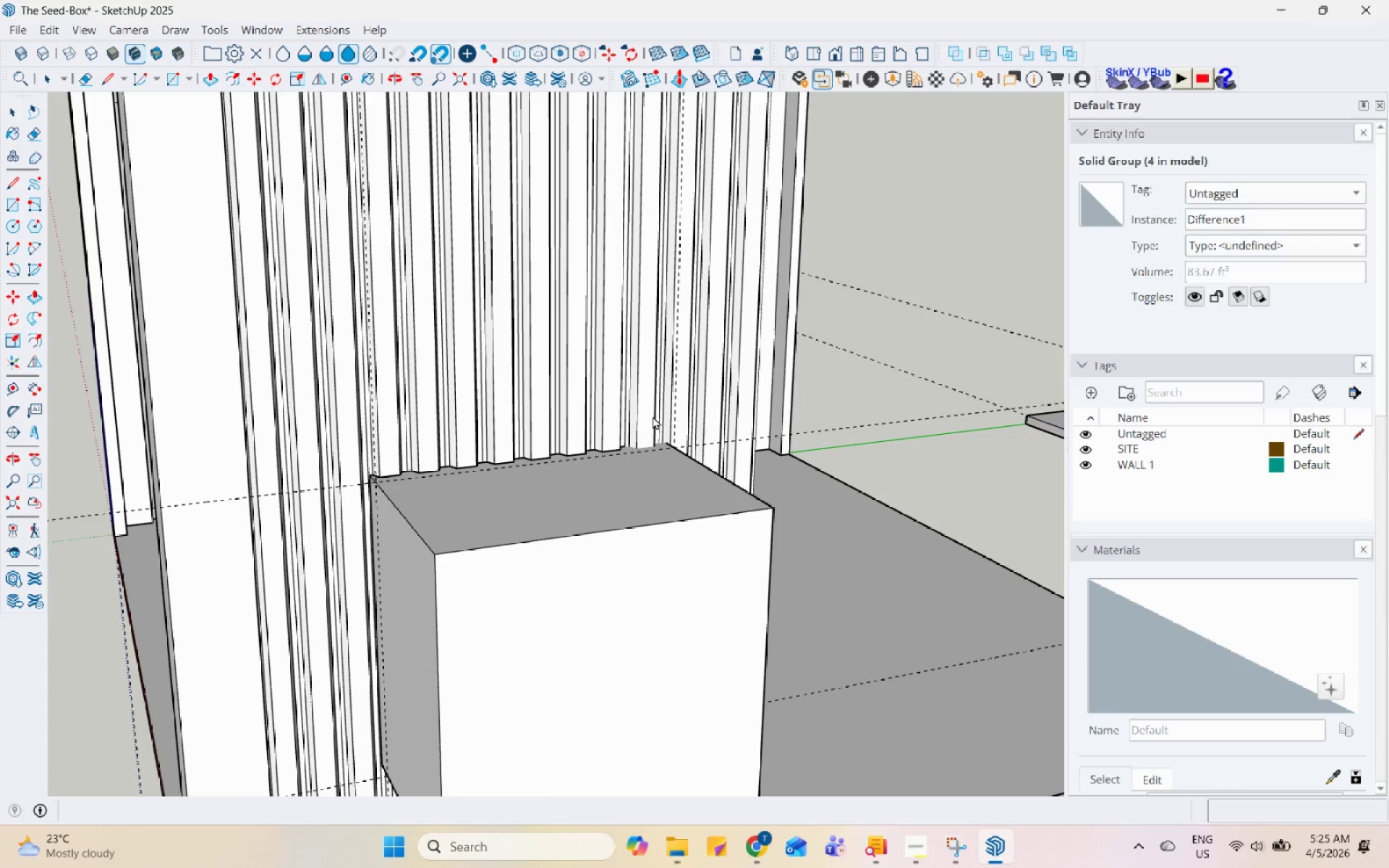 
left_click([700, 517])
 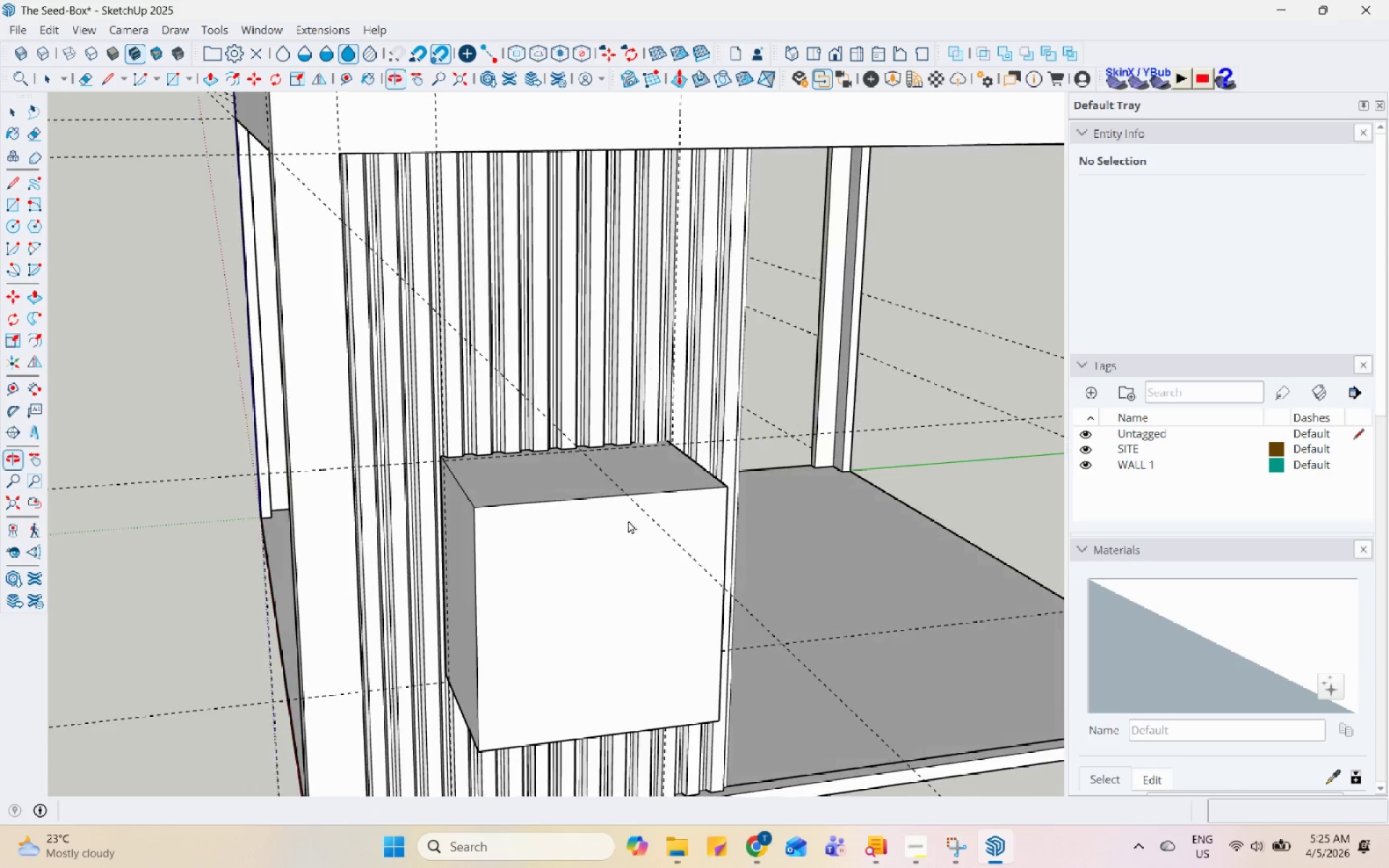 
scroll: coordinate [663, 420], scroll_direction: down, amount: 3.0
 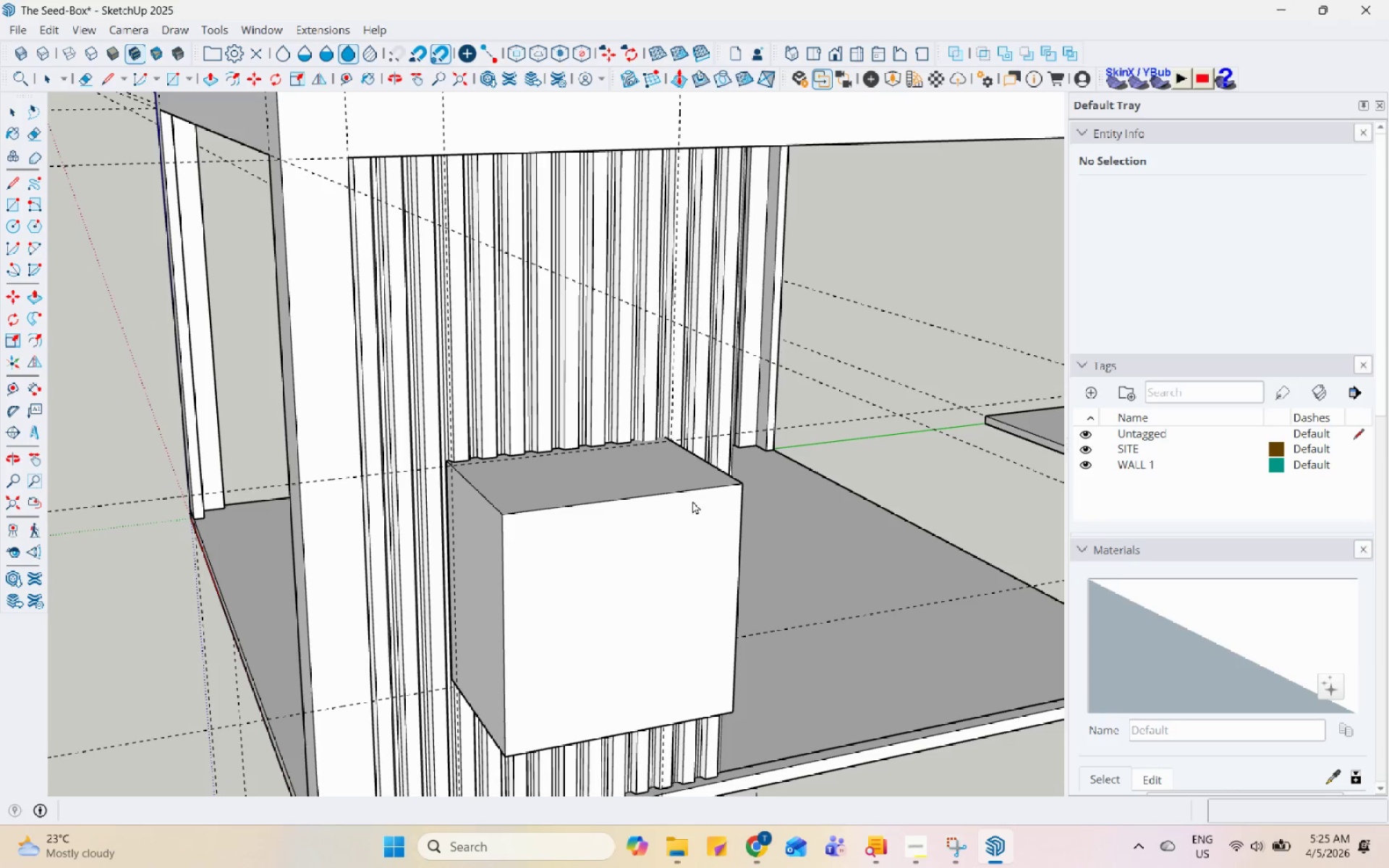 
left_click([786, 341])
 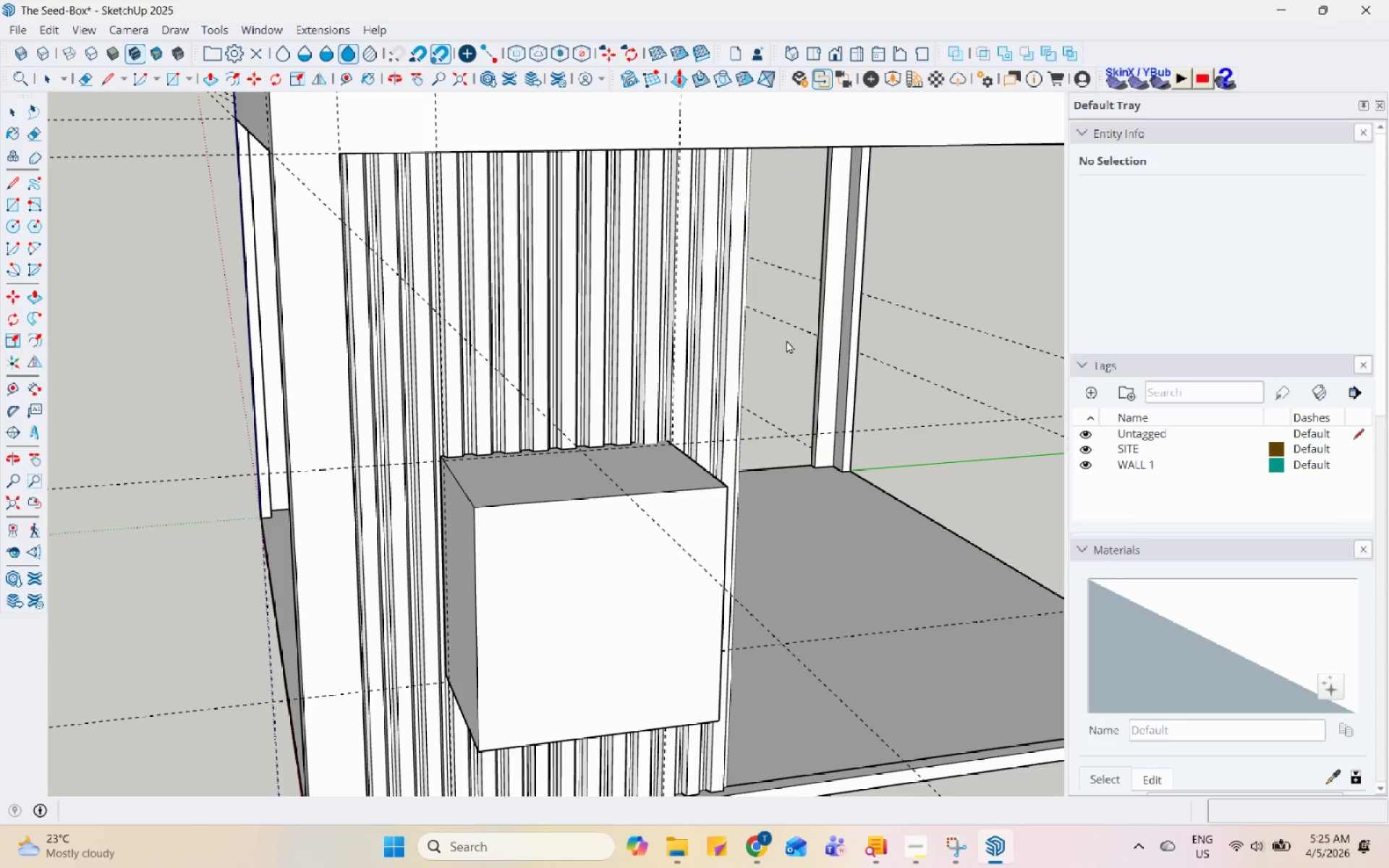 
key(Control+S)
 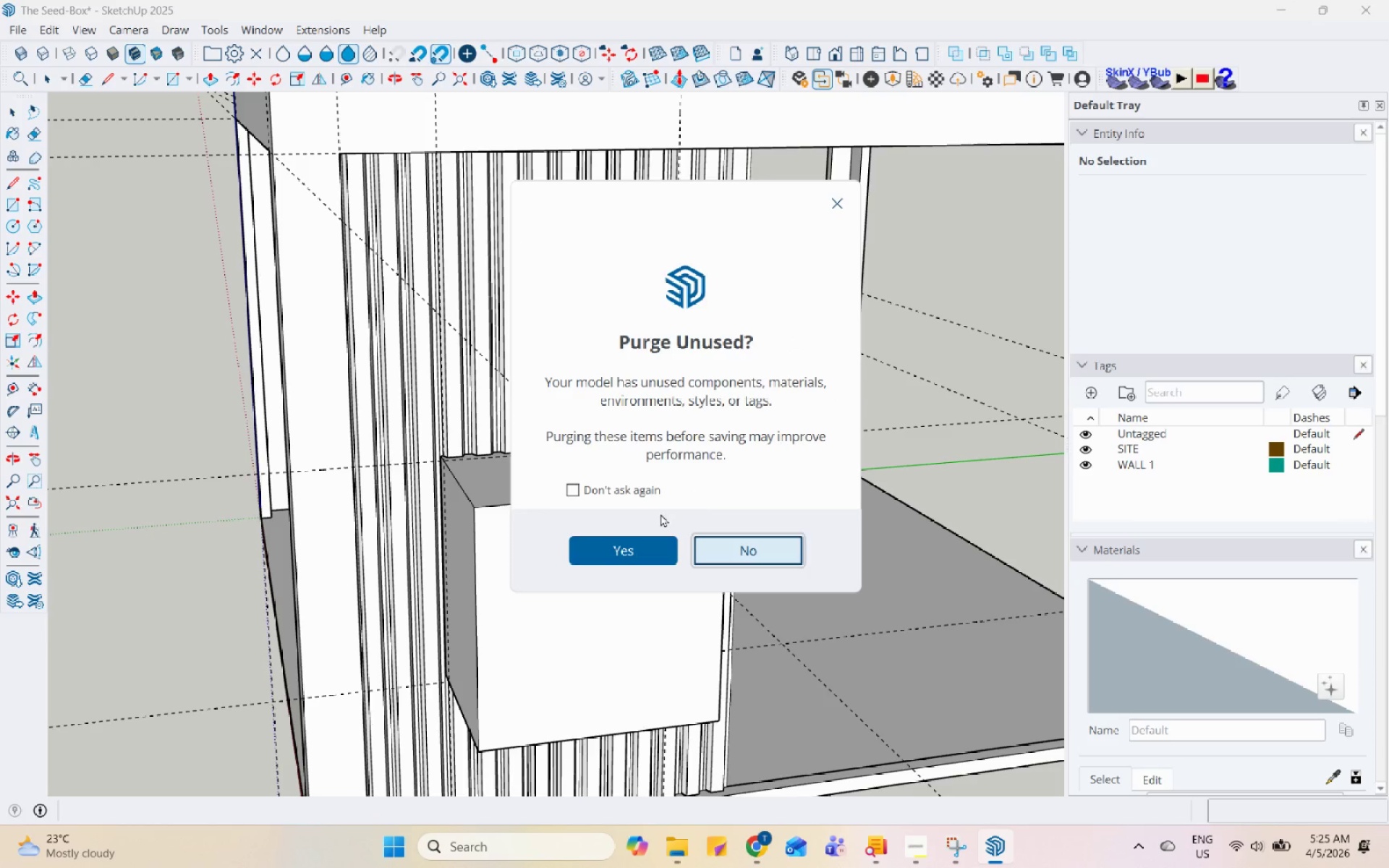 
left_click([610, 485])
 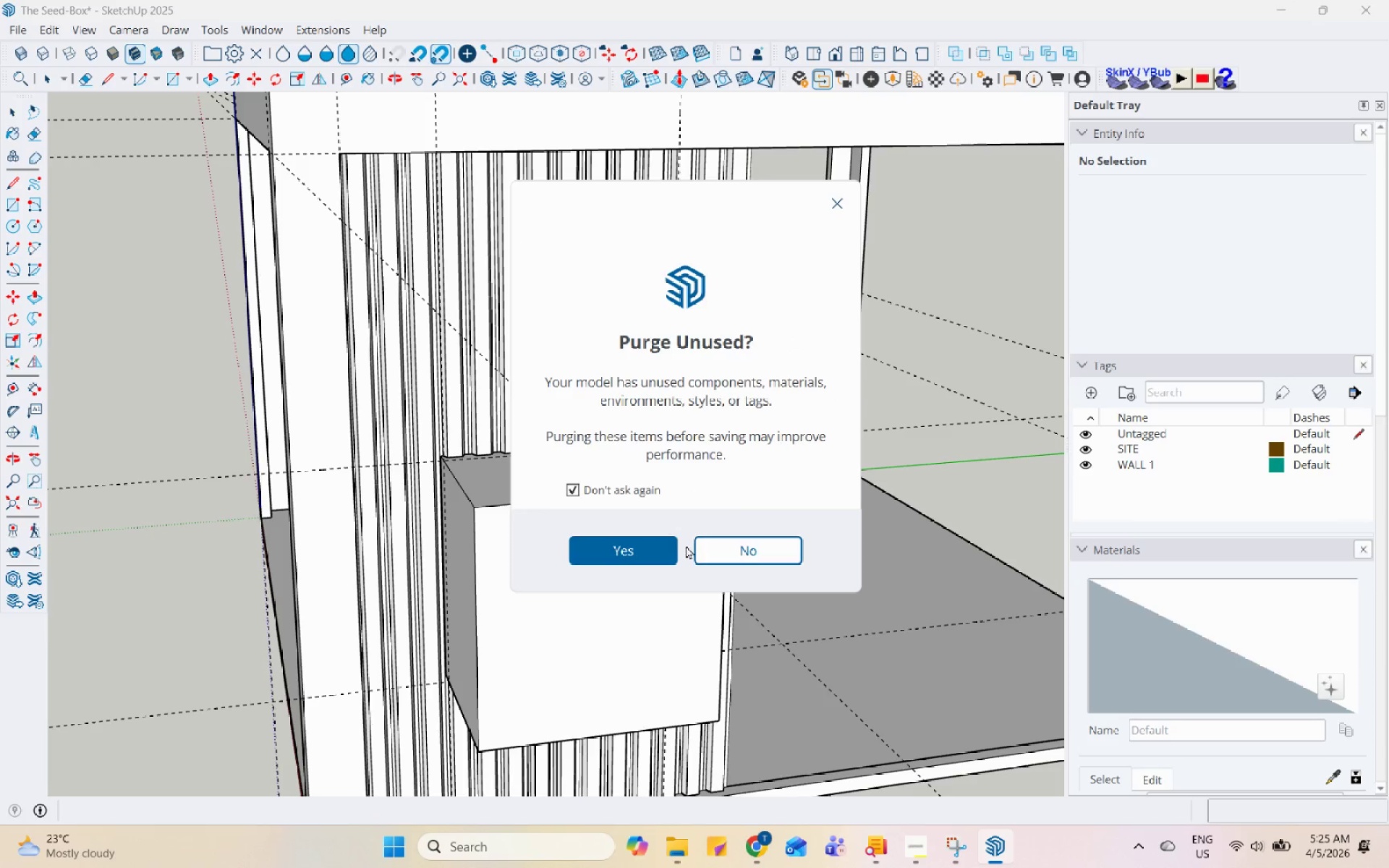 
left_click([698, 556])
 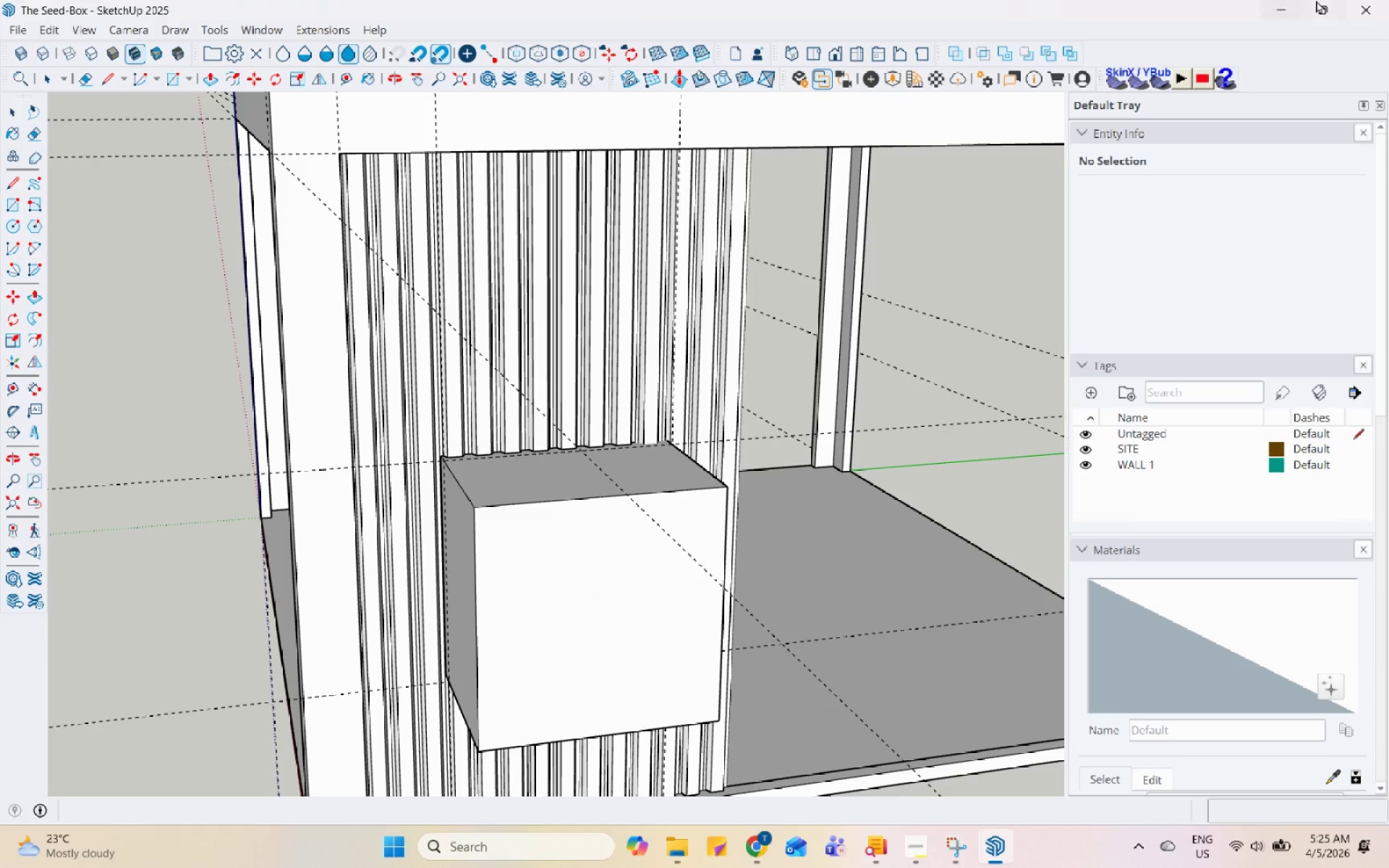 
left_click([1366, 0])
 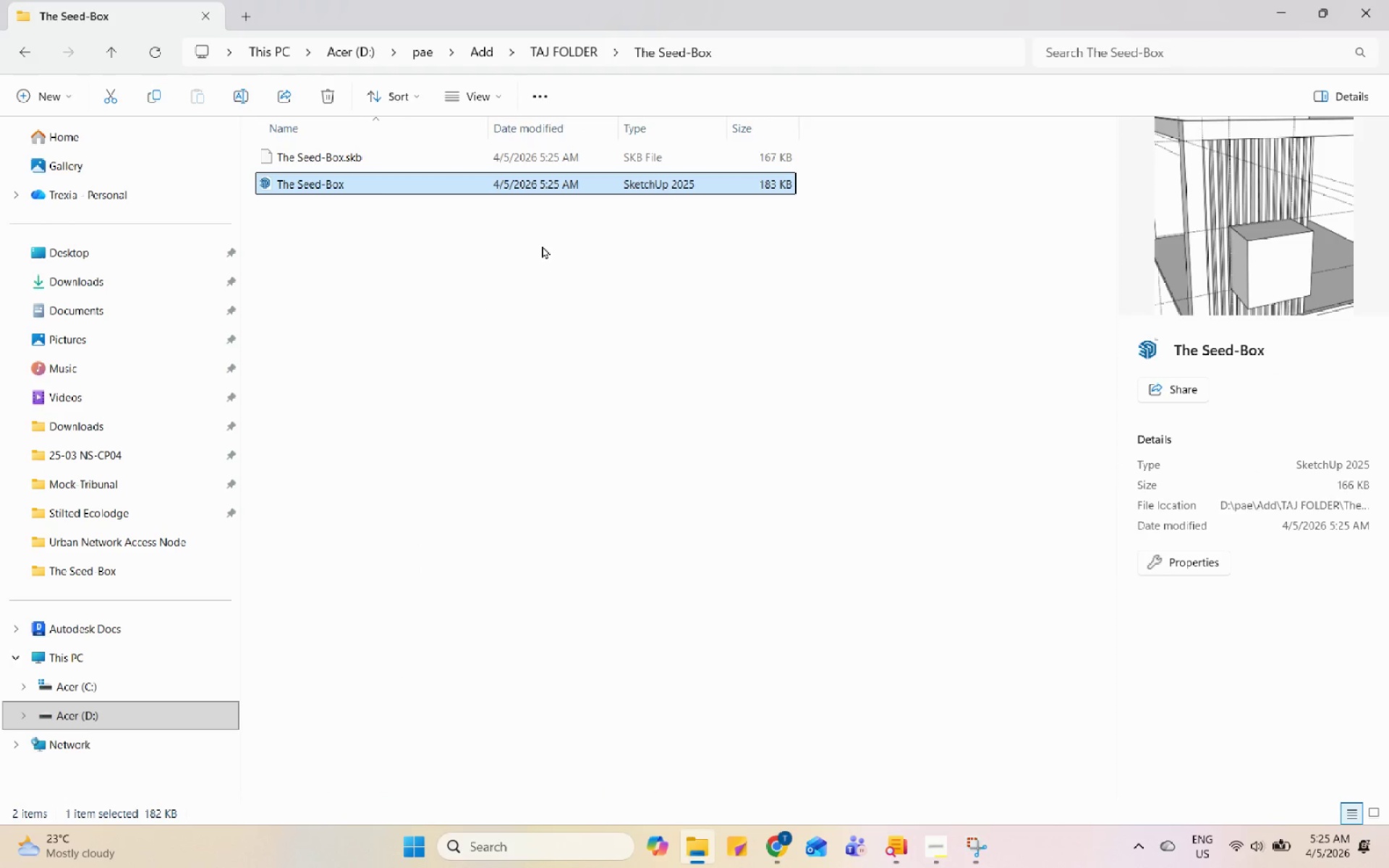 
left_click([540, 246])
 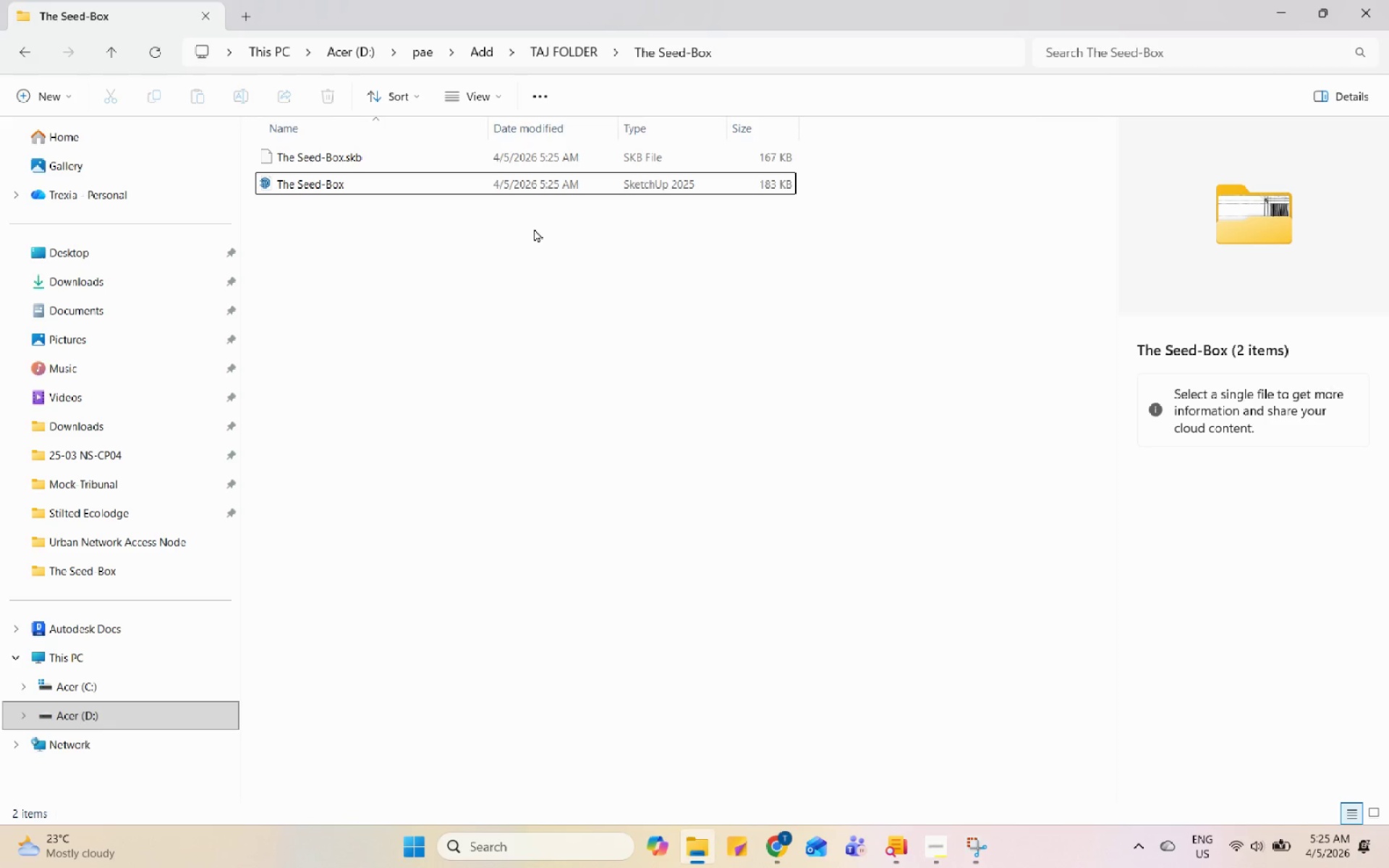 
double_click([372, 187])
 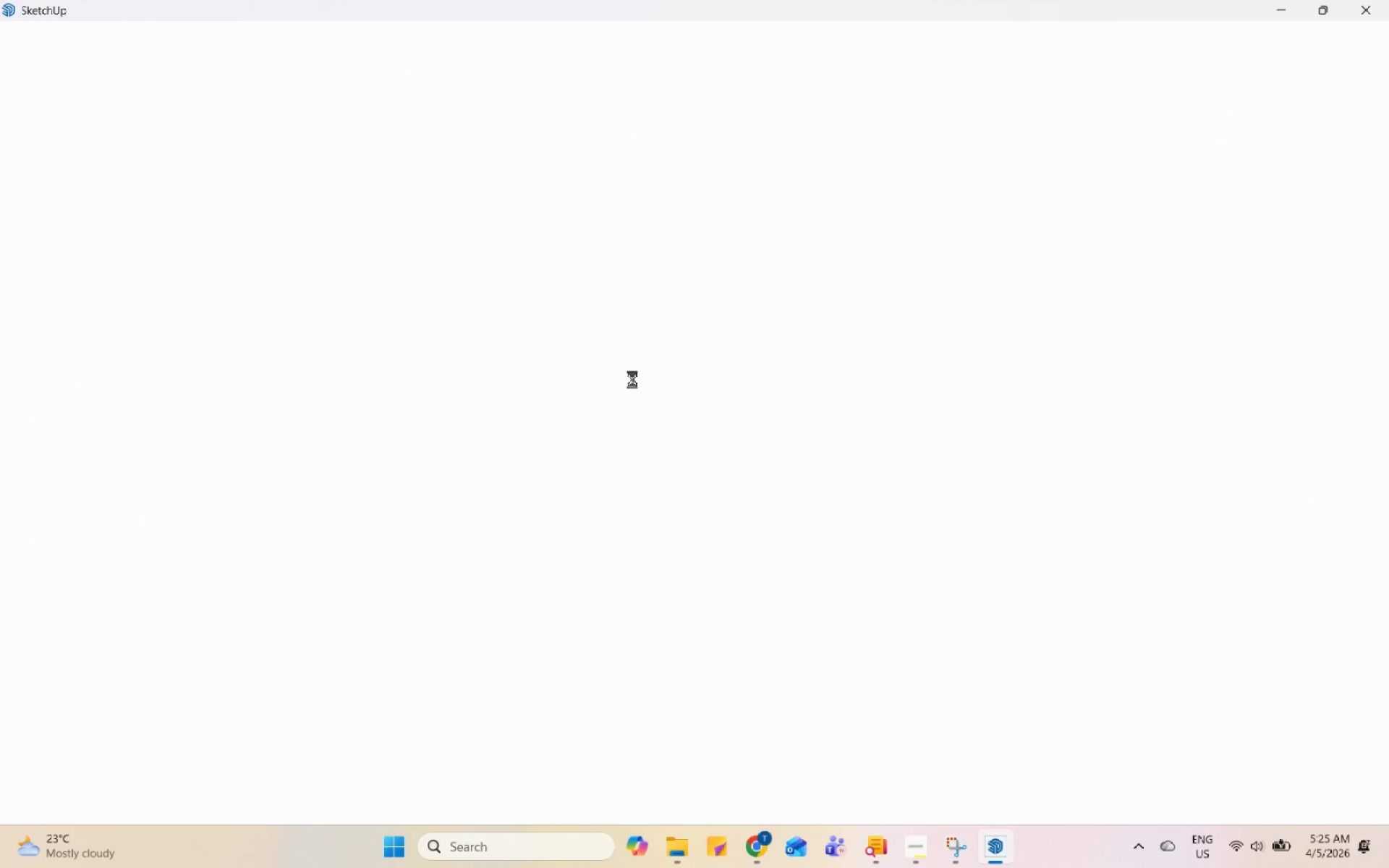 
wait(9.47)
 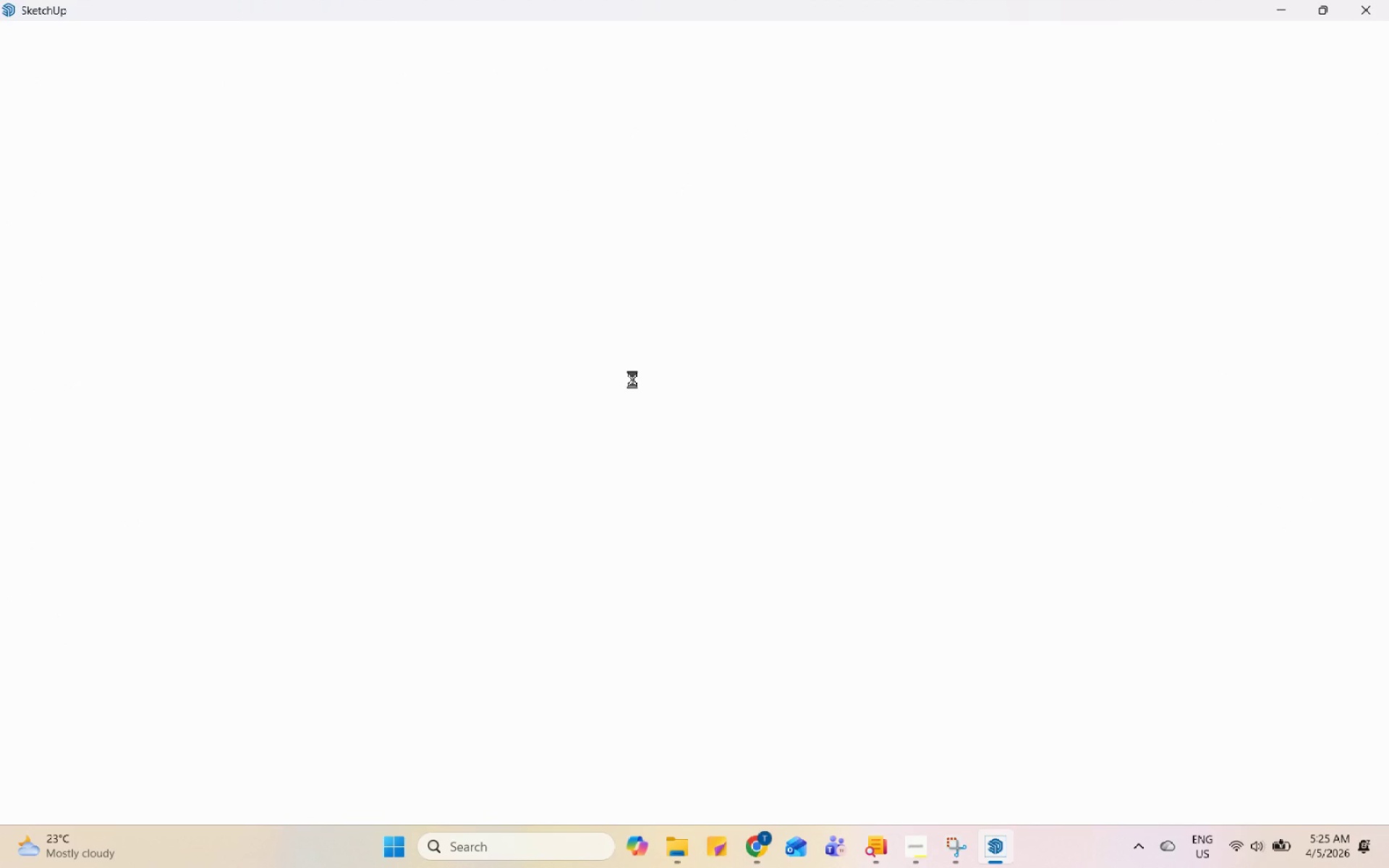 
left_click([710, 513])
 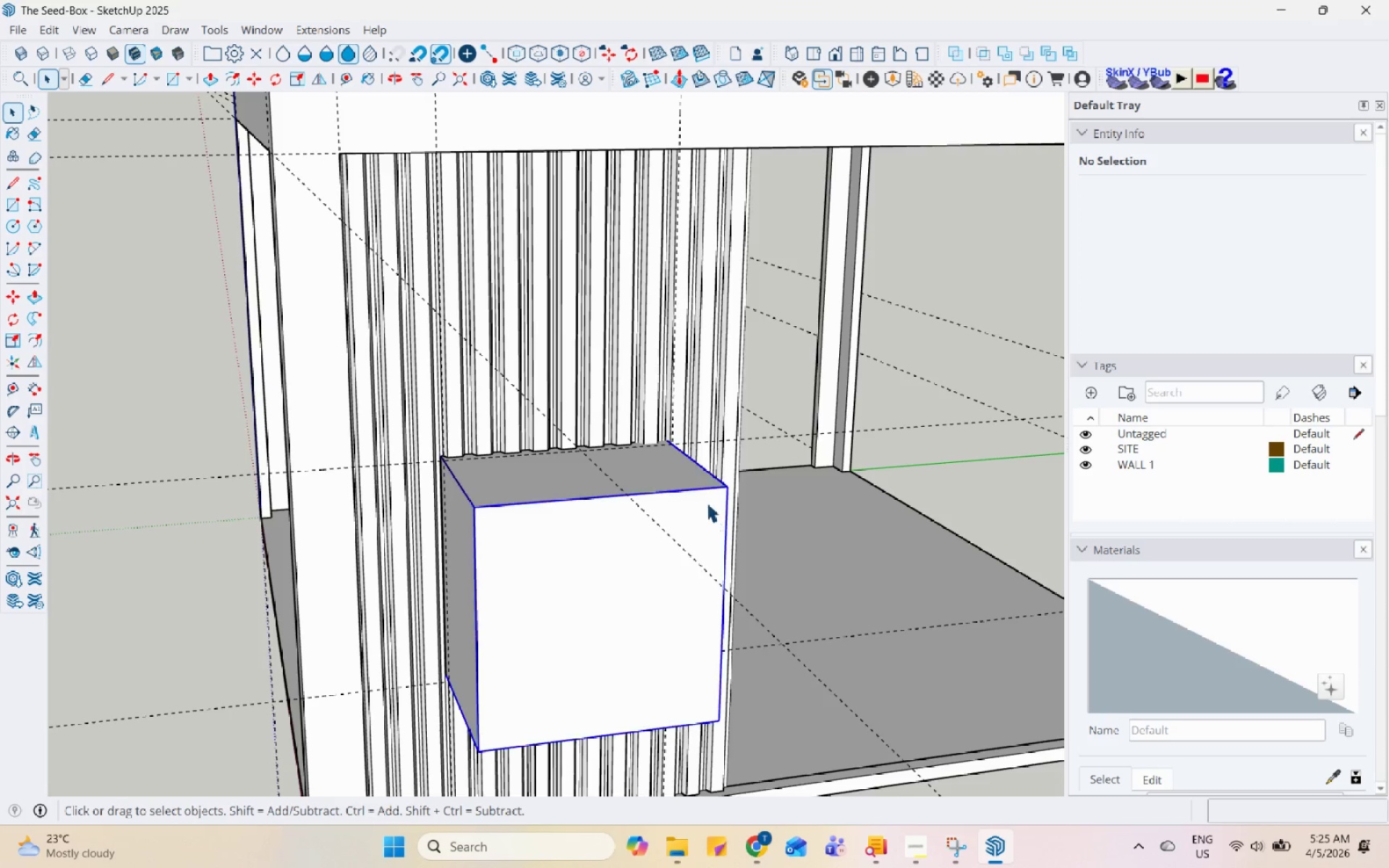 
scroll: coordinate [705, 501], scroll_direction: up, amount: 4.0
 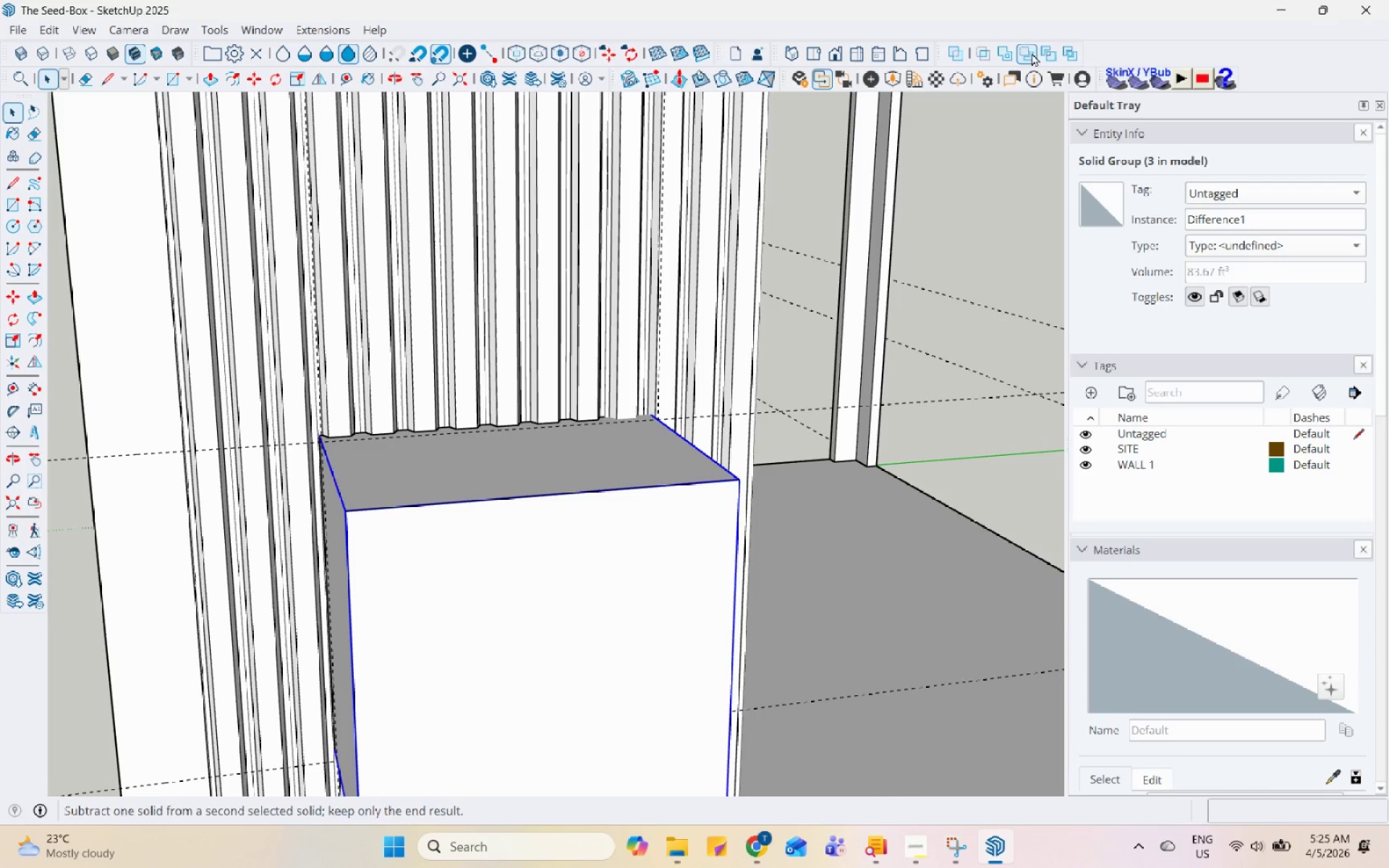 
left_click([1068, 61])
 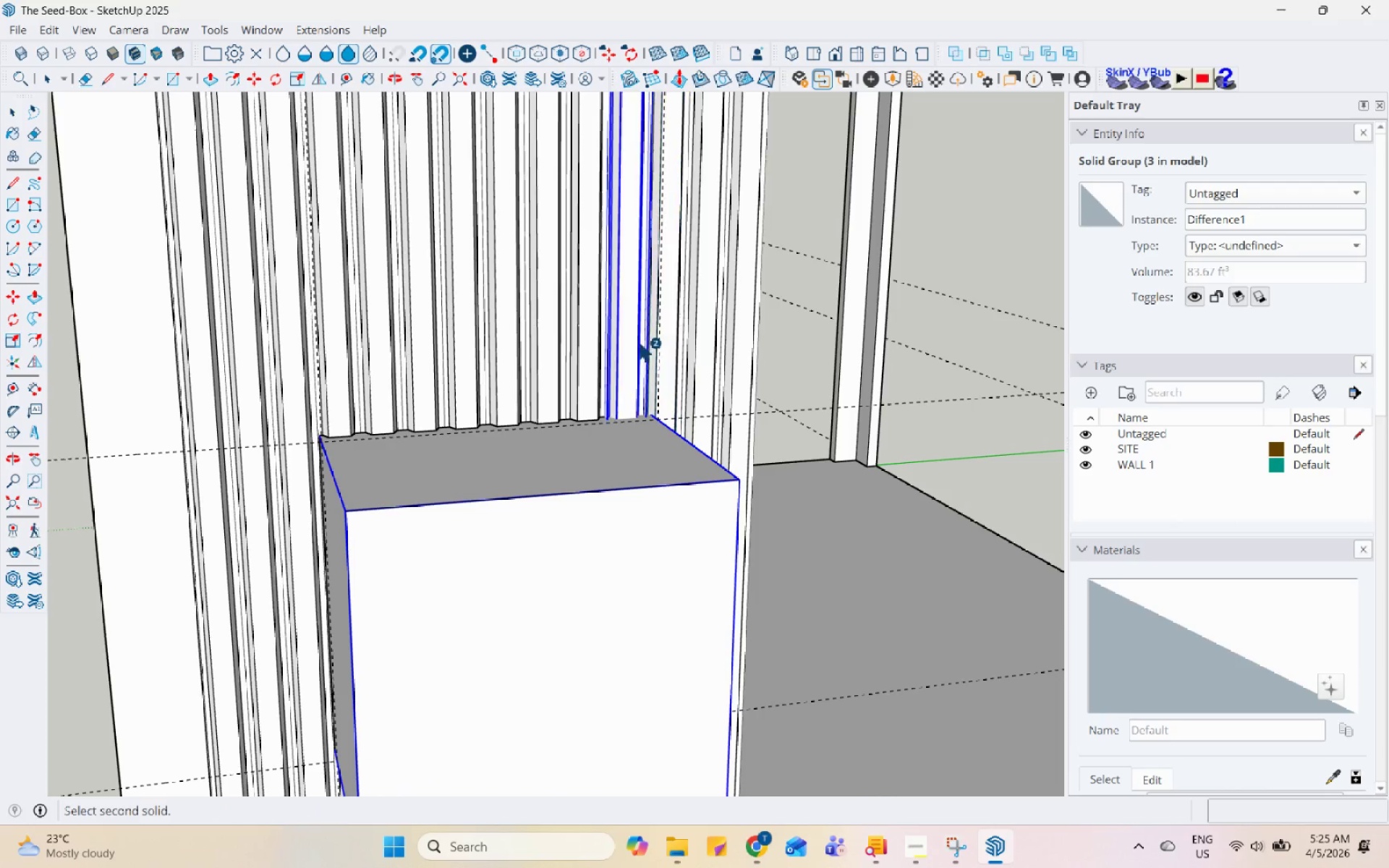 
left_click([637, 343])
 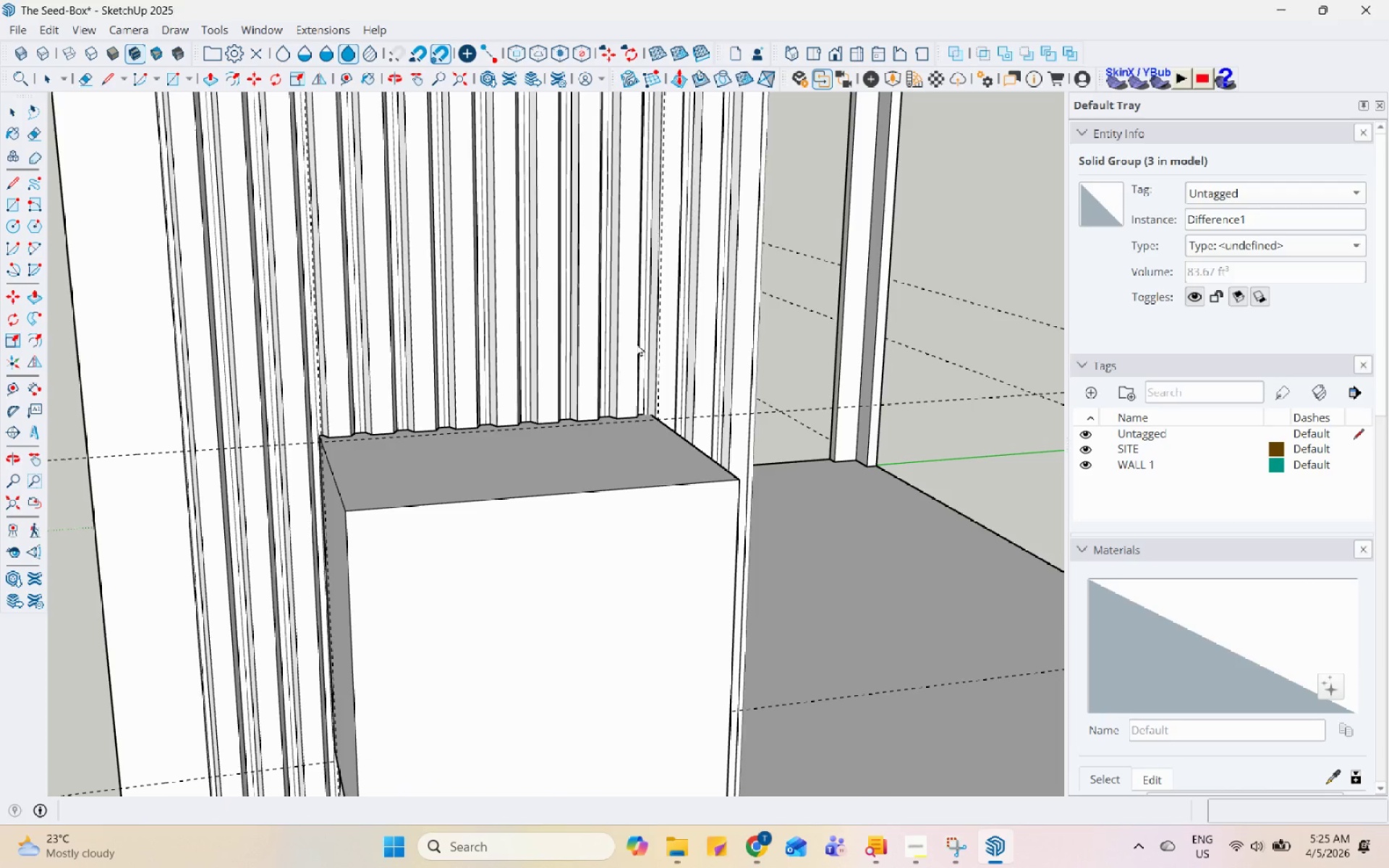 
scroll: coordinate [638, 405], scroll_direction: down, amount: 5.0
 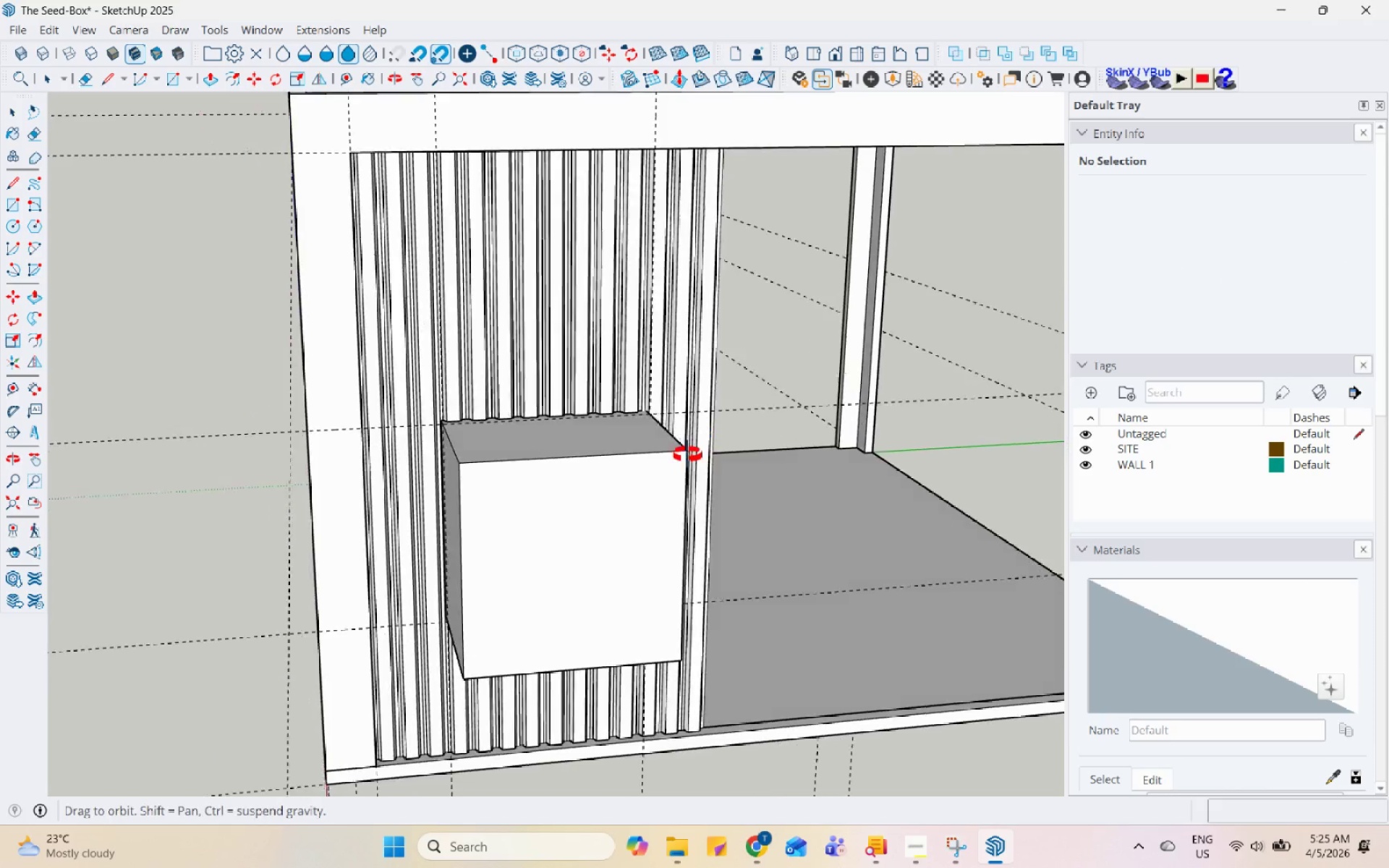 
middle_click([607, 465])
 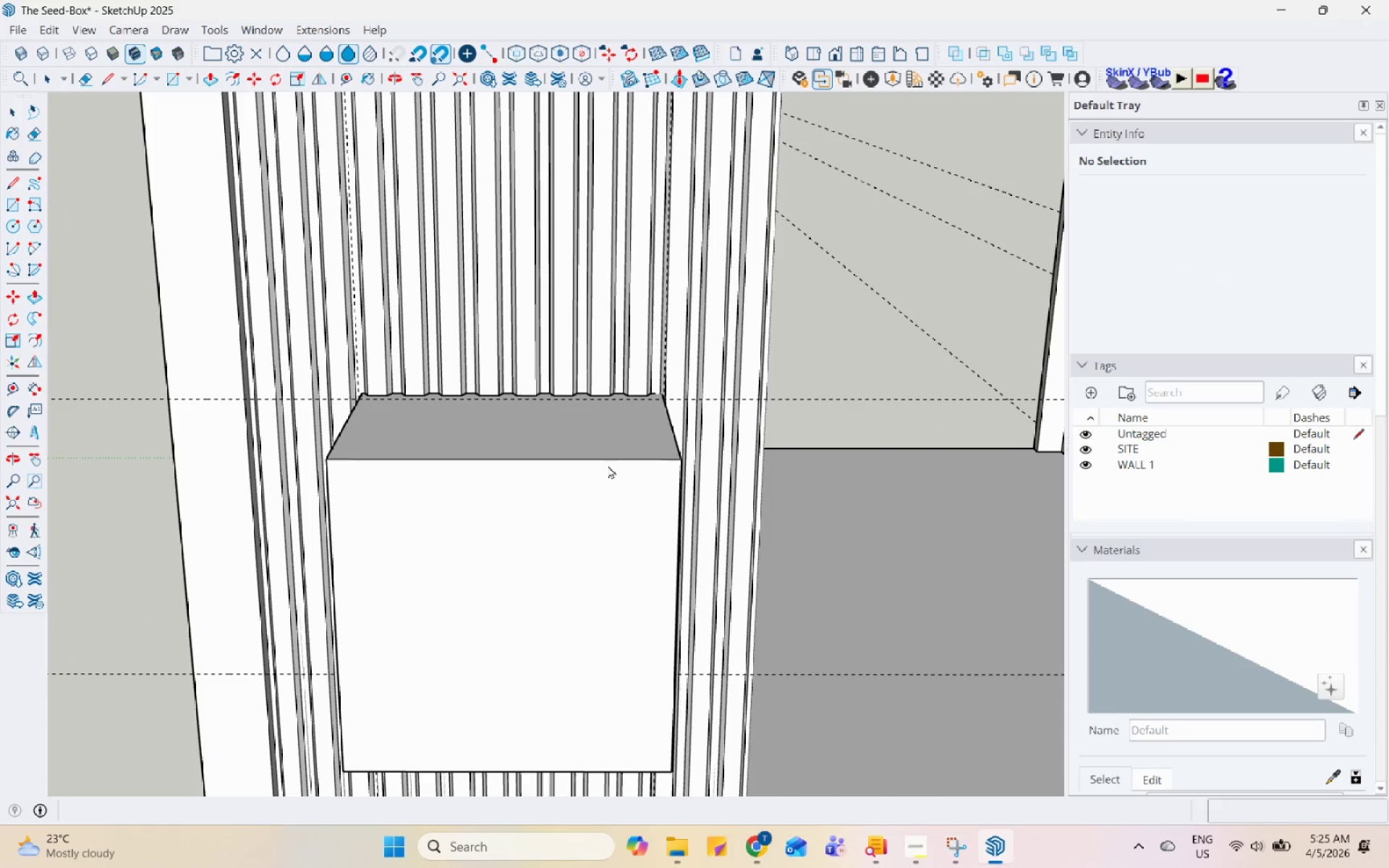 
left_click([608, 465])
 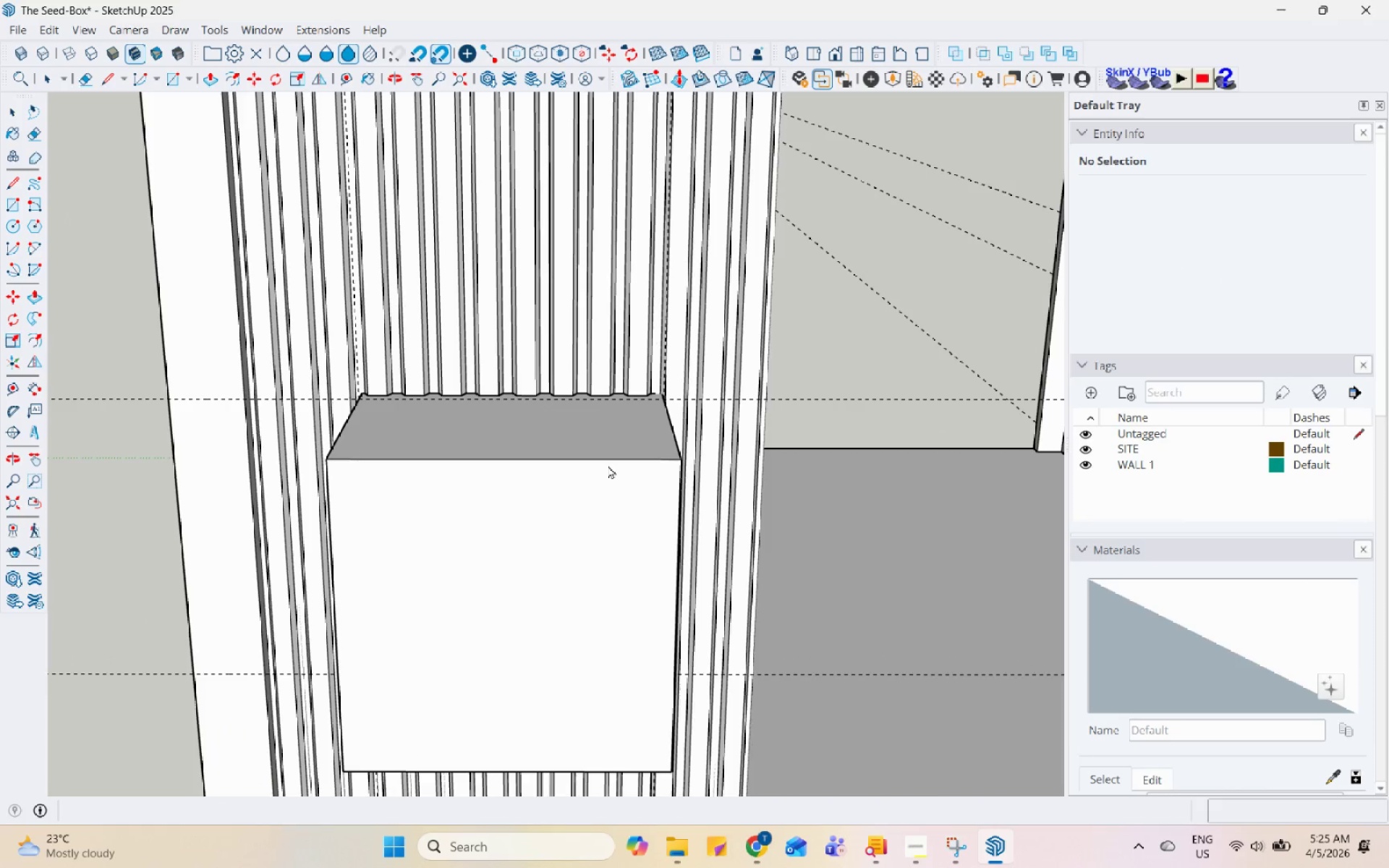 
scroll: coordinate [607, 465], scroll_direction: up, amount: 4.0
 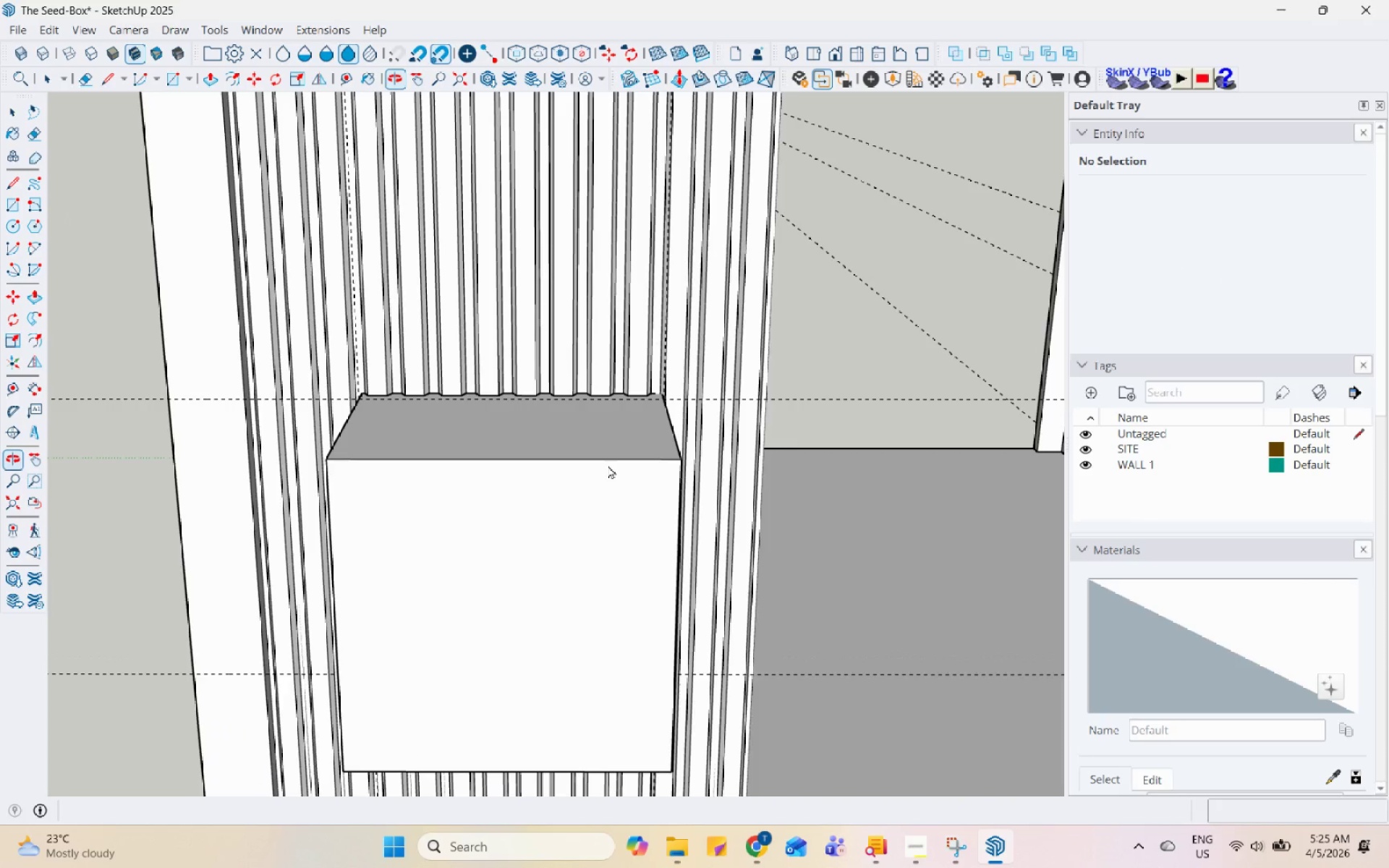 
right_click([608, 465])
 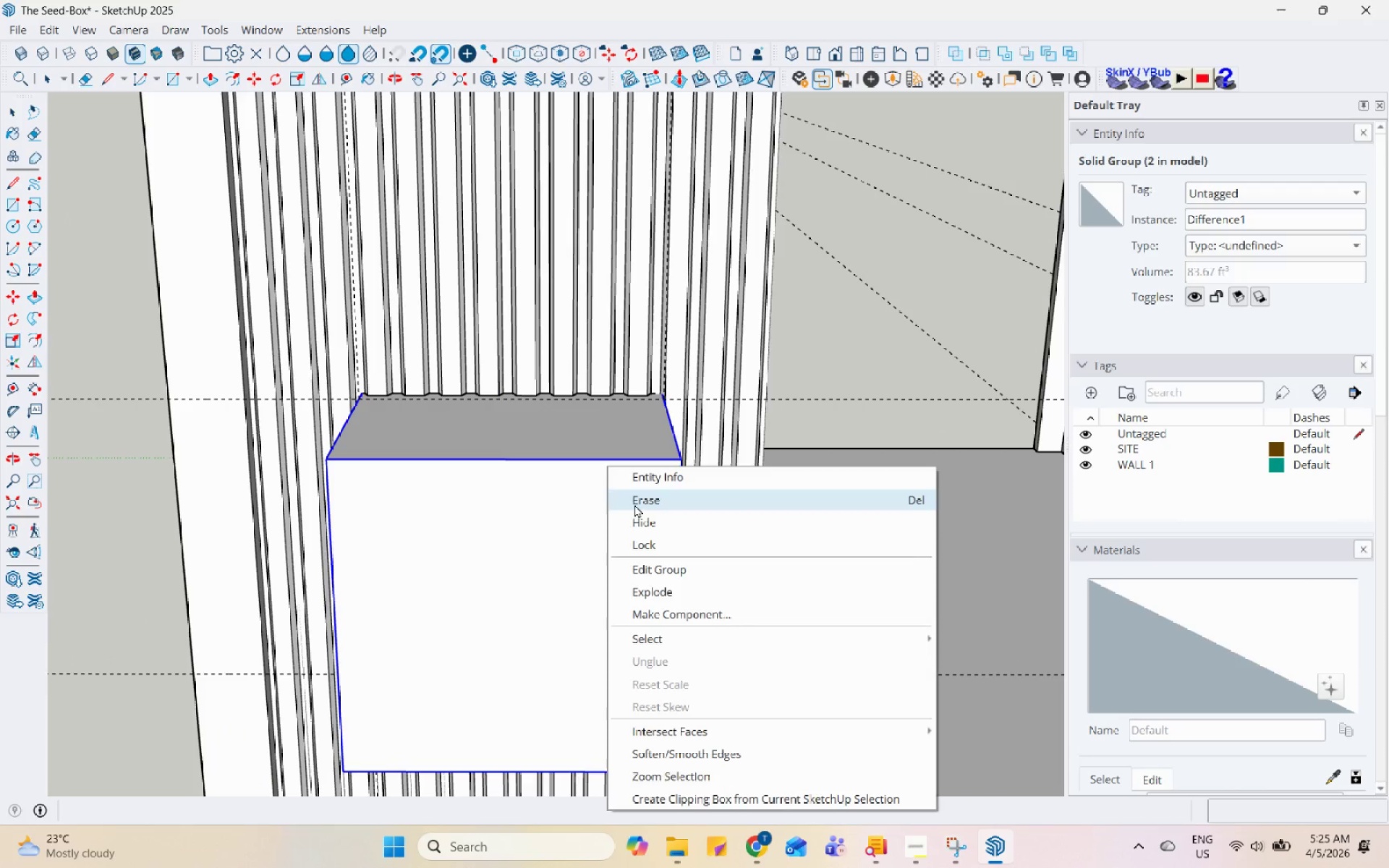 
scroll: coordinate [545, 491], scroll_direction: down, amount: 1.0
 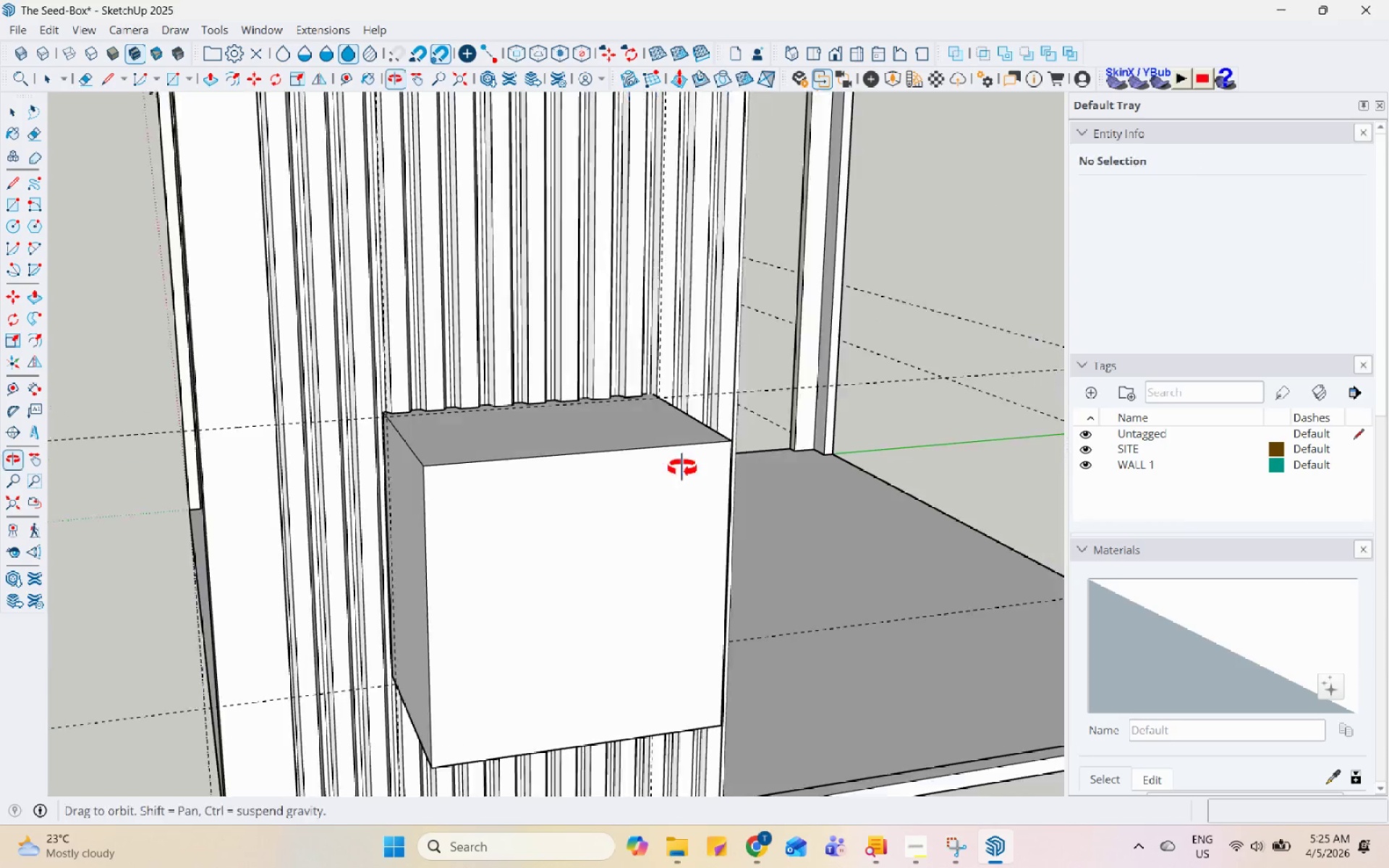 
right_click([698, 465])
 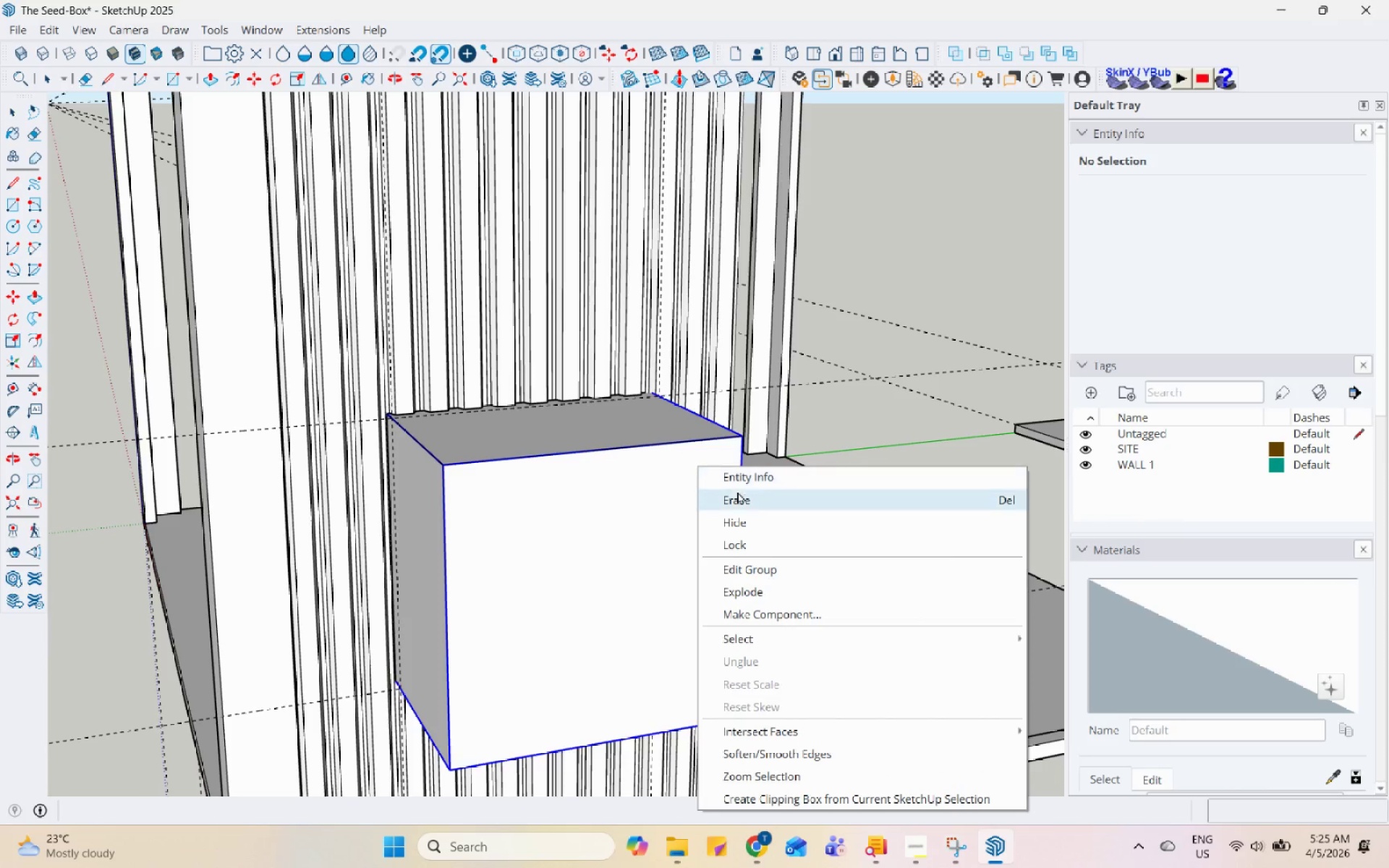 
left_click([742, 505])
 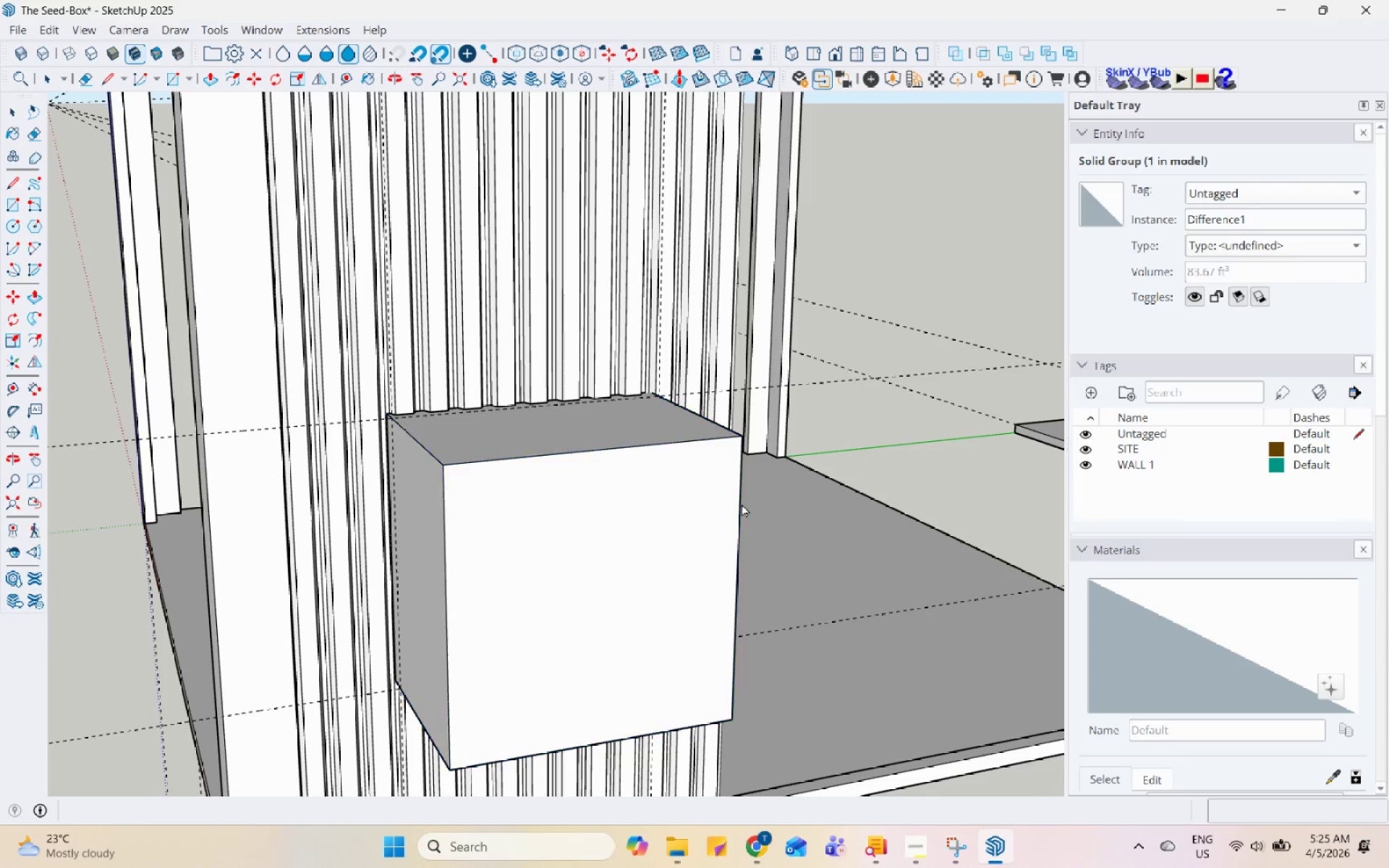 
right_click([722, 472])
 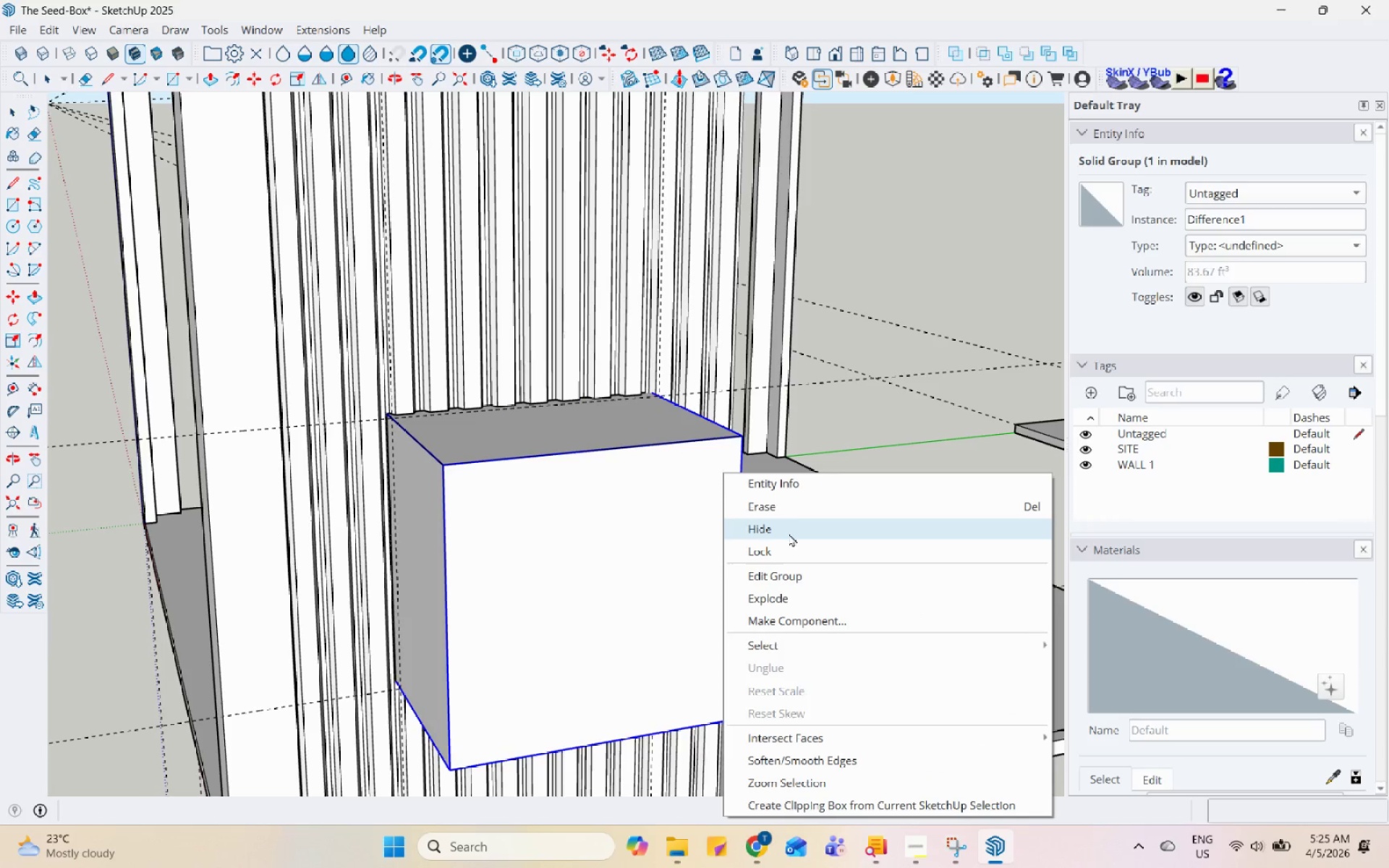 
left_click([794, 512])
 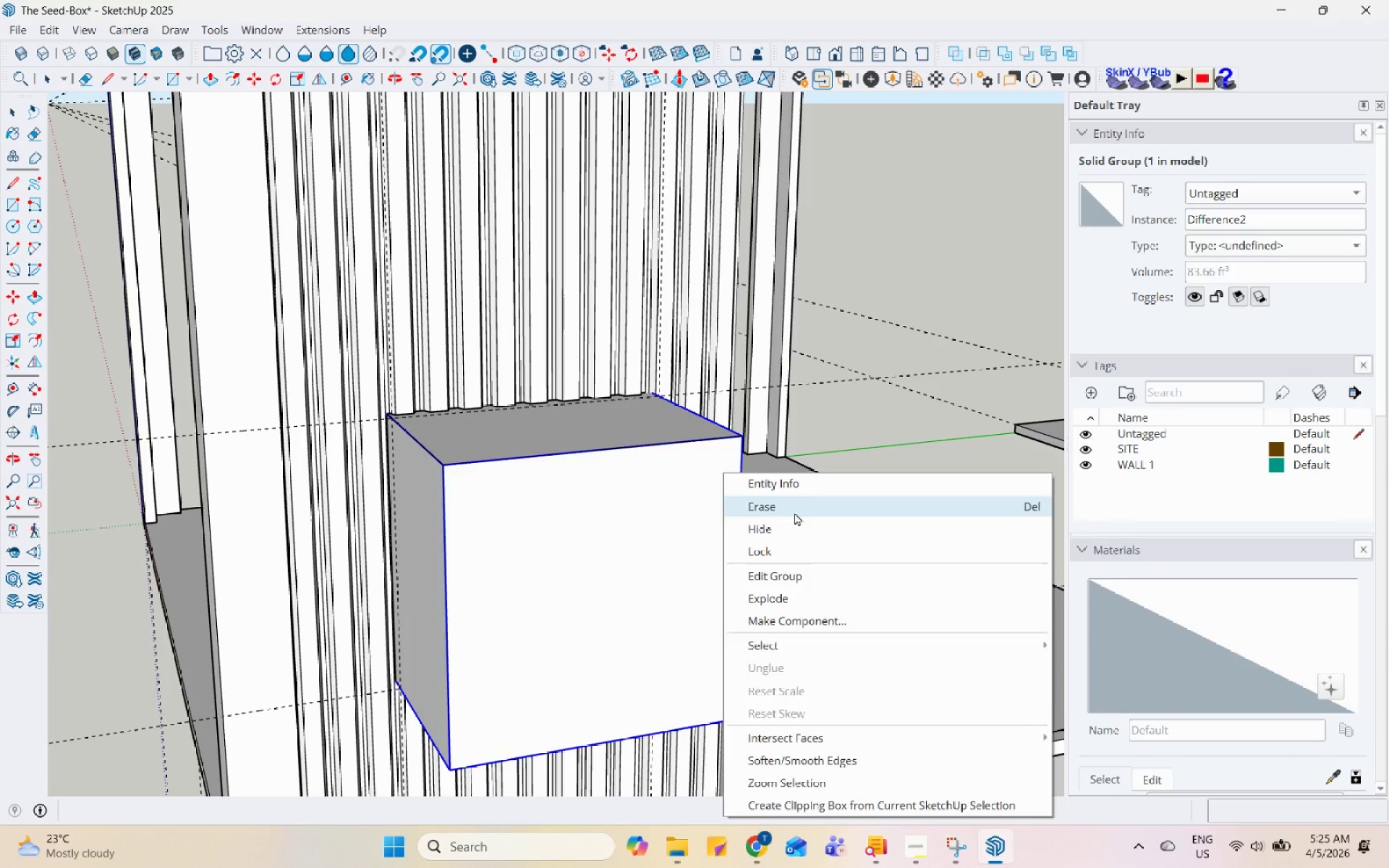 
right_click([794, 512])
 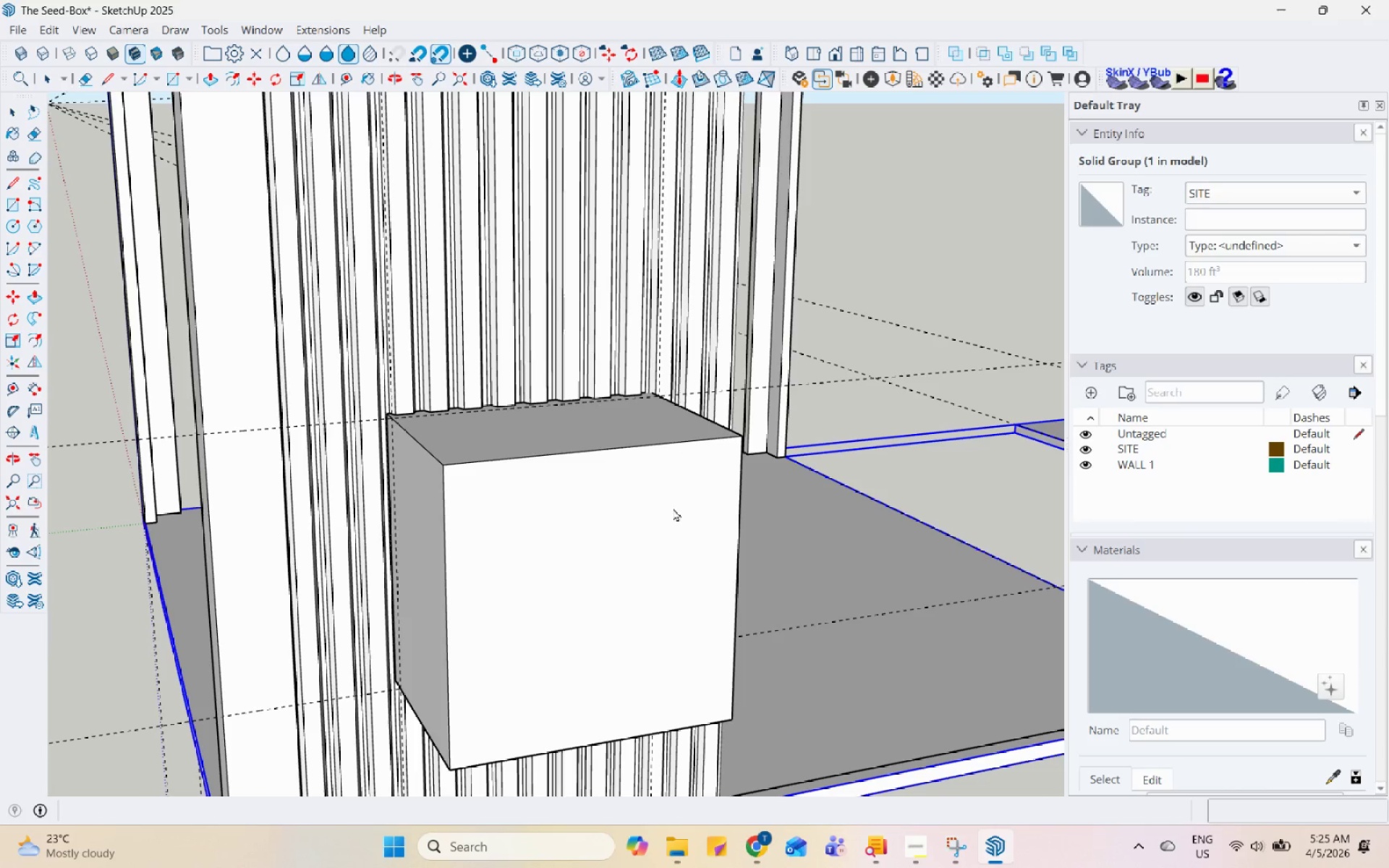 
right_click([673, 507])
 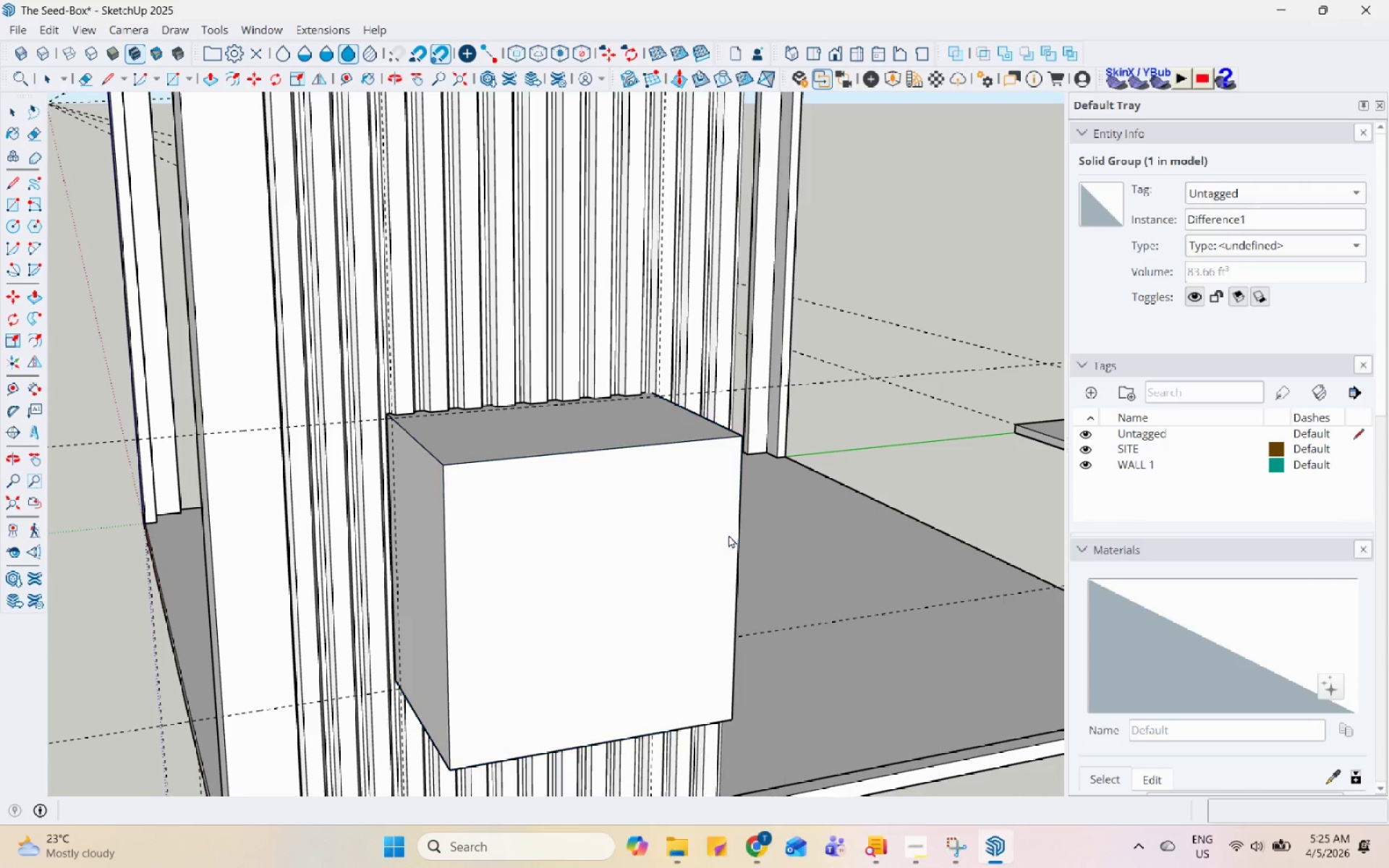 
double_click([721, 470])
 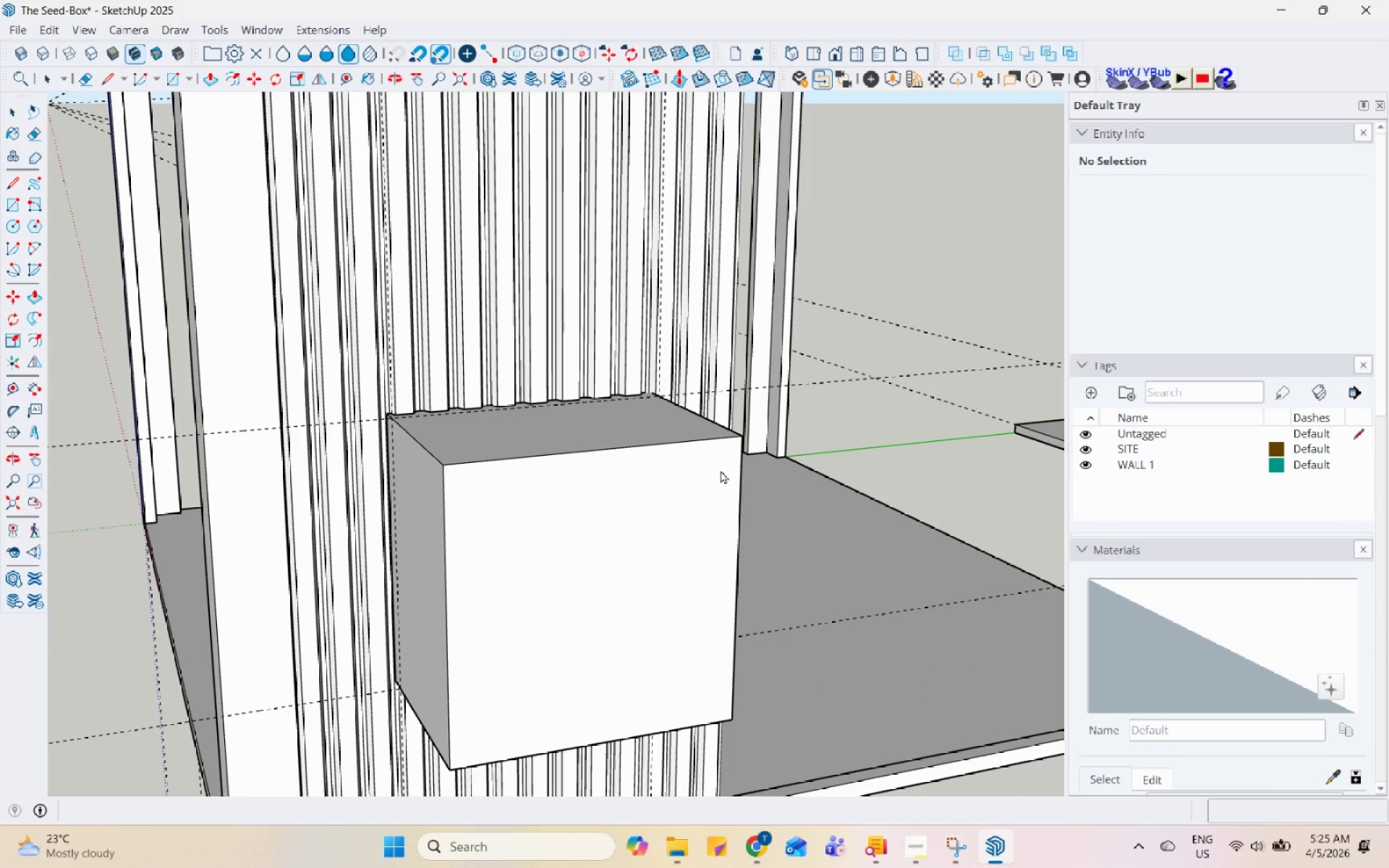 
right_click([721, 470])
 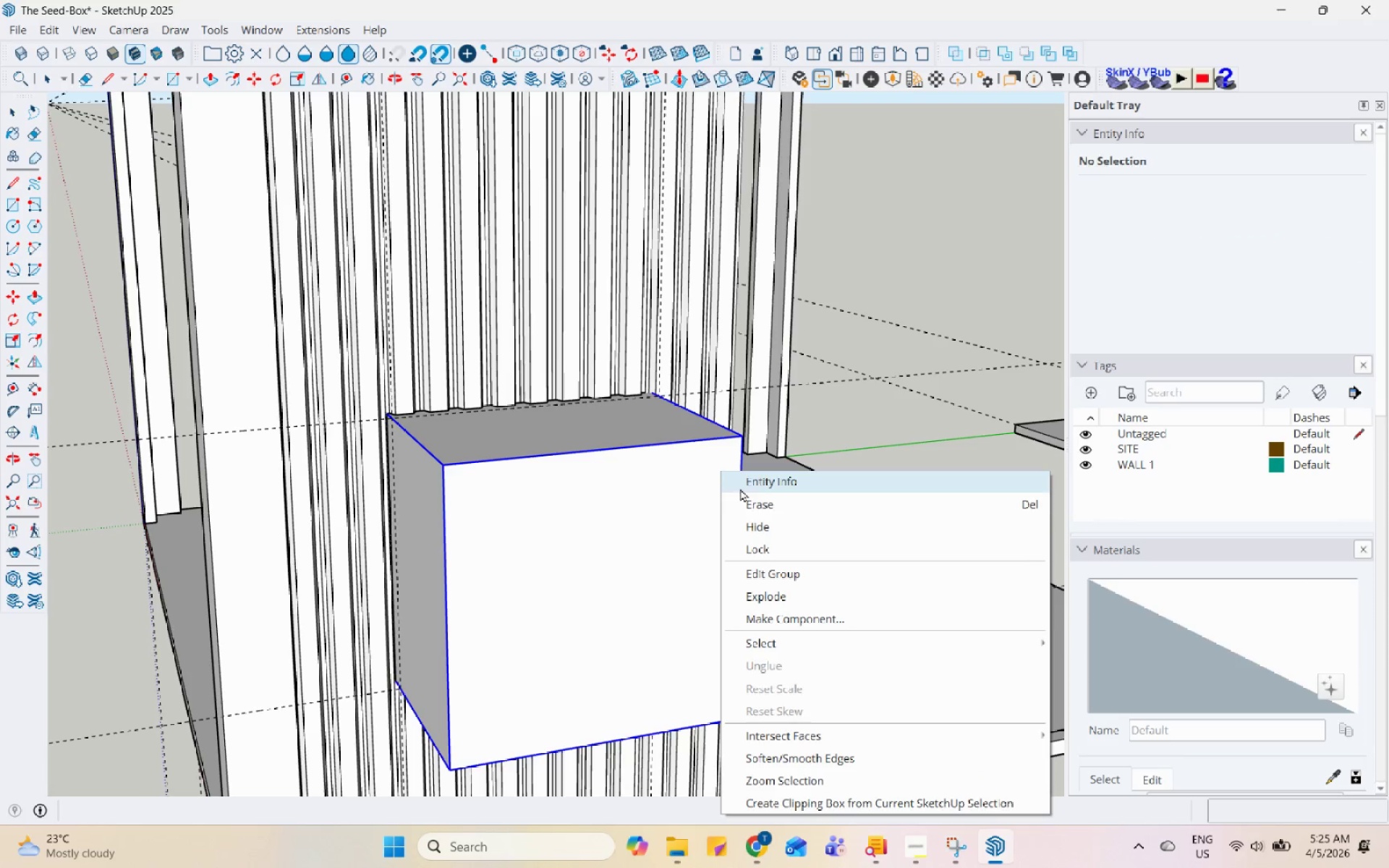 
left_click([750, 506])
 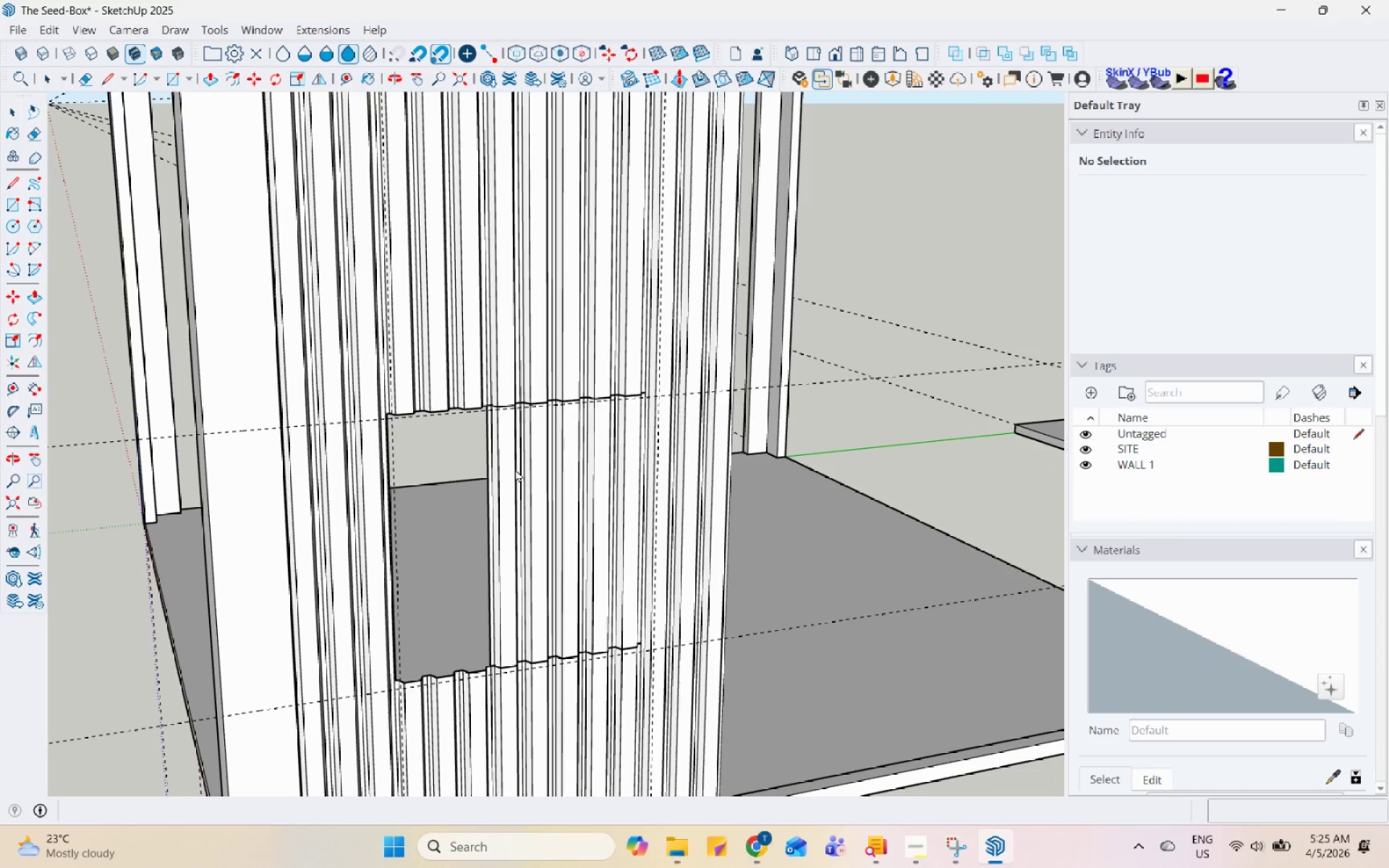 
double_click([514, 468])
 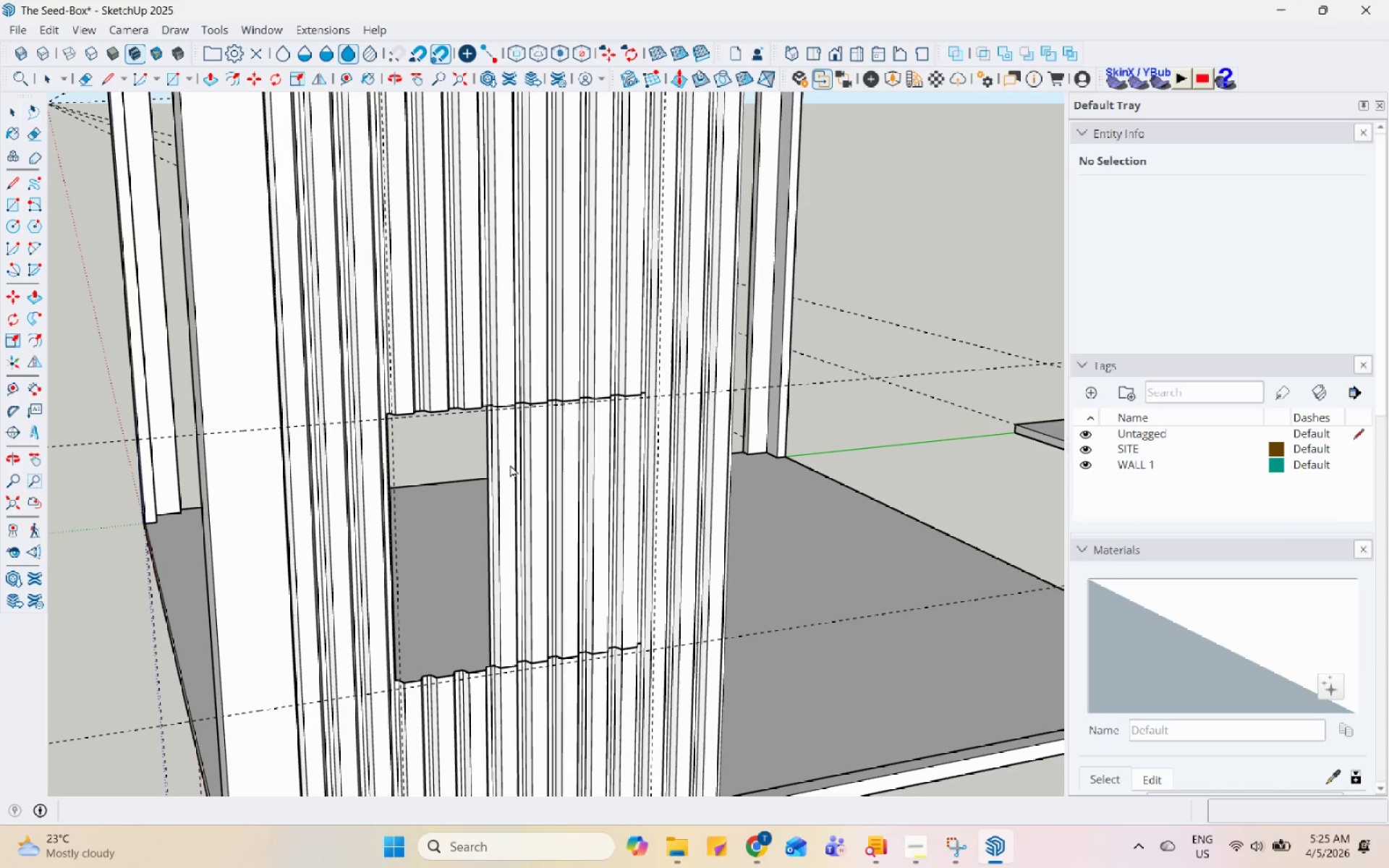 
triple_click([509, 464])
 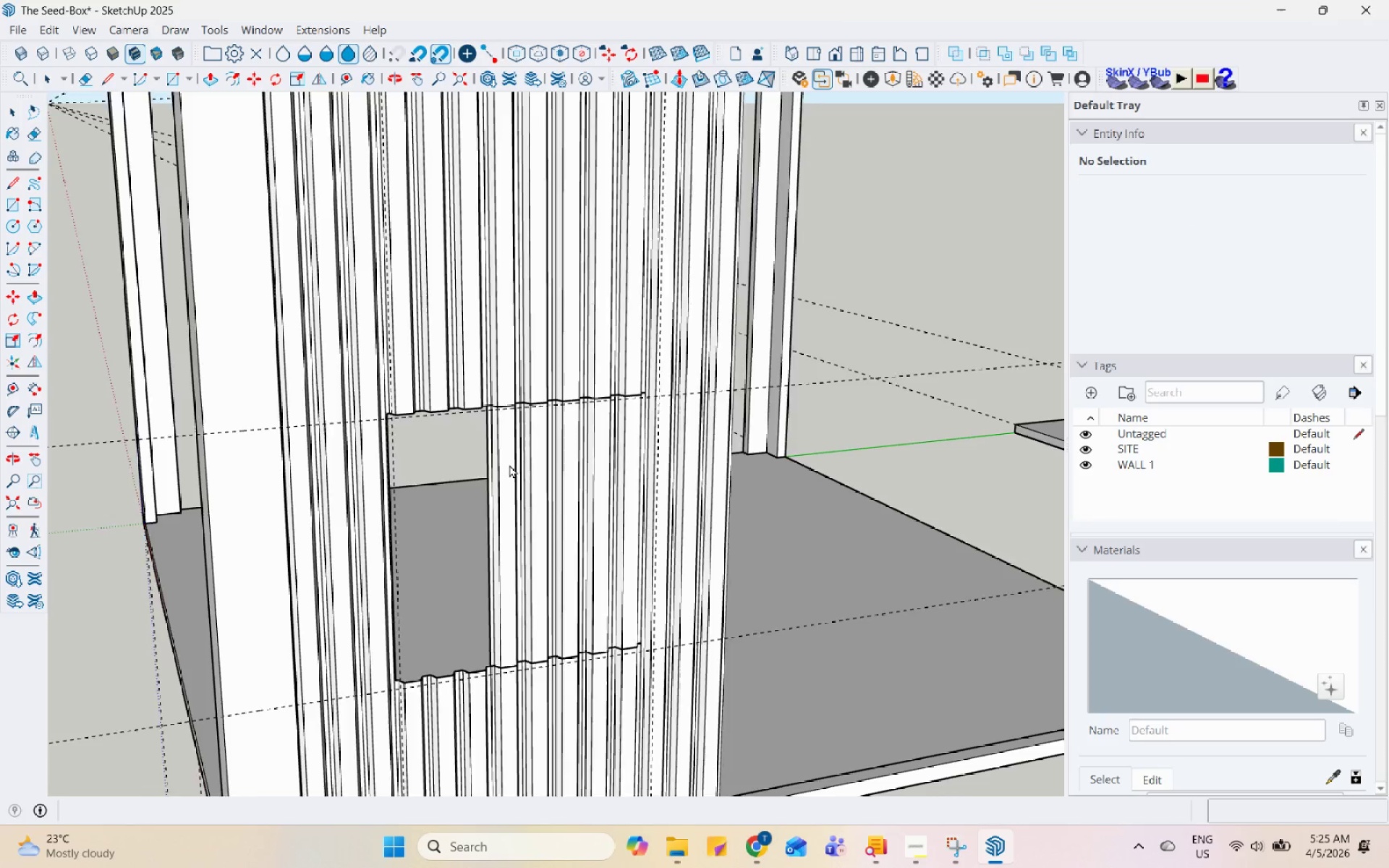 
left_click([835, 403])
 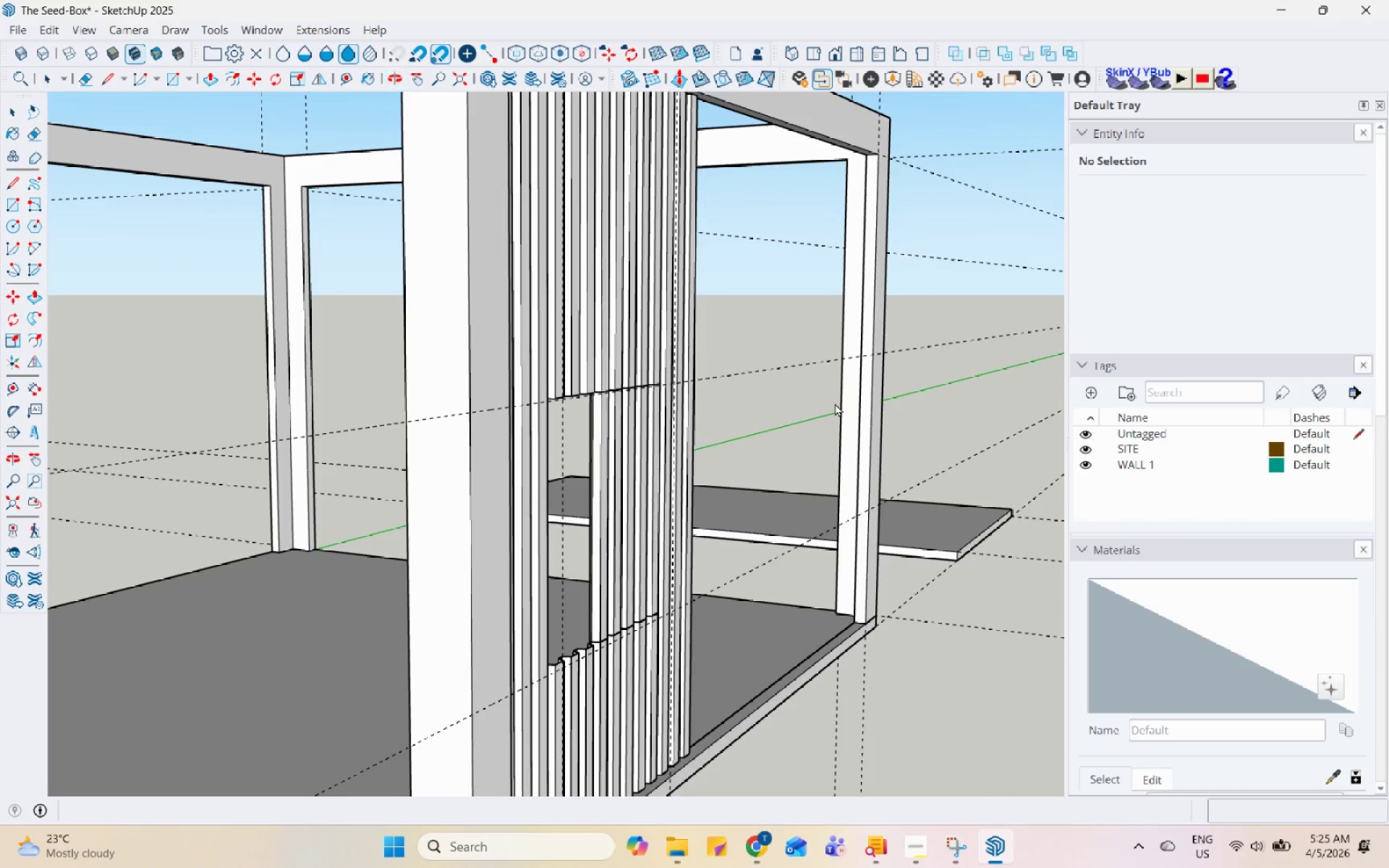 
scroll: coordinate [511, 464], scroll_direction: down, amount: 1.0
 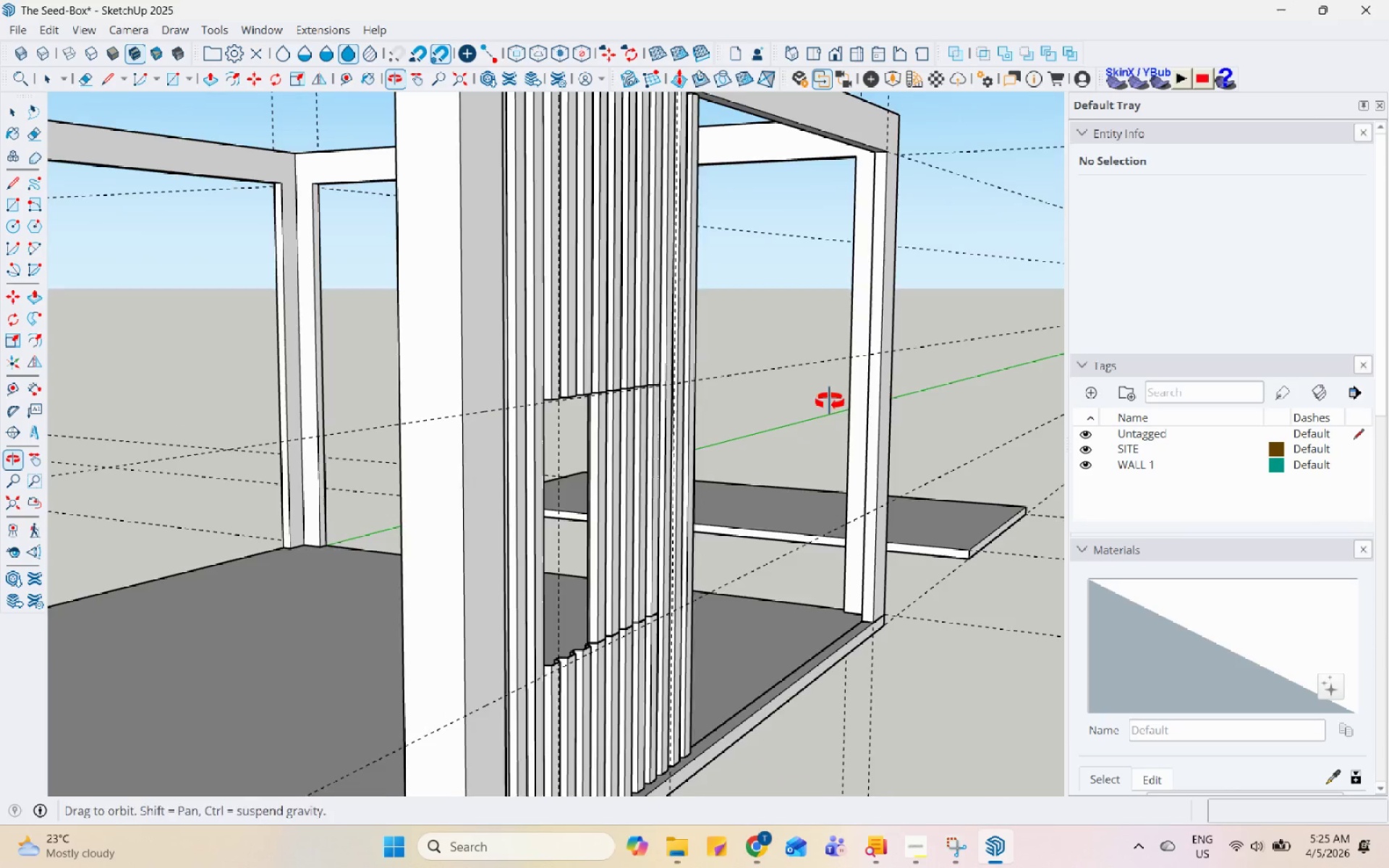 
double_click([835, 403])
 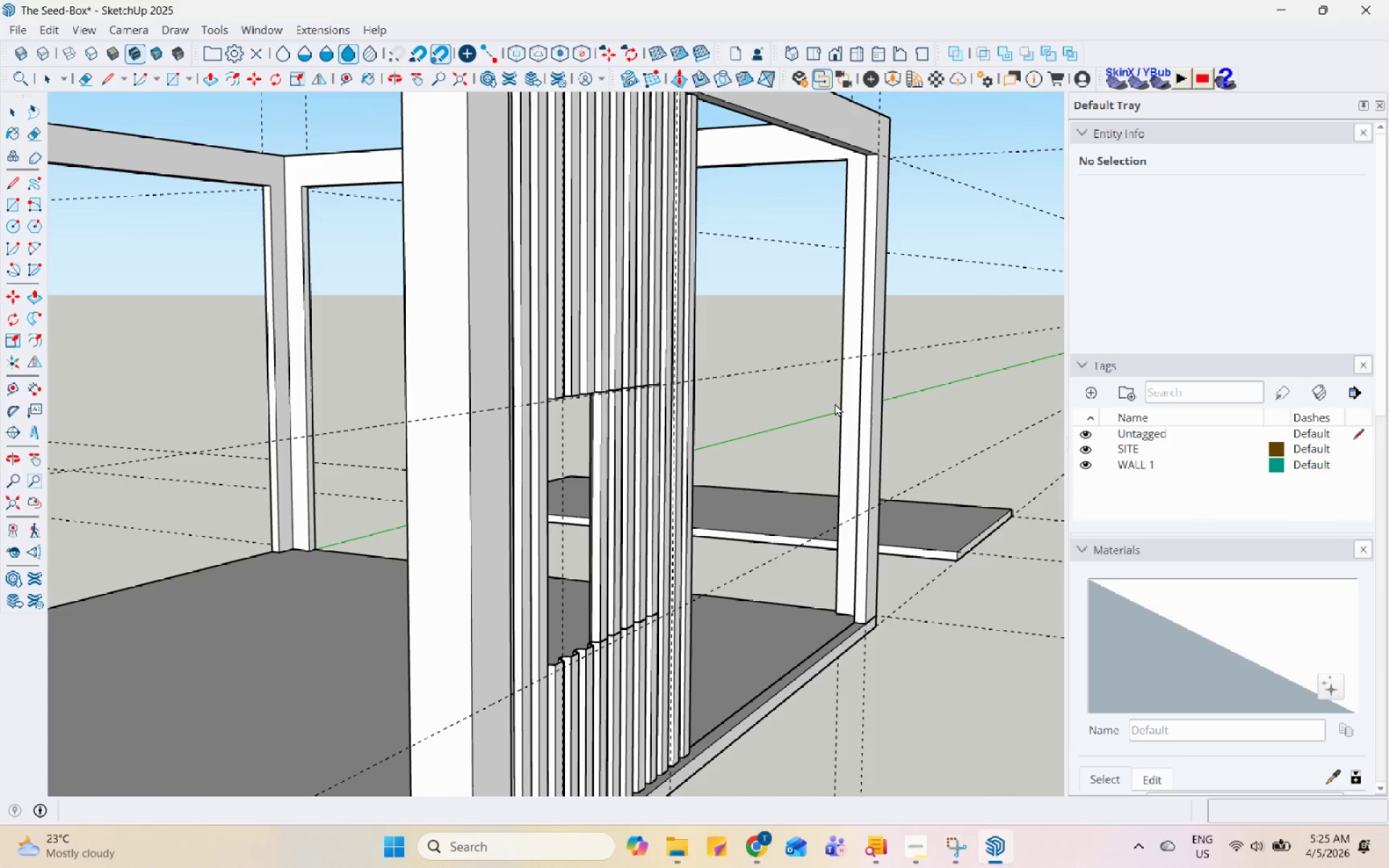 
triple_click([835, 403])
 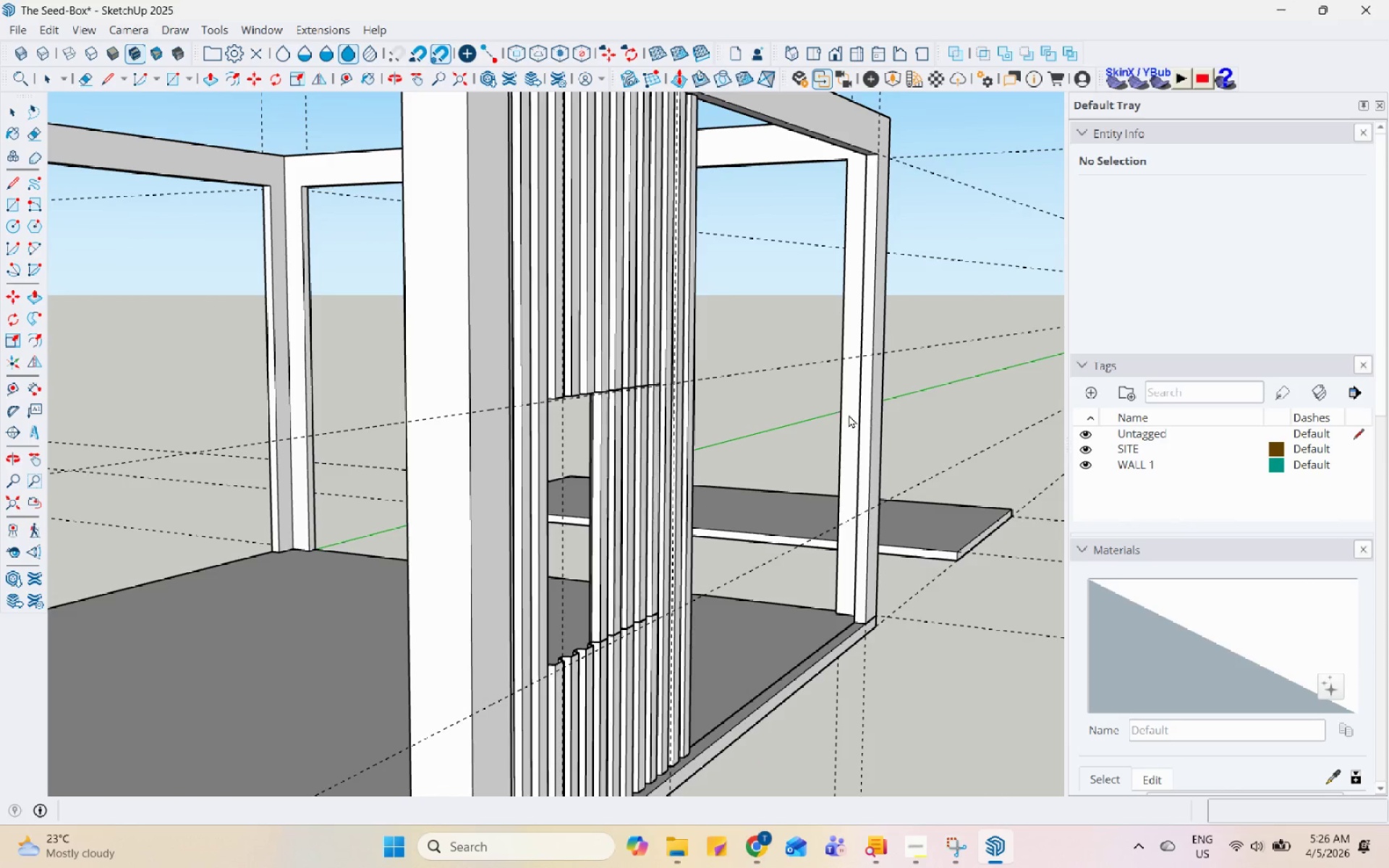 
triple_click([850, 414])
 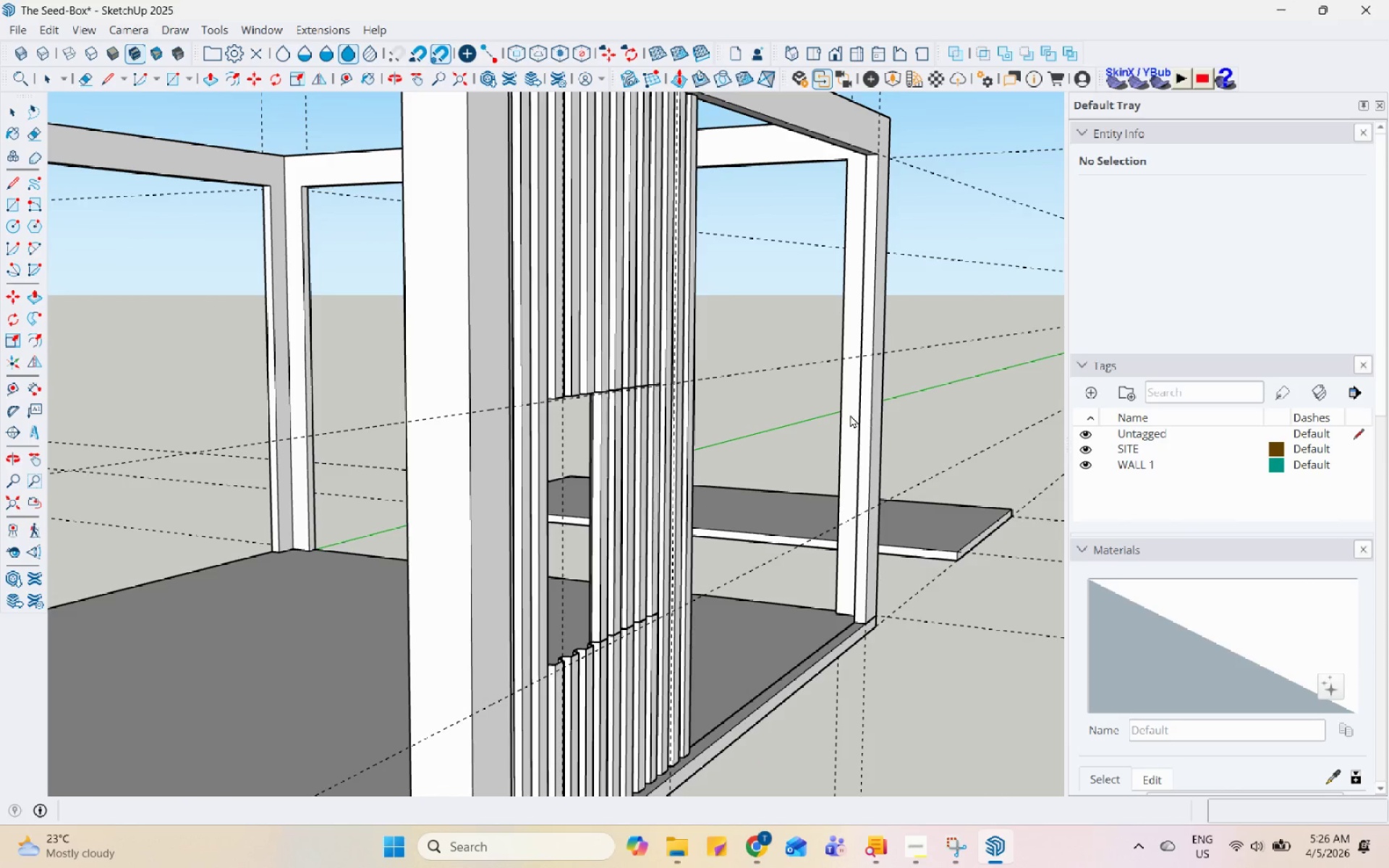 
triple_click([850, 414])
 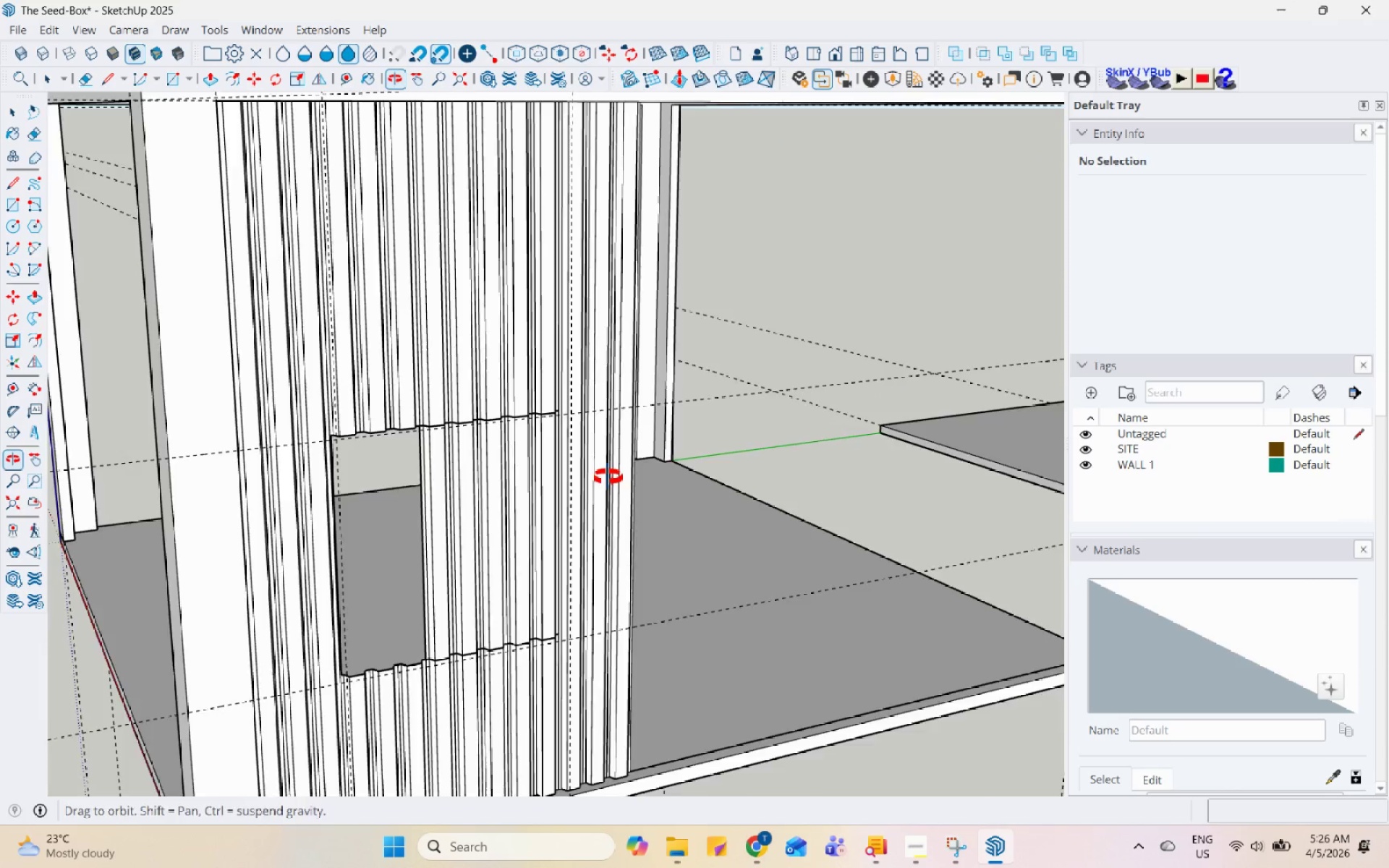 
double_click([535, 469])
 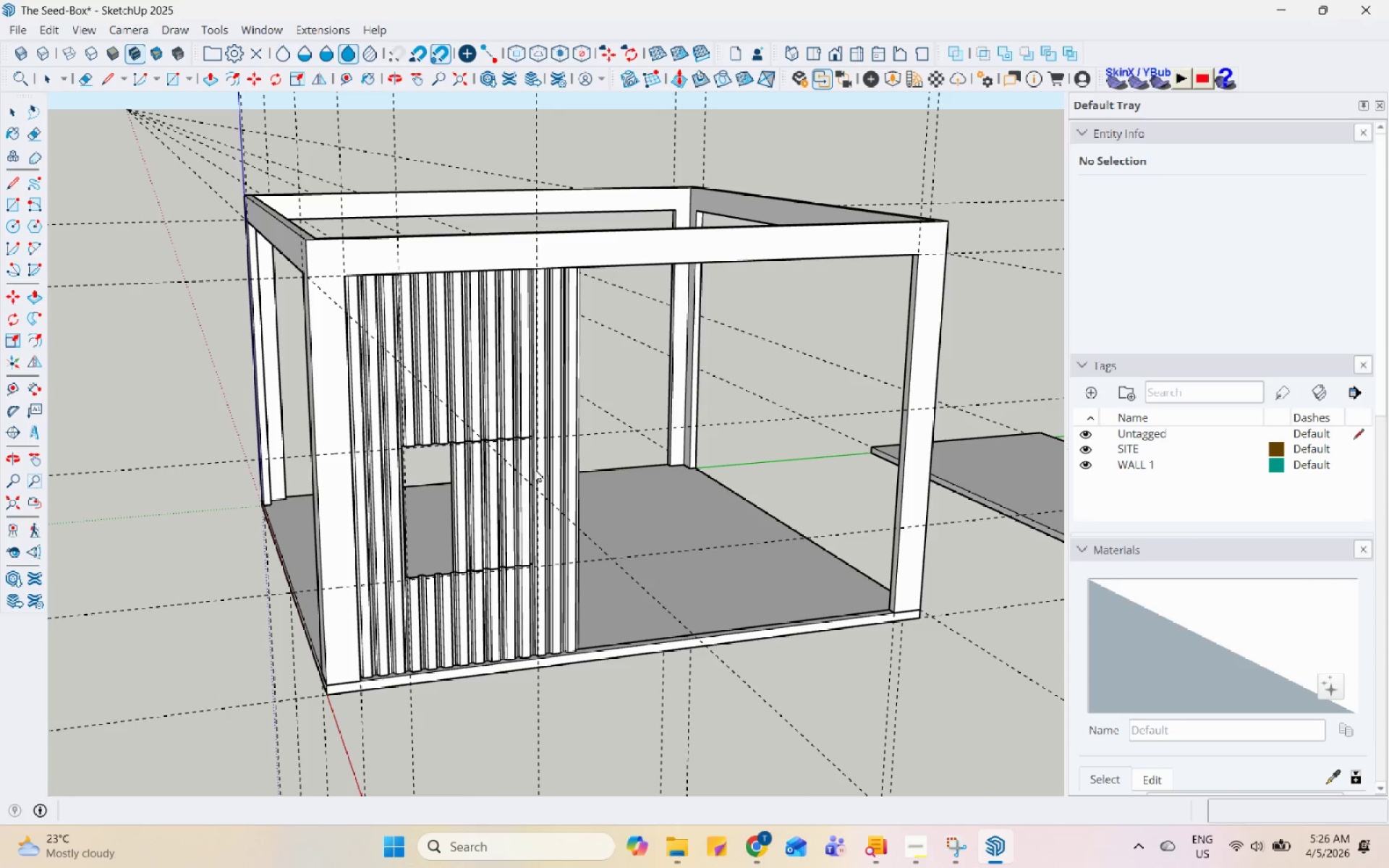 
scroll: coordinate [531, 469], scroll_direction: down, amount: 6.0
 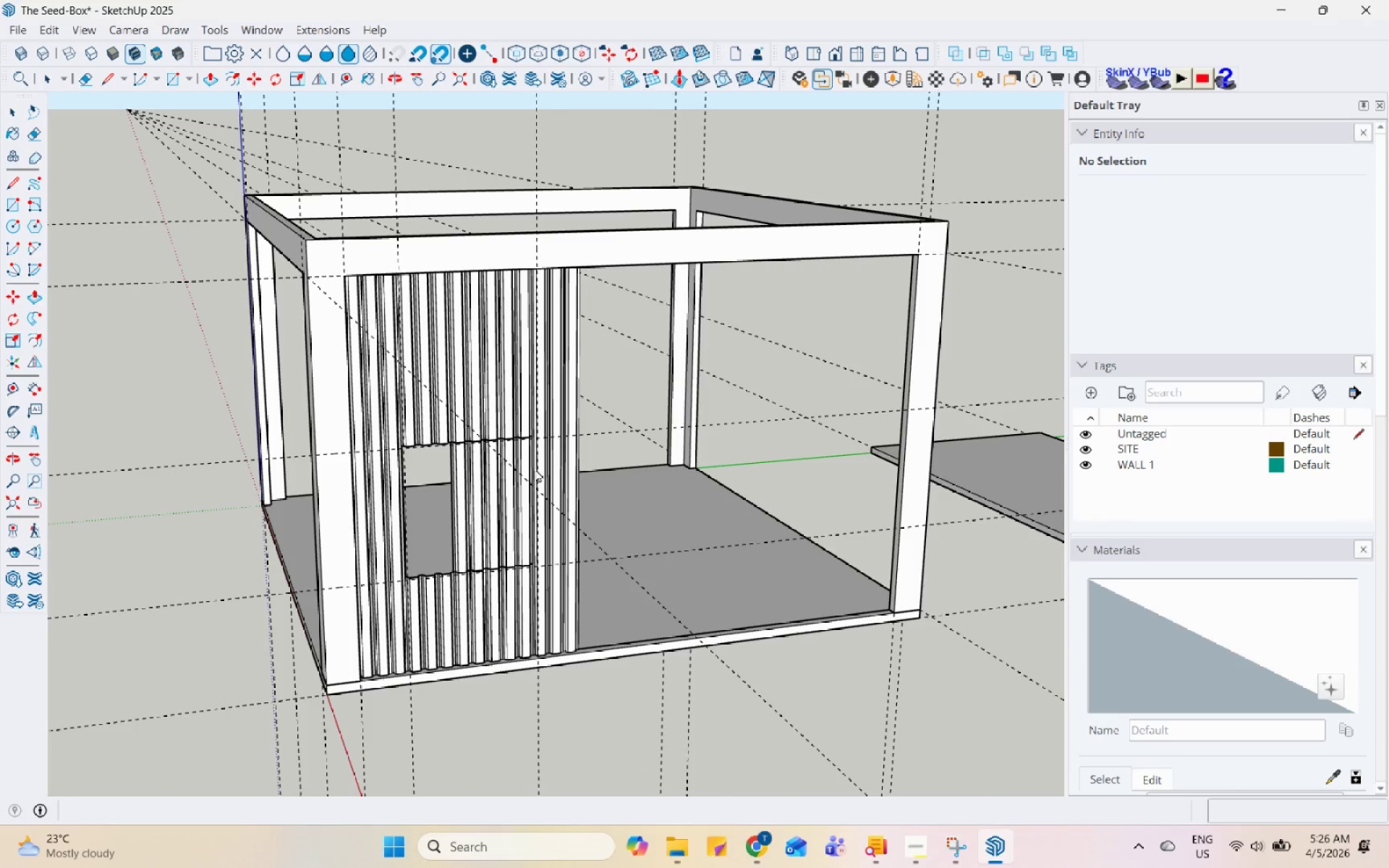 
triple_click([535, 469])
 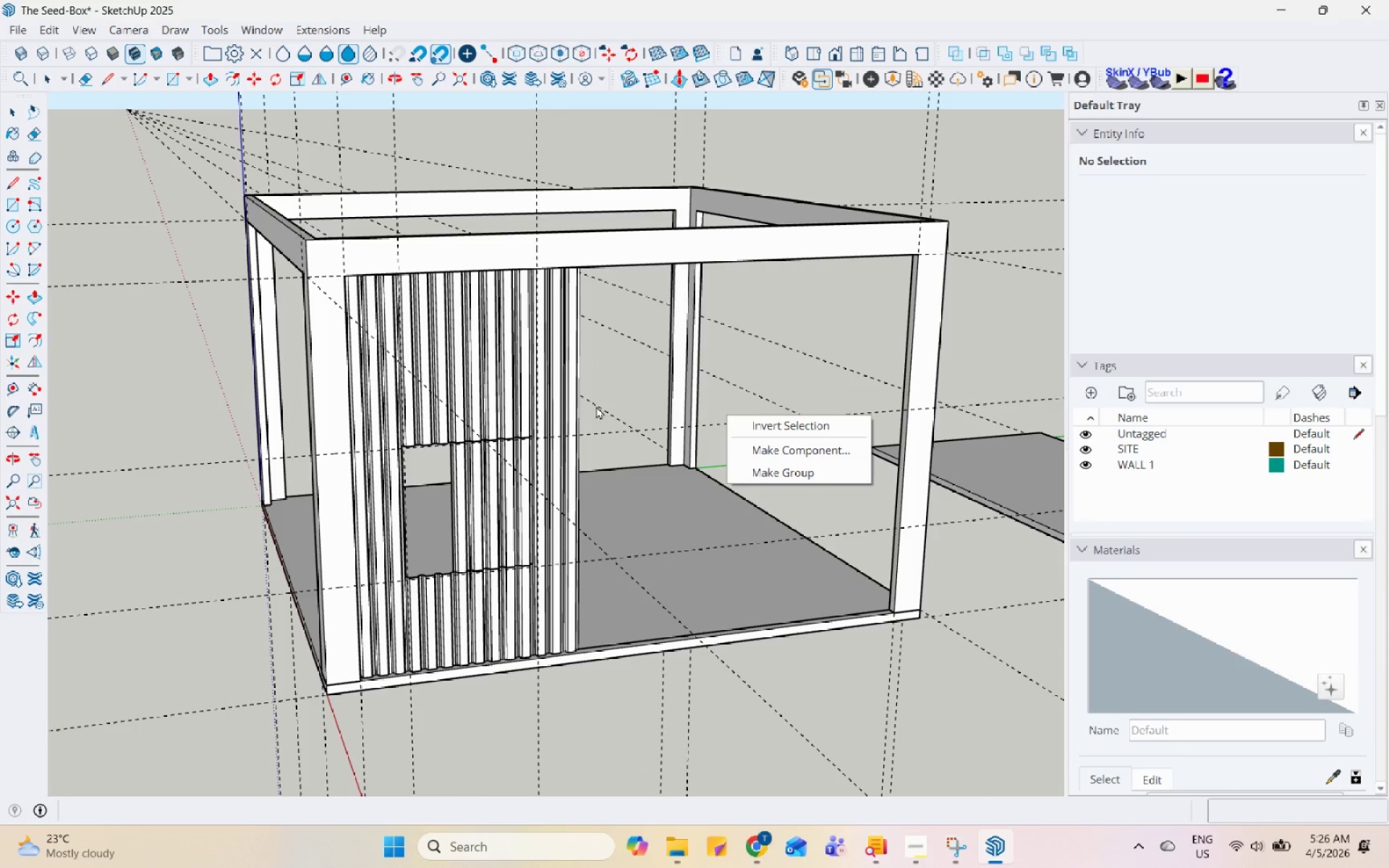 
double_click([459, 475])
 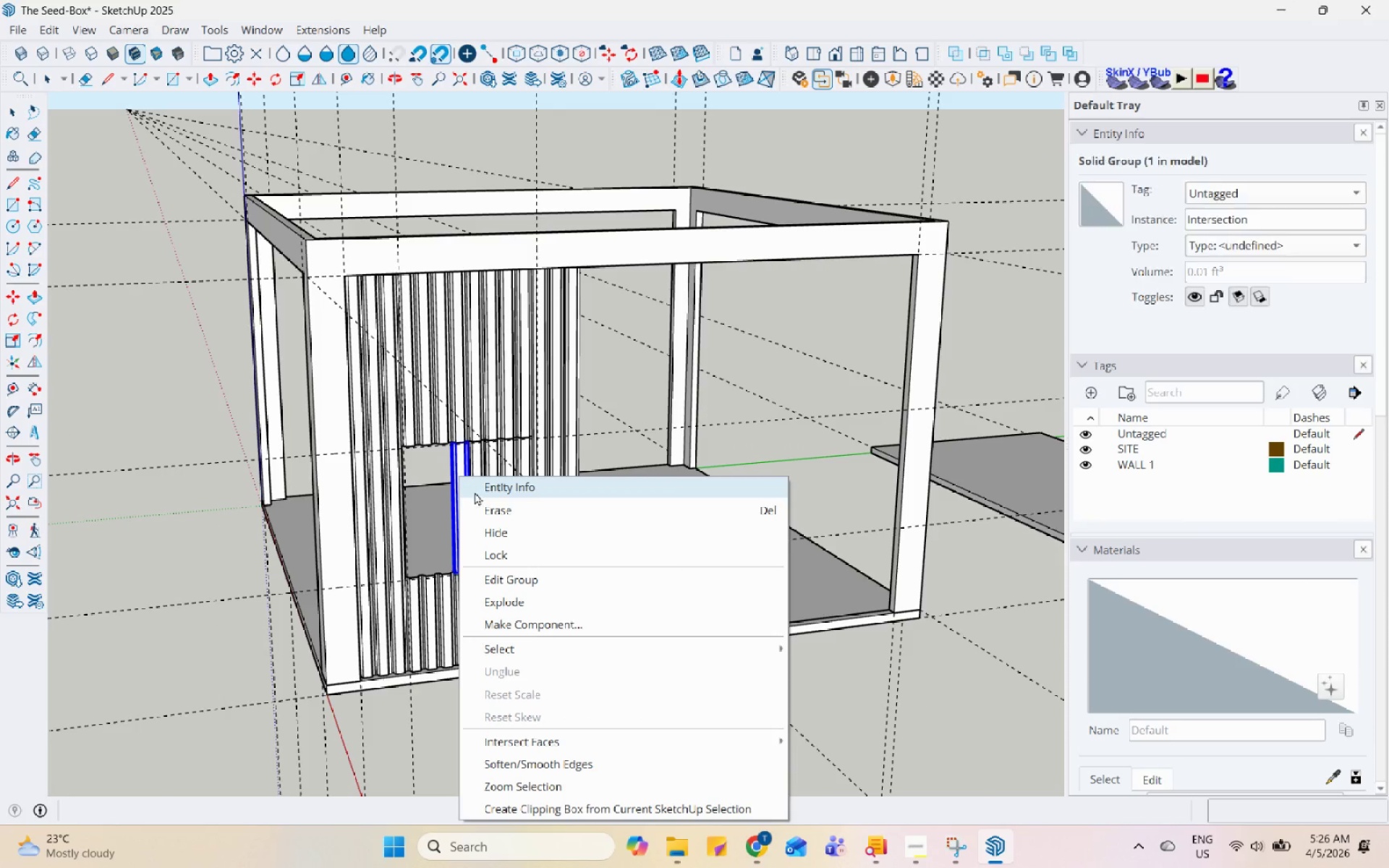 
left_click([487, 509])
 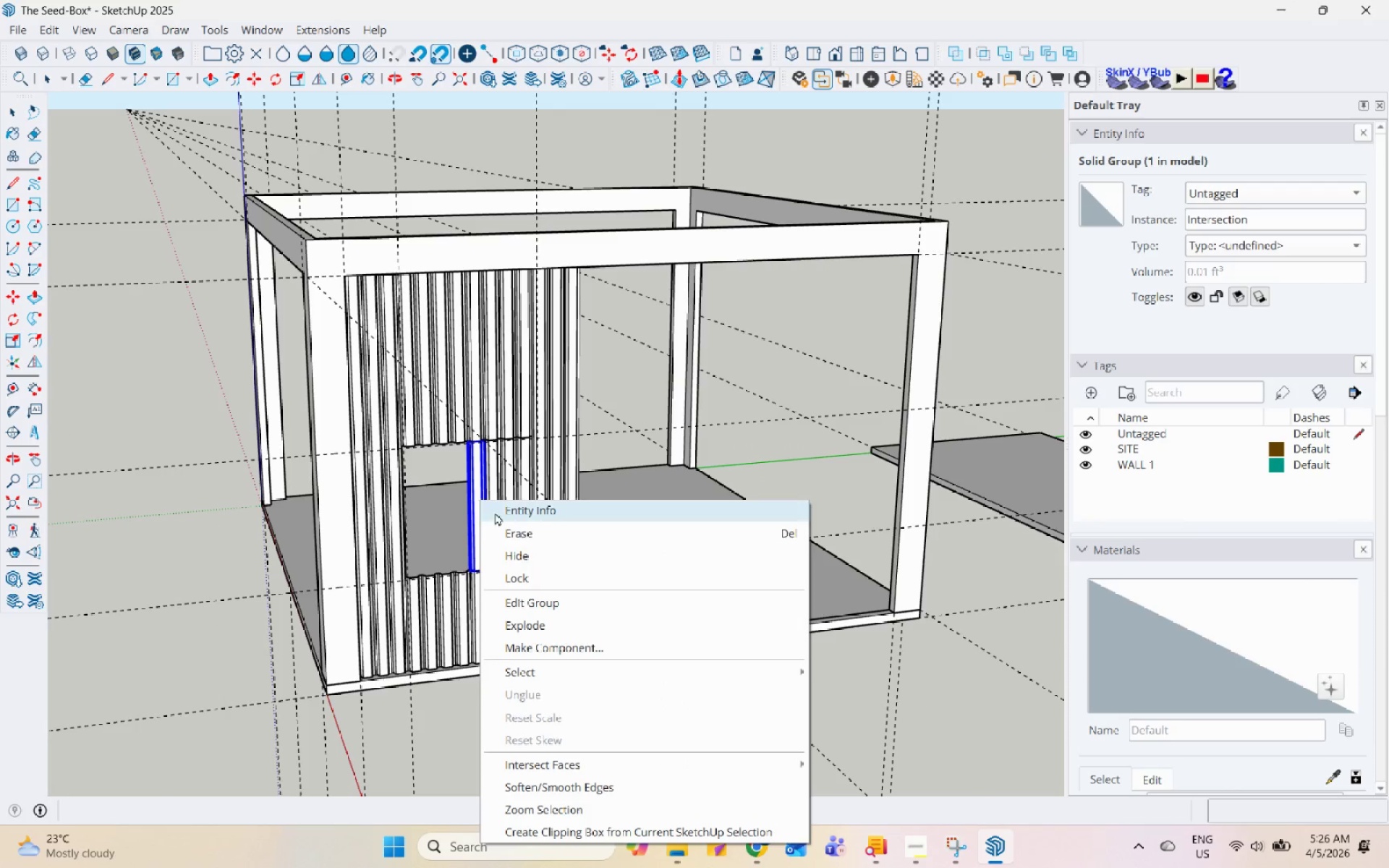 
left_click([520, 540])
 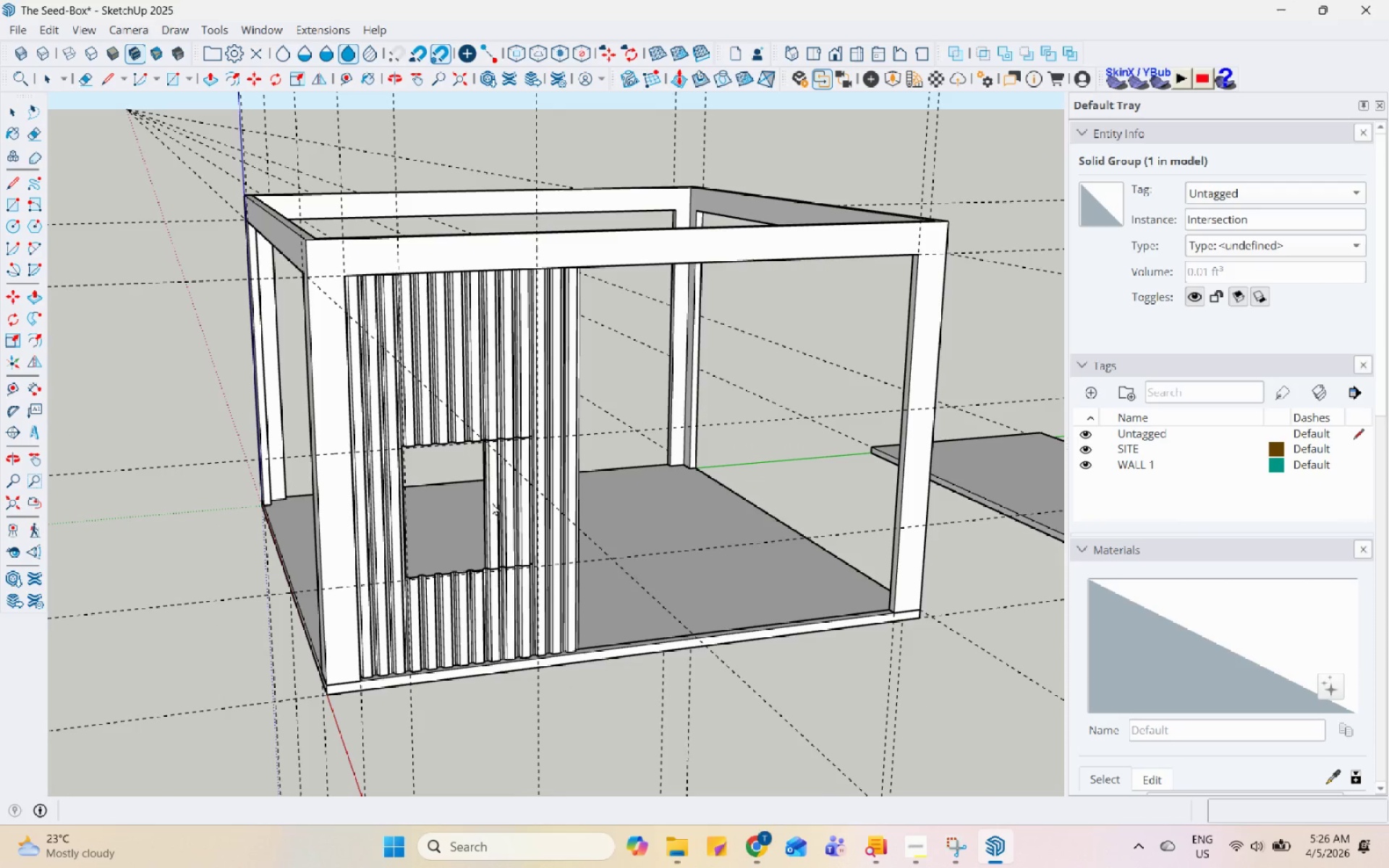 
right_click([491, 501])
 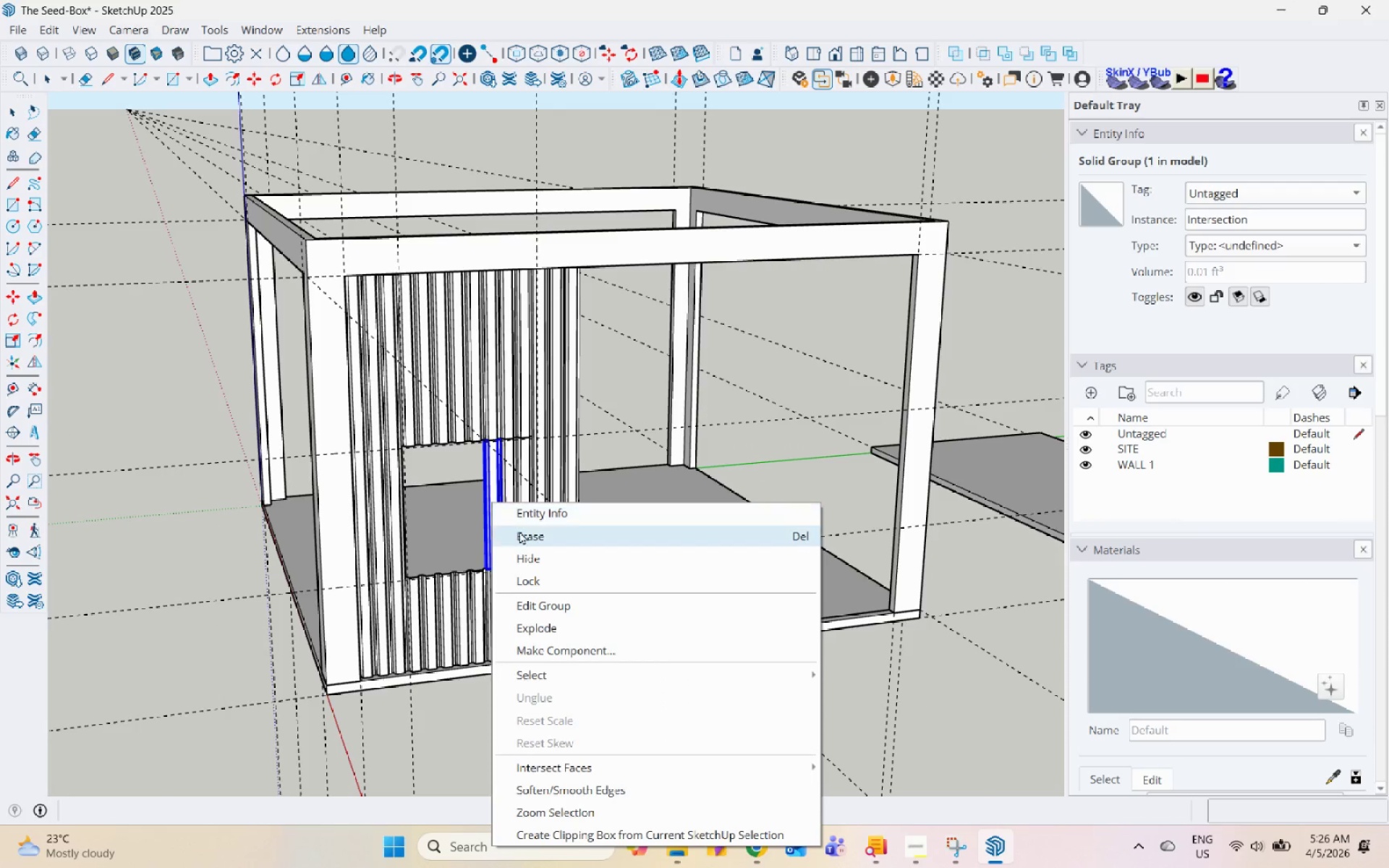 
left_click([519, 531])
 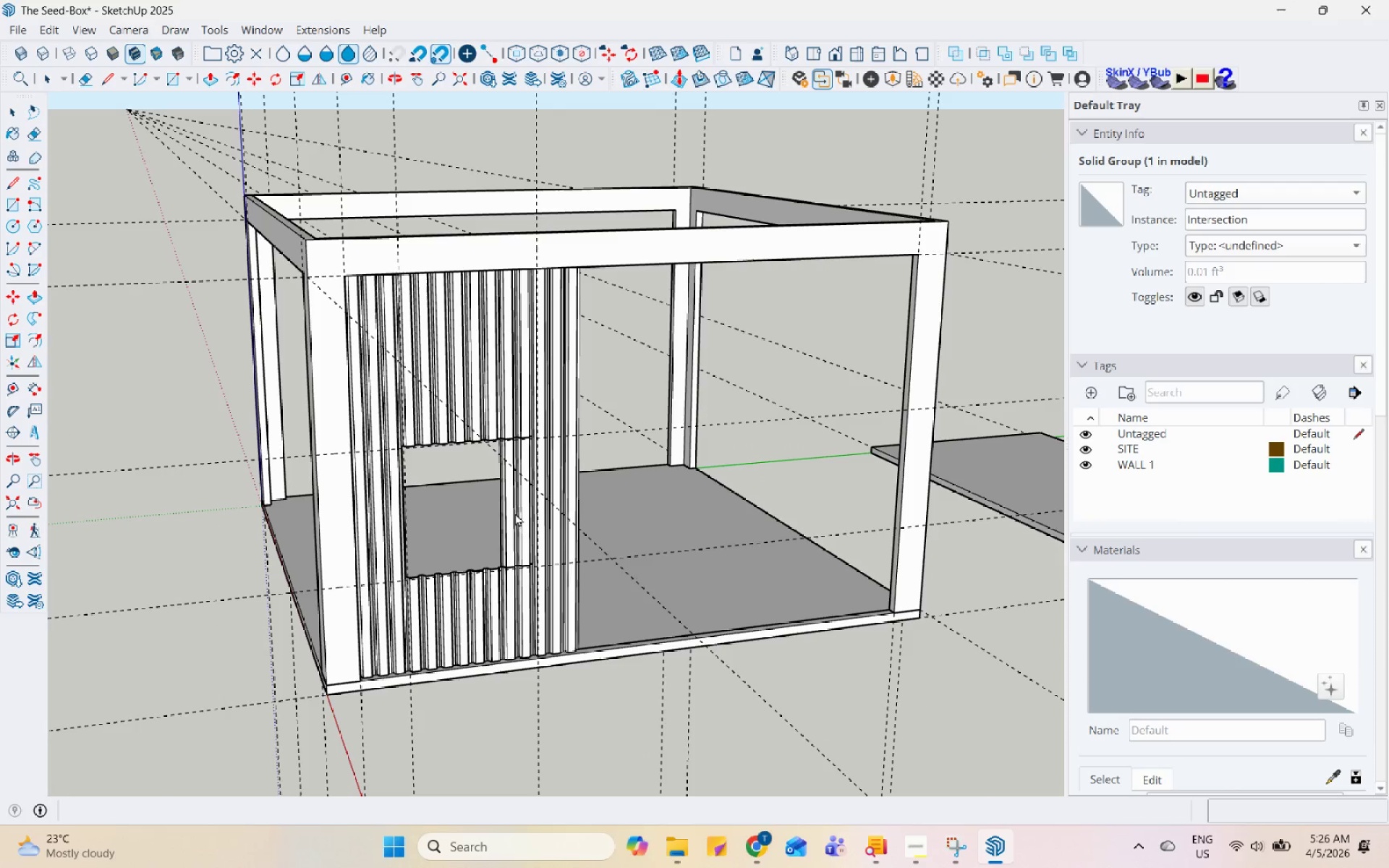 
right_click([511, 509])
 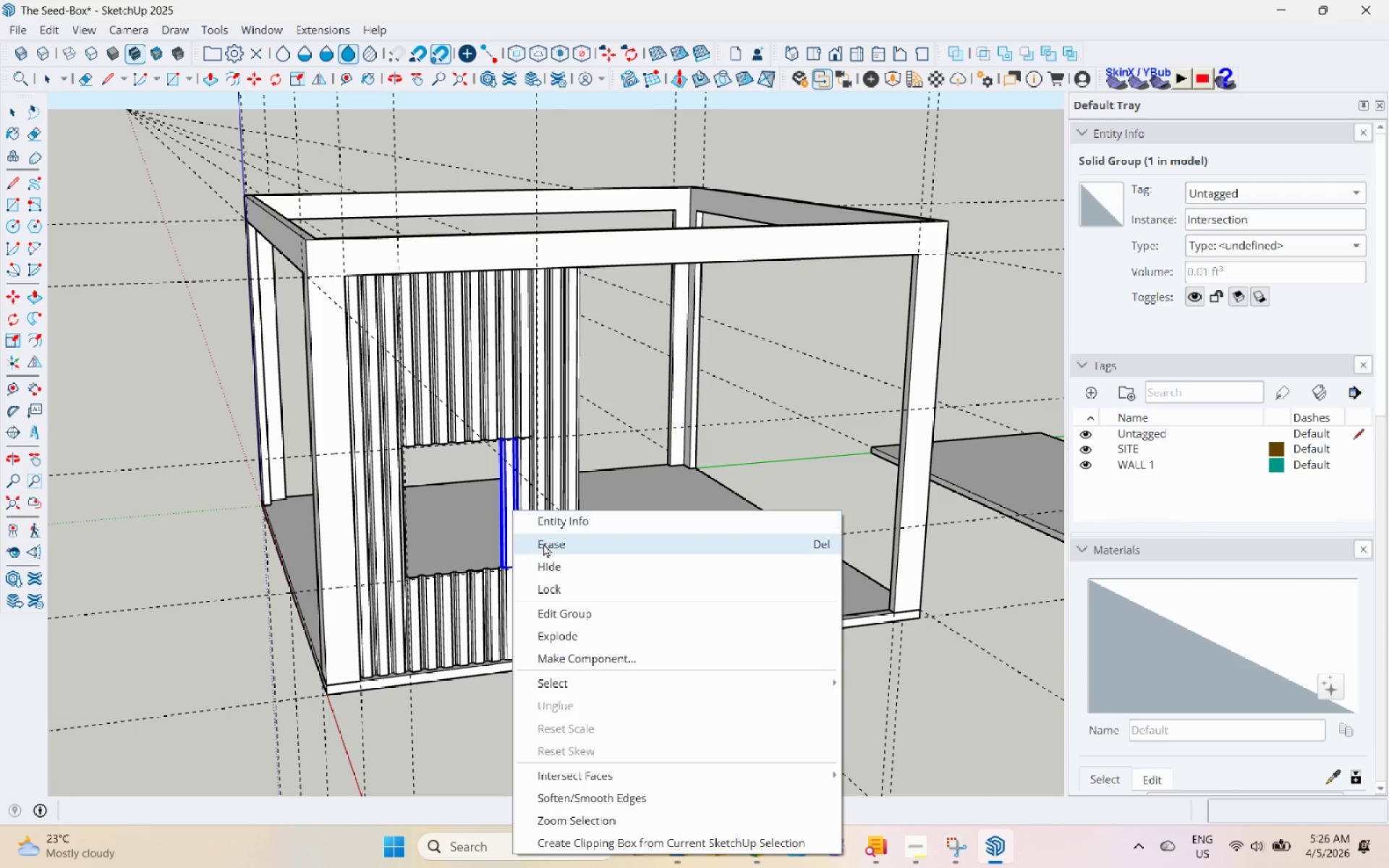 
left_click([544, 545])
 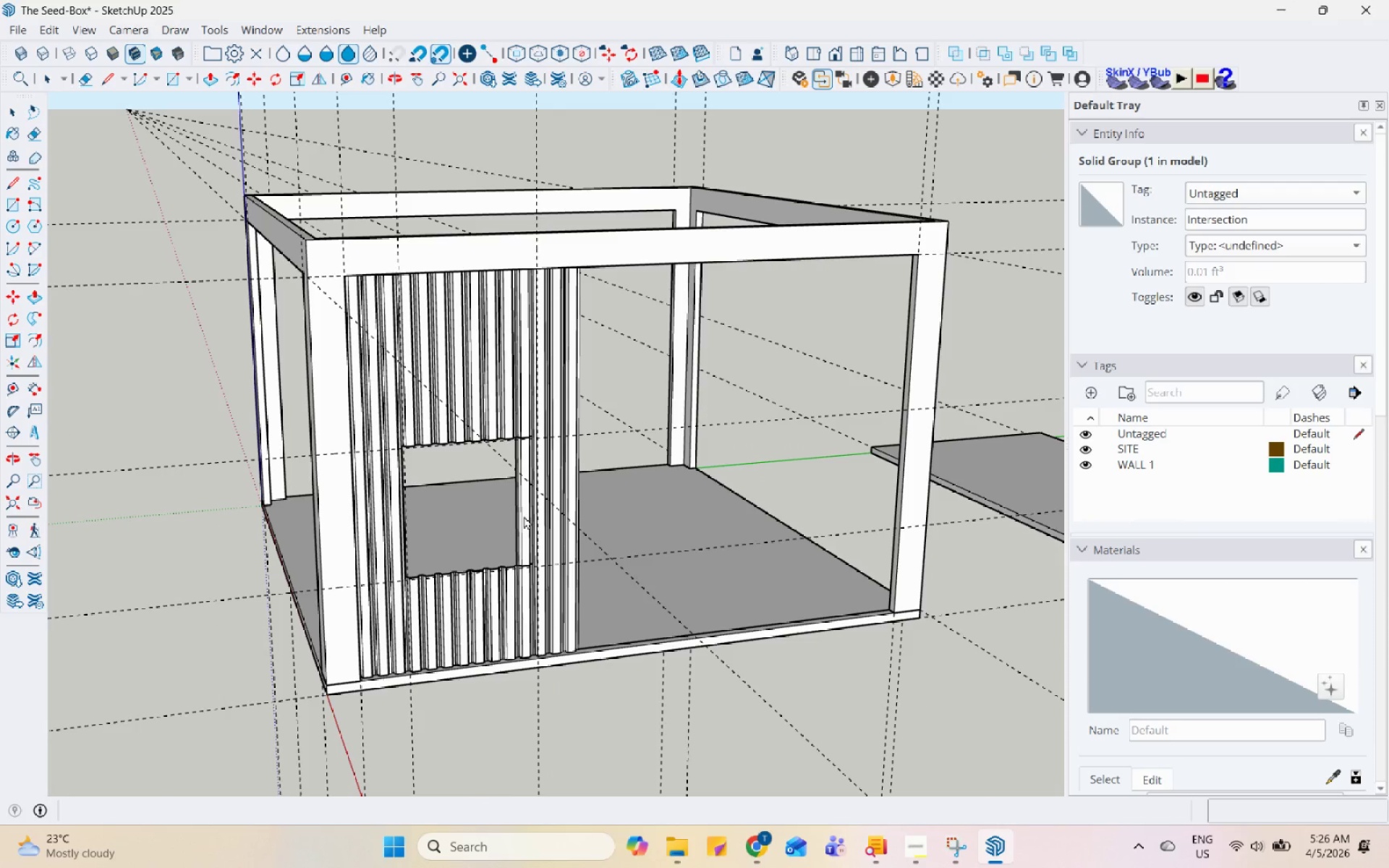 
right_click([524, 514])
 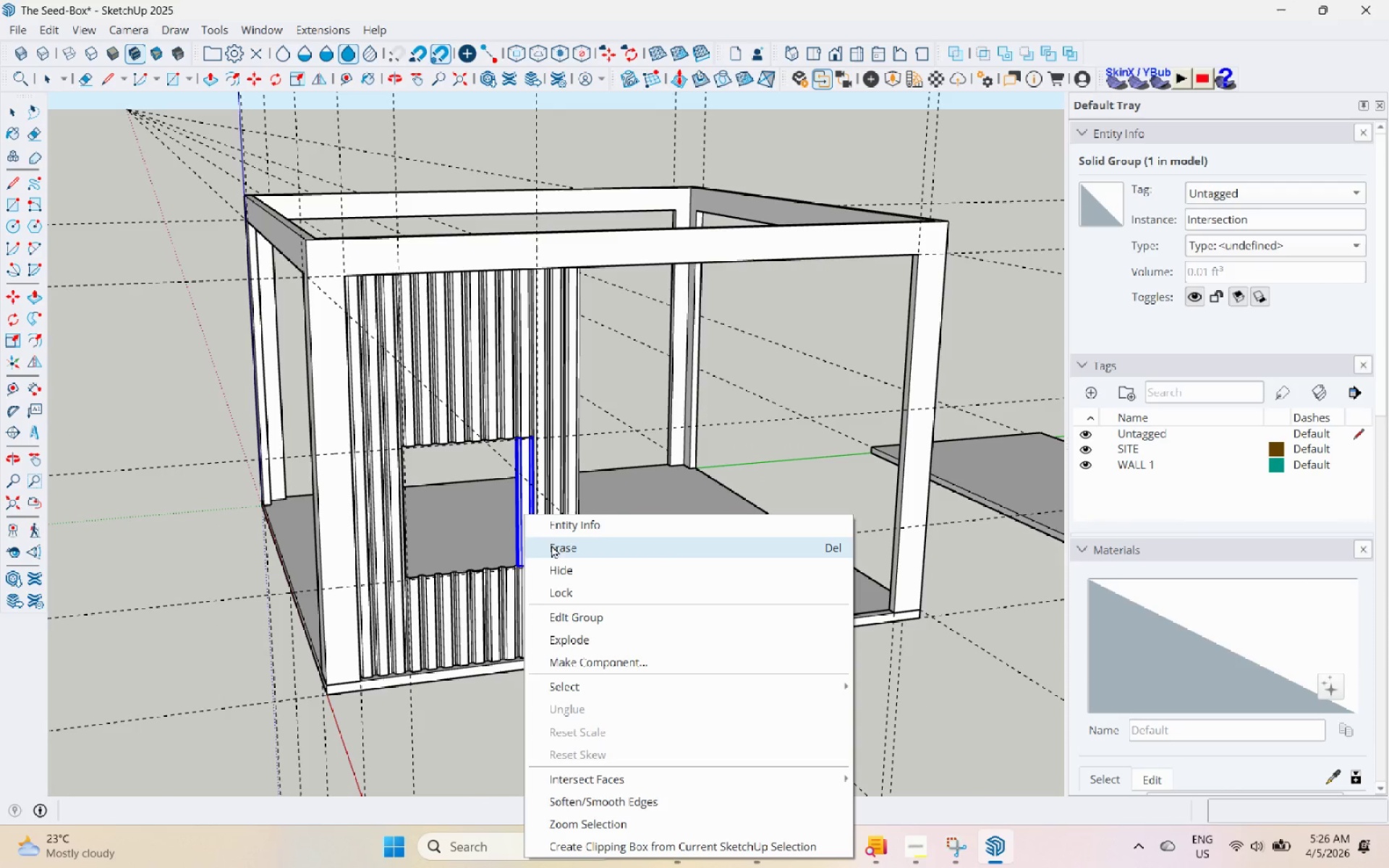 
left_click([554, 548])
 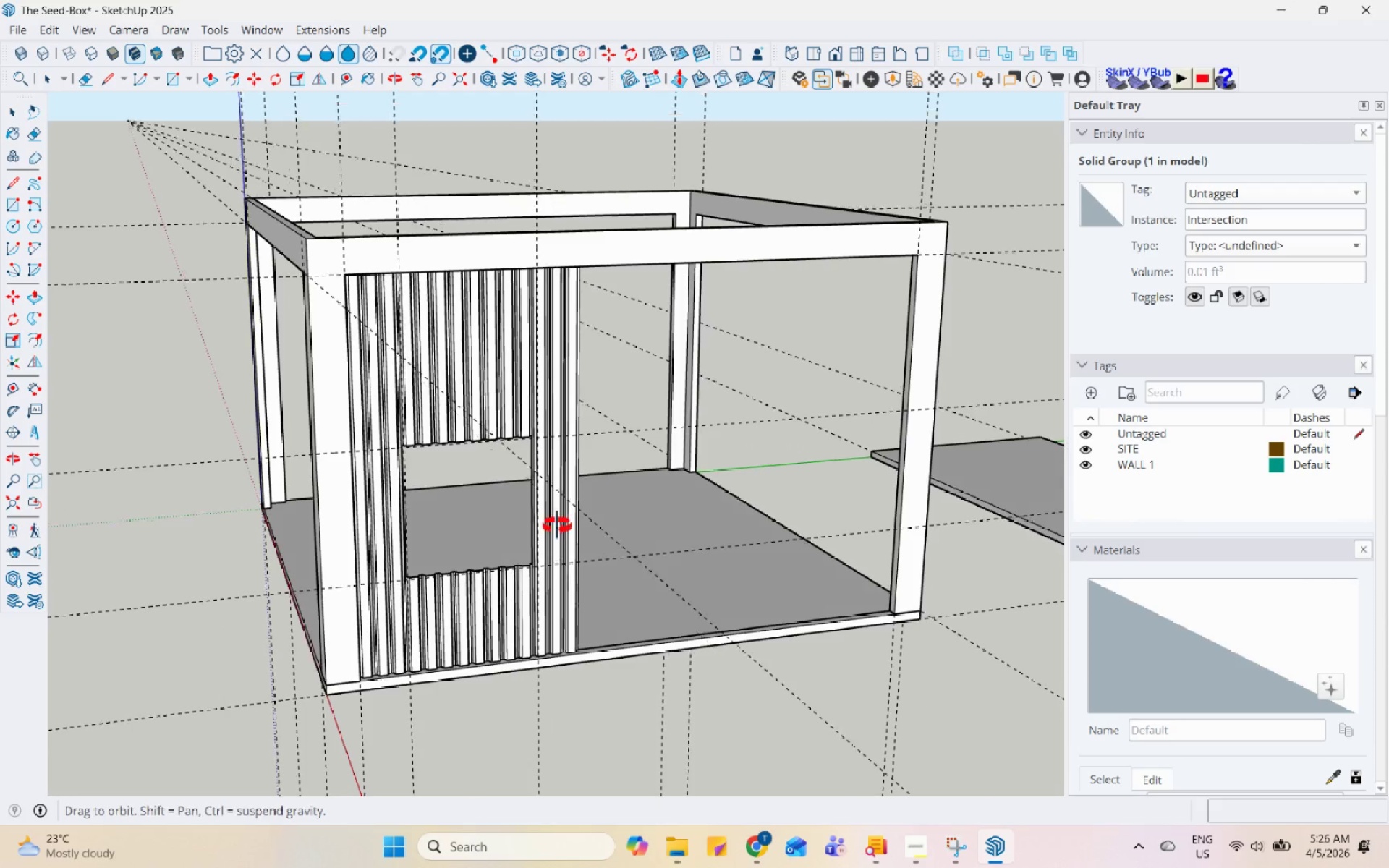 
double_click([393, 314])
 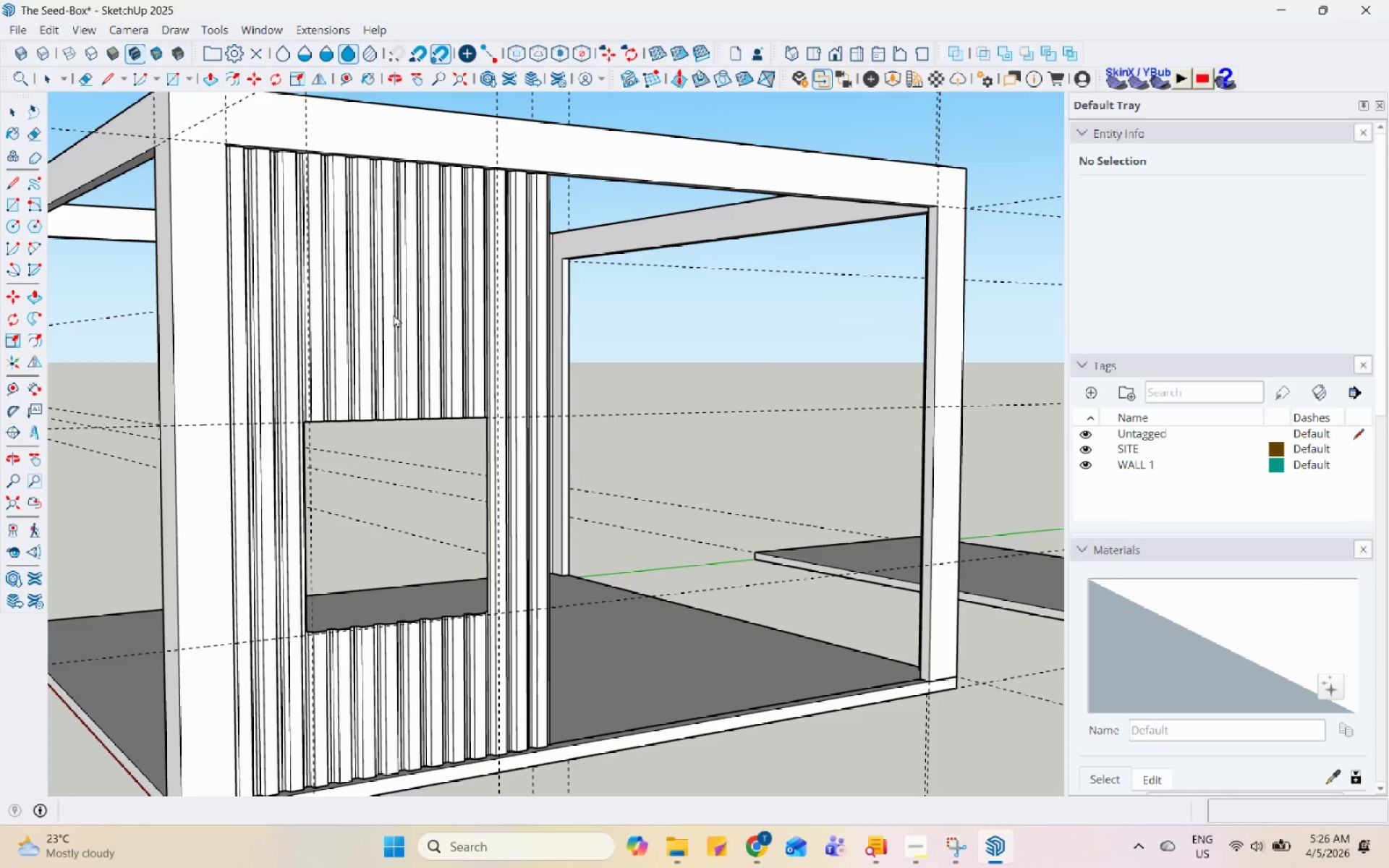 
scroll: coordinate [656, 458], scroll_direction: up, amount: 1.0
 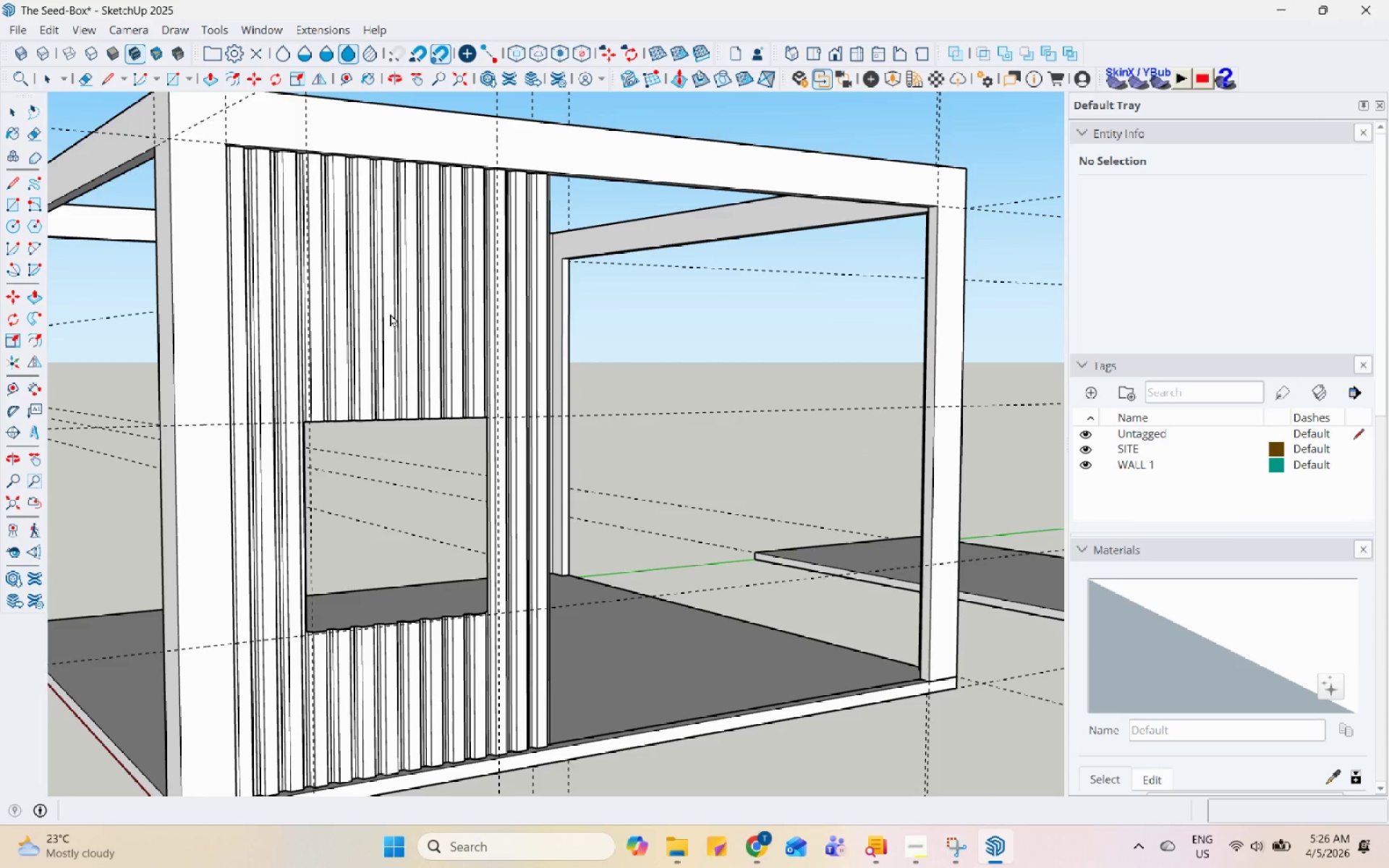 
right_click([399, 318])
 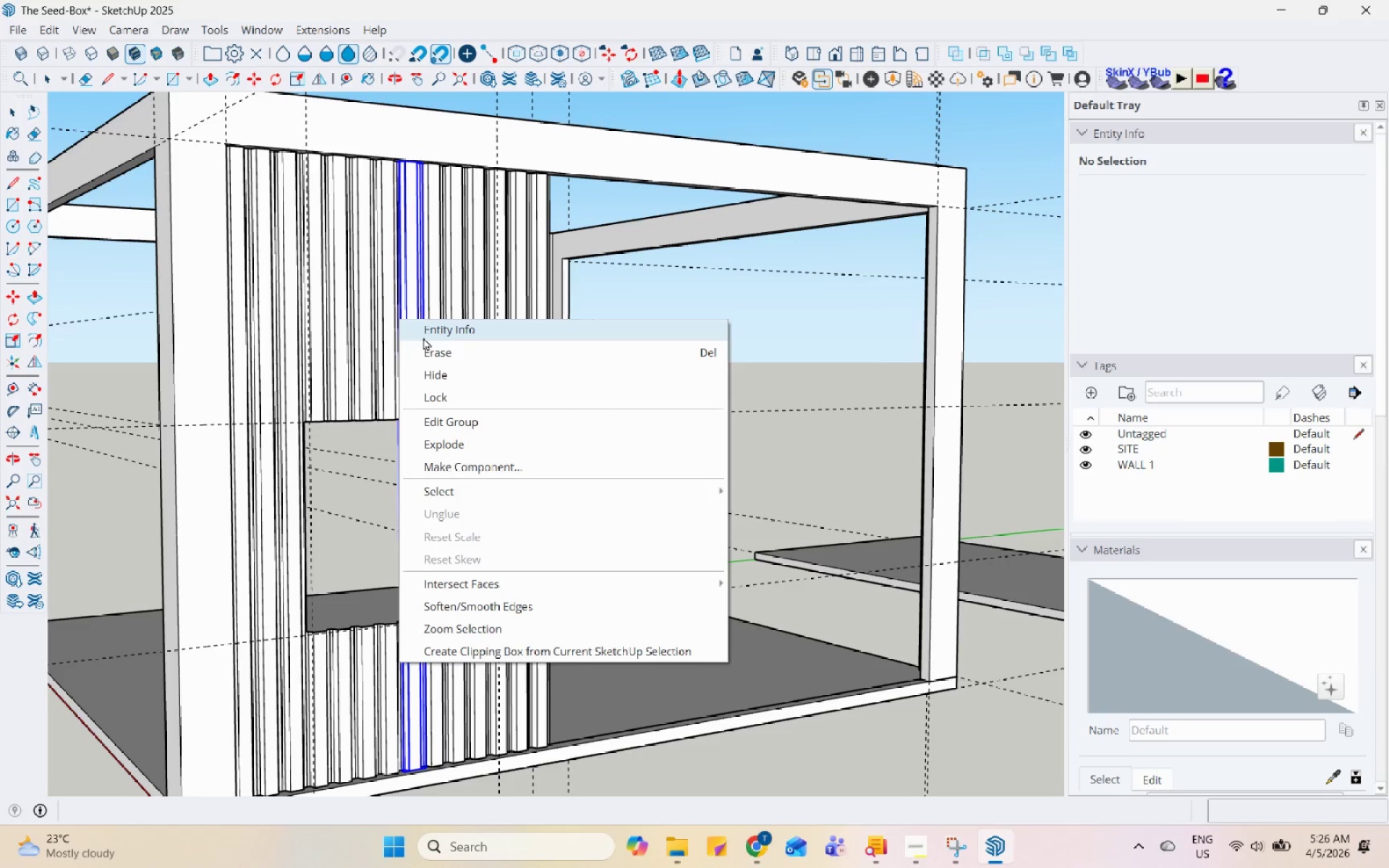 
right_click([441, 292])
 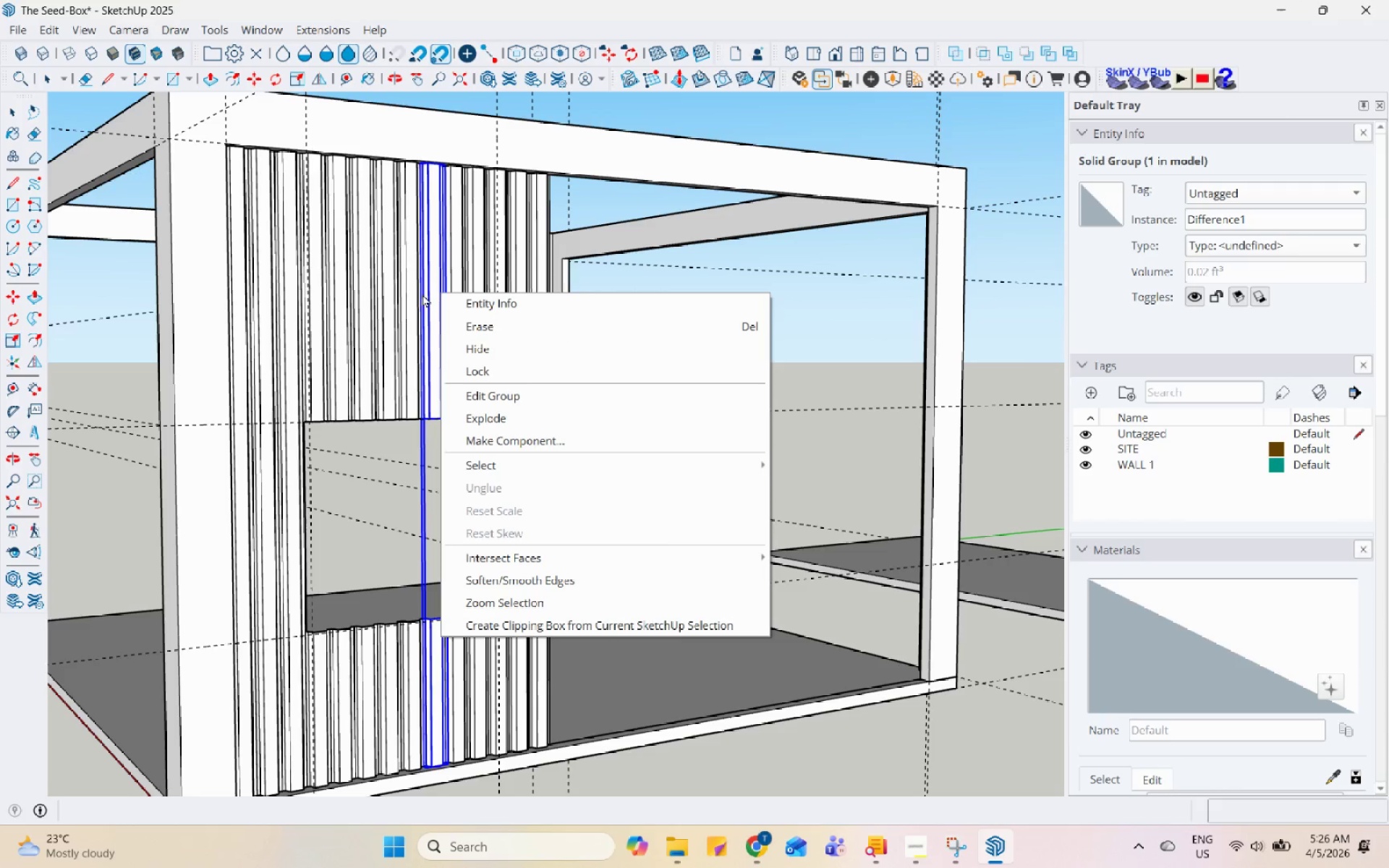 
right_click([386, 293])
 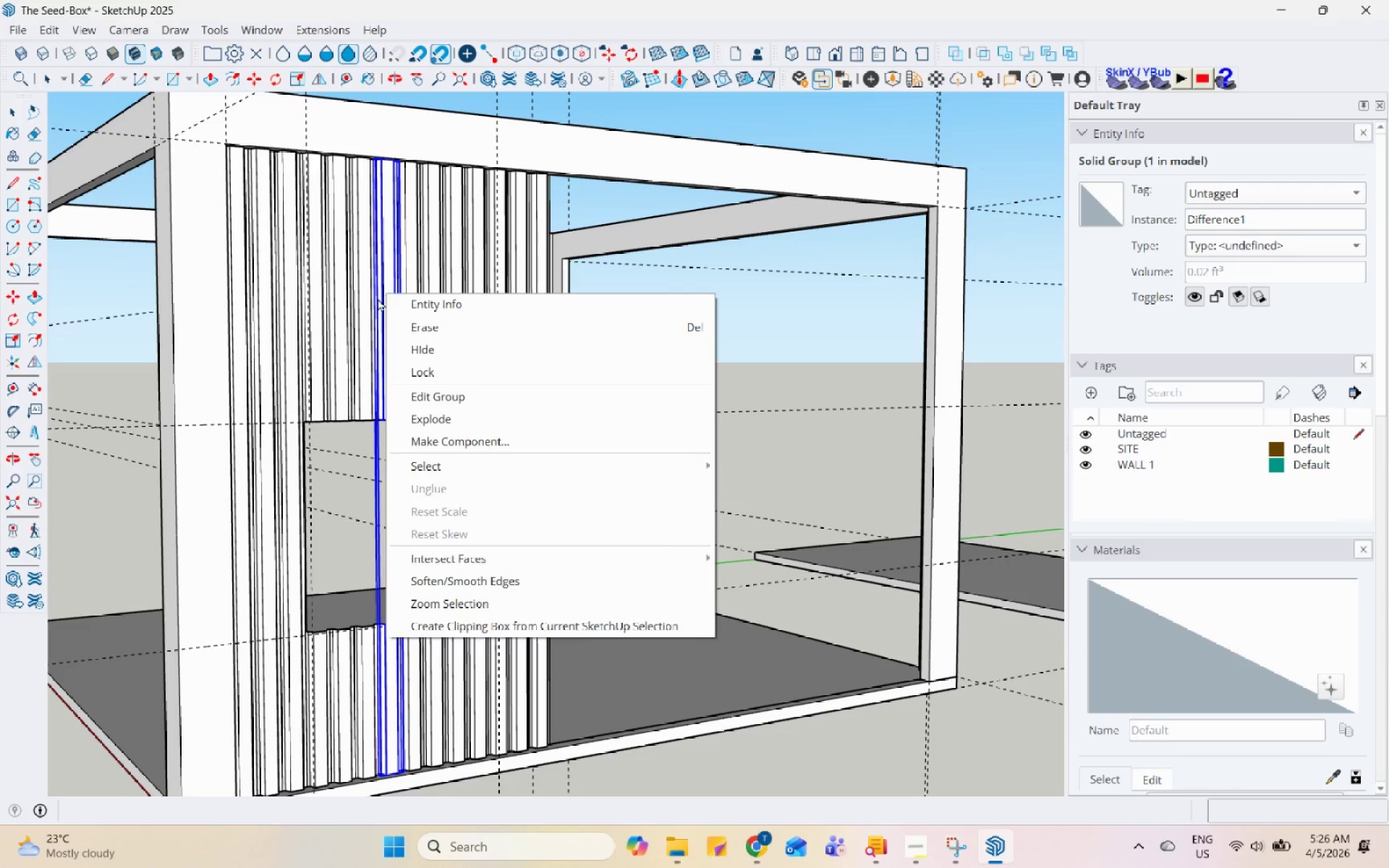 
left_click([347, 312])
 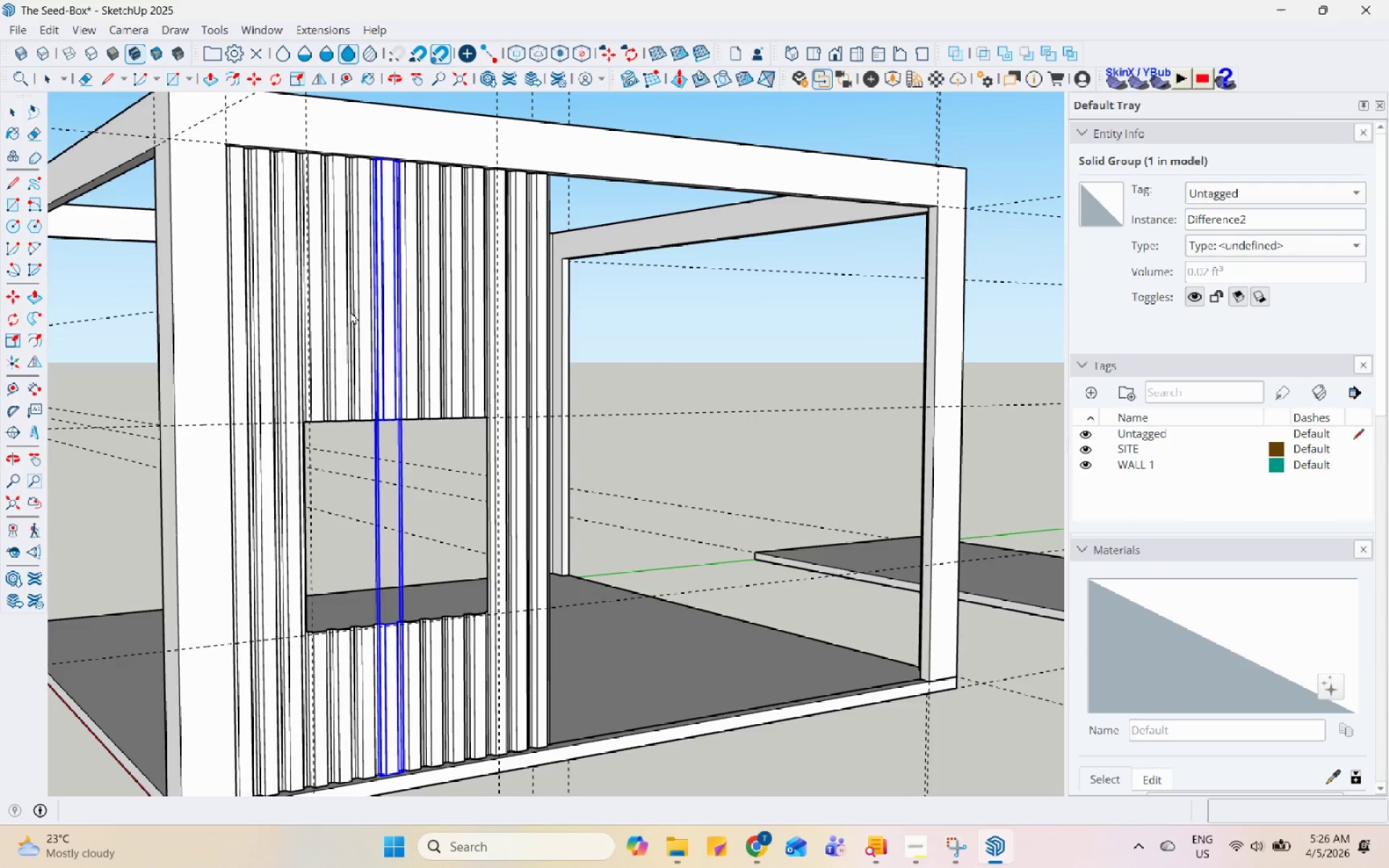 
left_click([806, 319])
 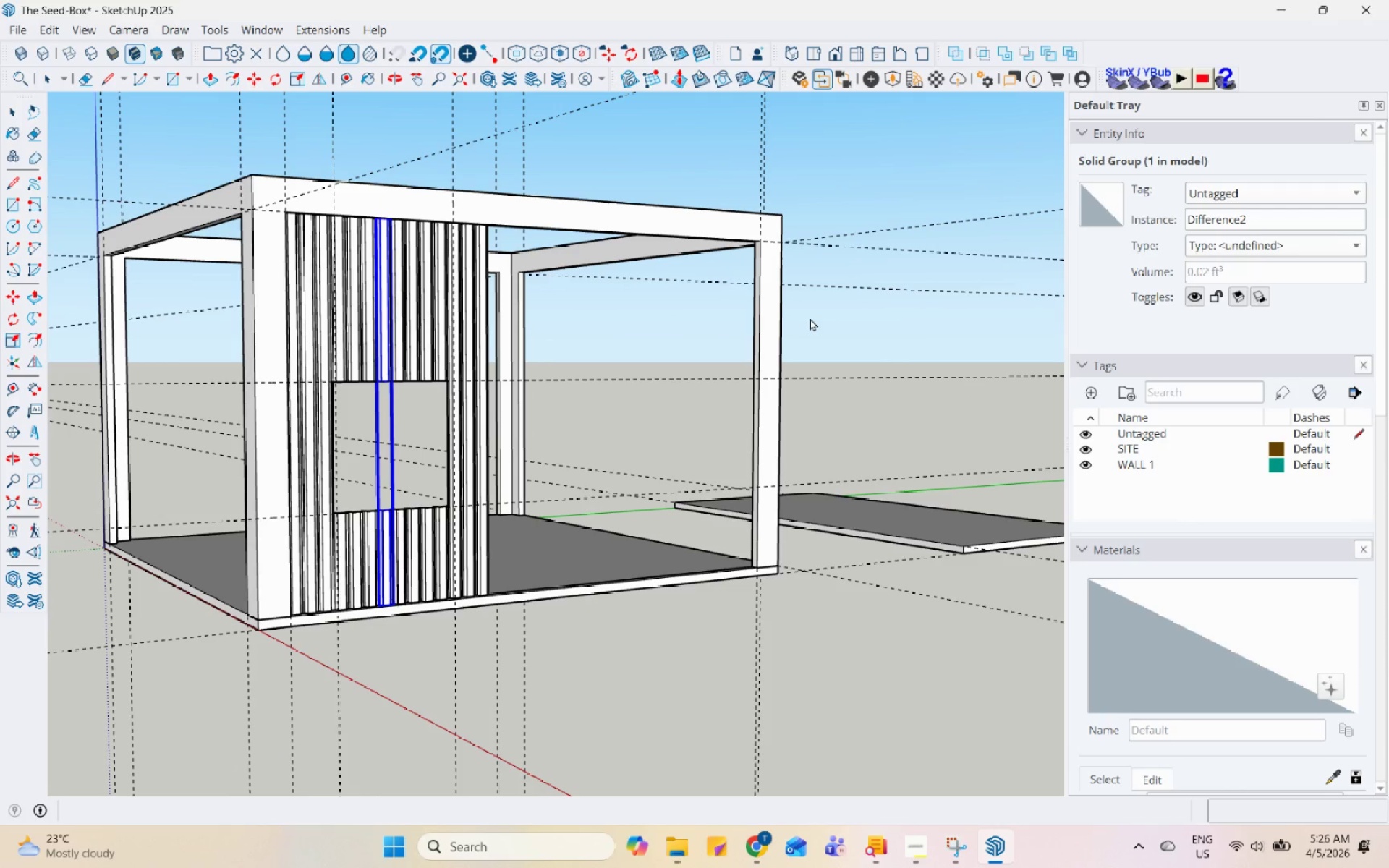 
scroll: coordinate [402, 318], scroll_direction: down, amount: 5.0
 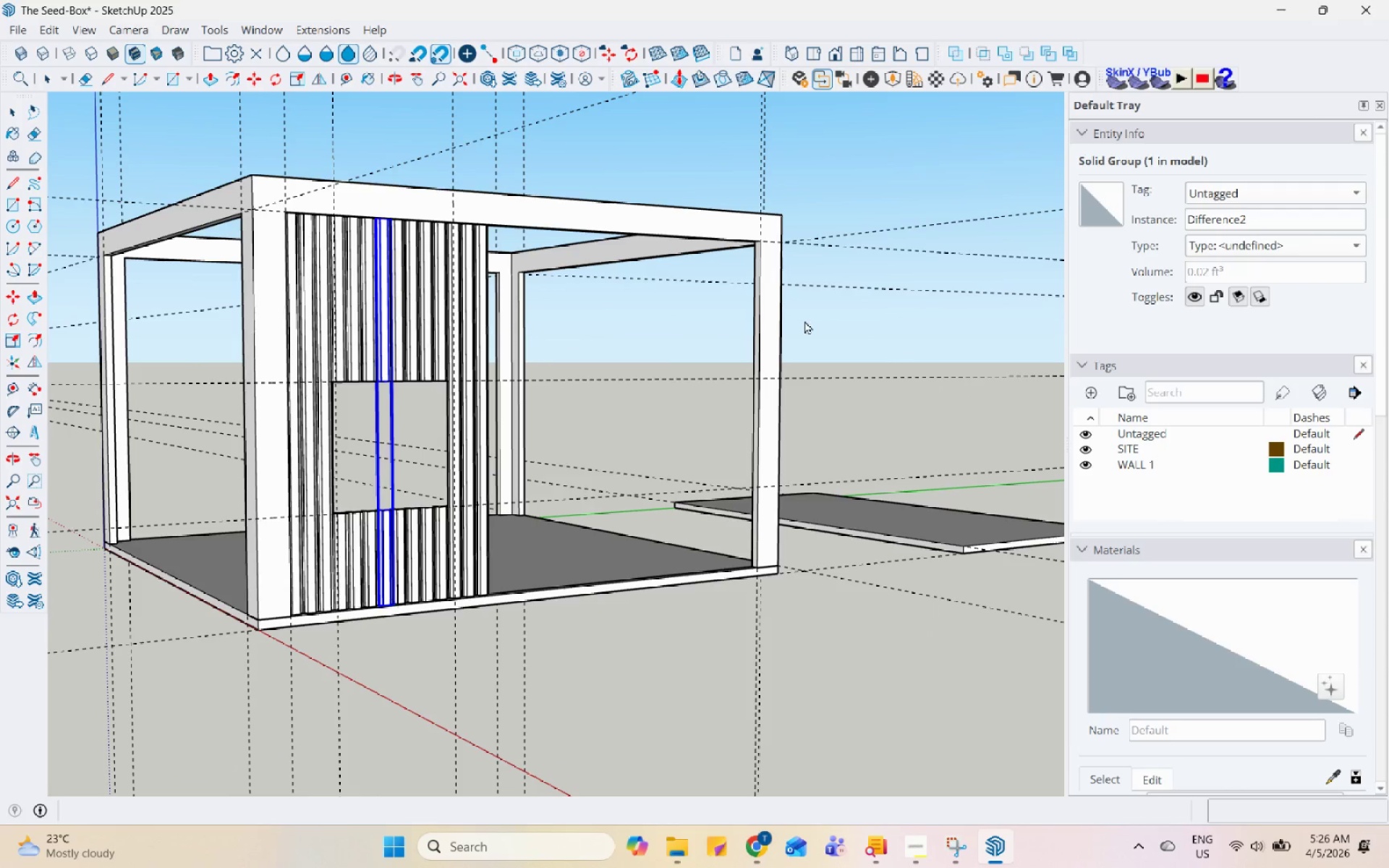 
key(Control+S)
 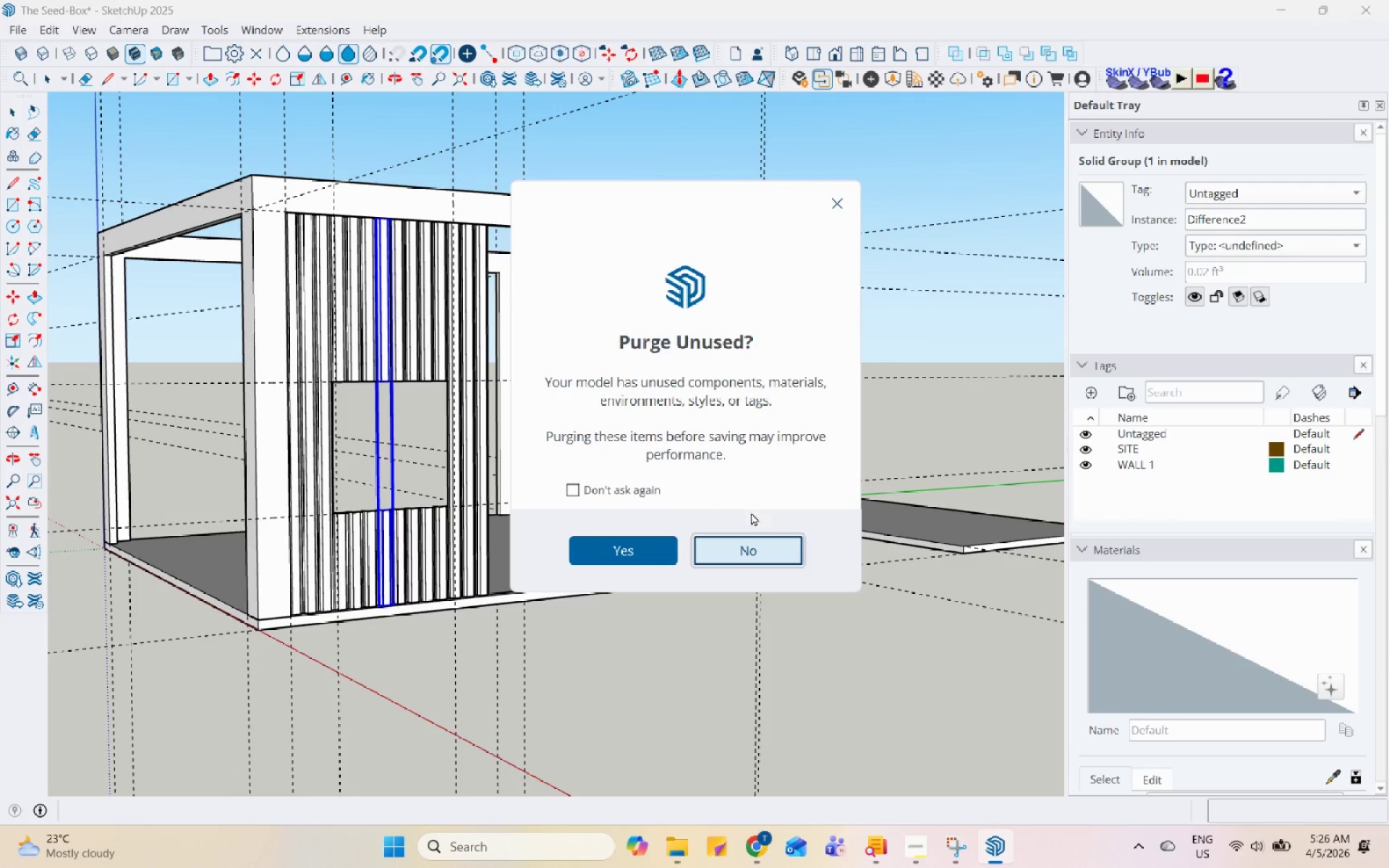 
left_click_drag(start_coordinate=[746, 542], to_coordinate=[746, 547])
 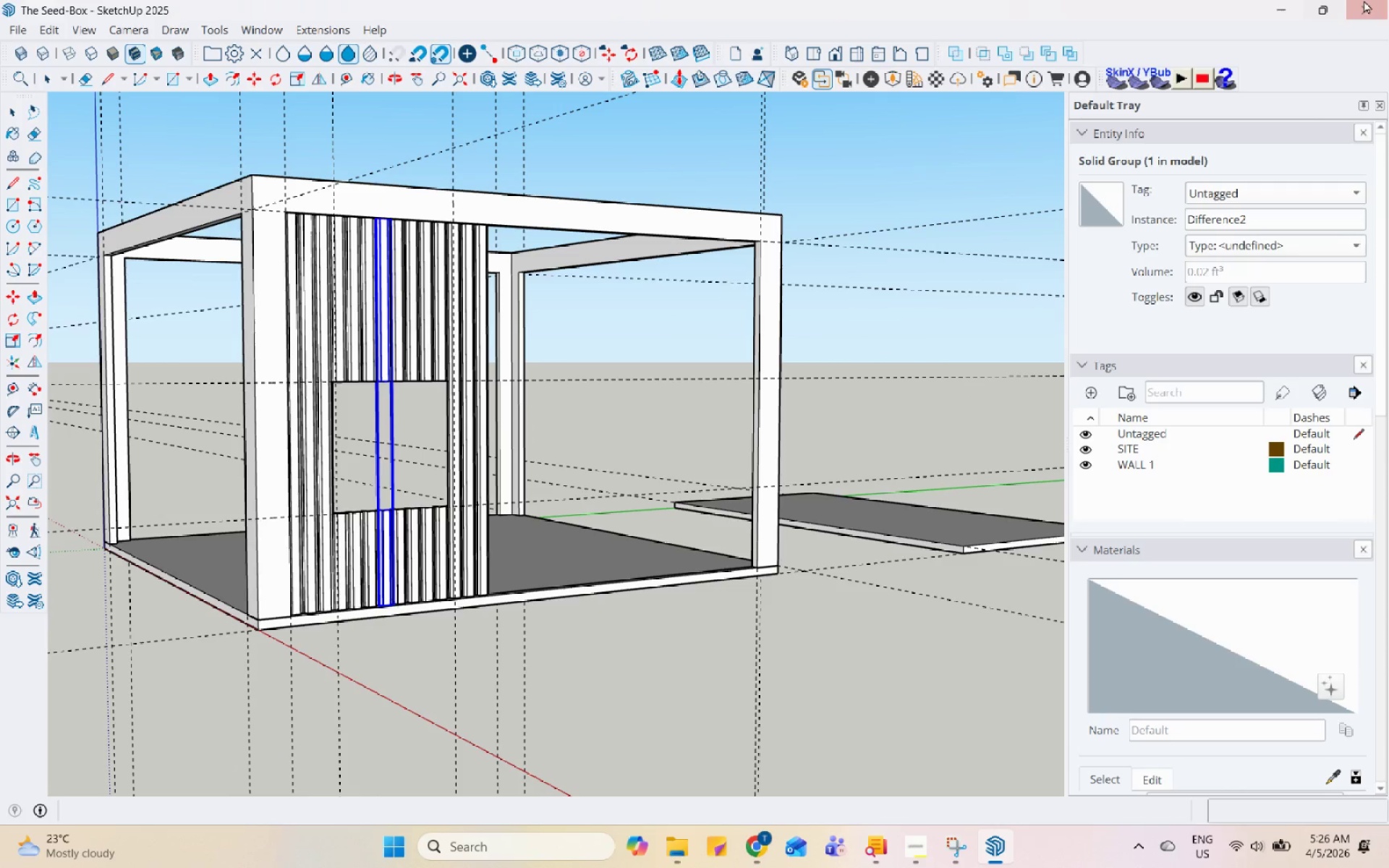 
left_click([1380, 0])
 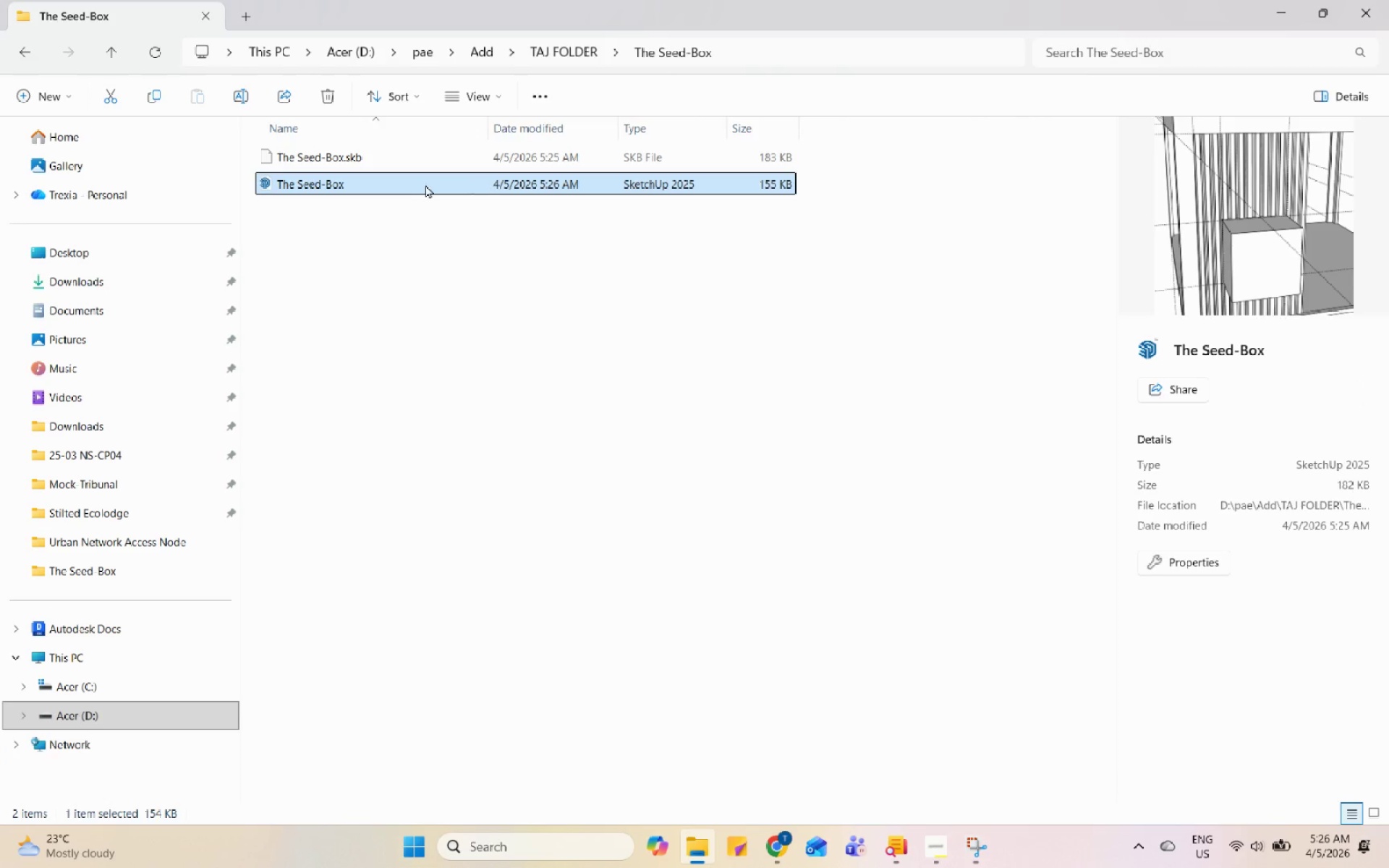 
double_click([420, 184])
 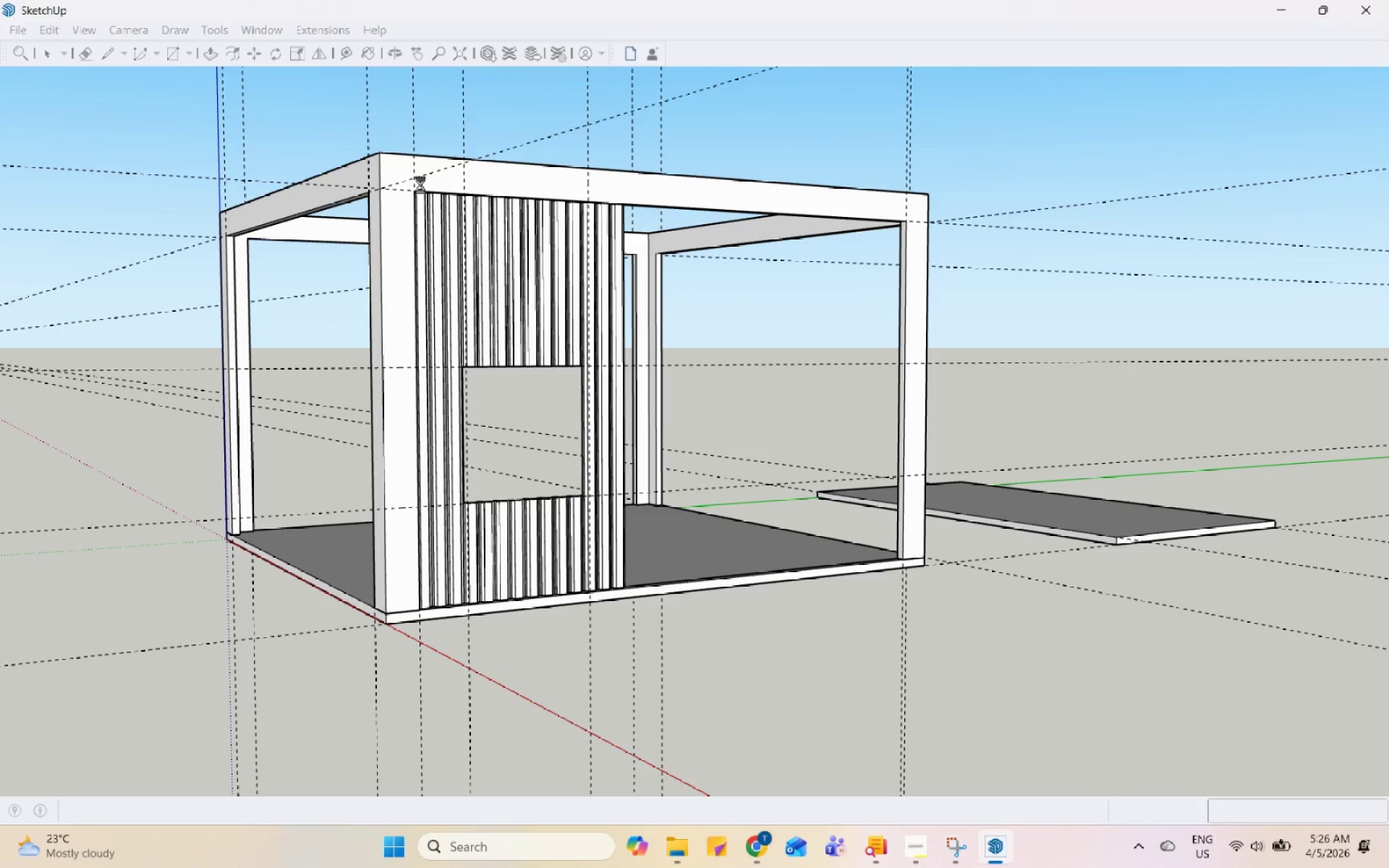 
wait(11.73)
 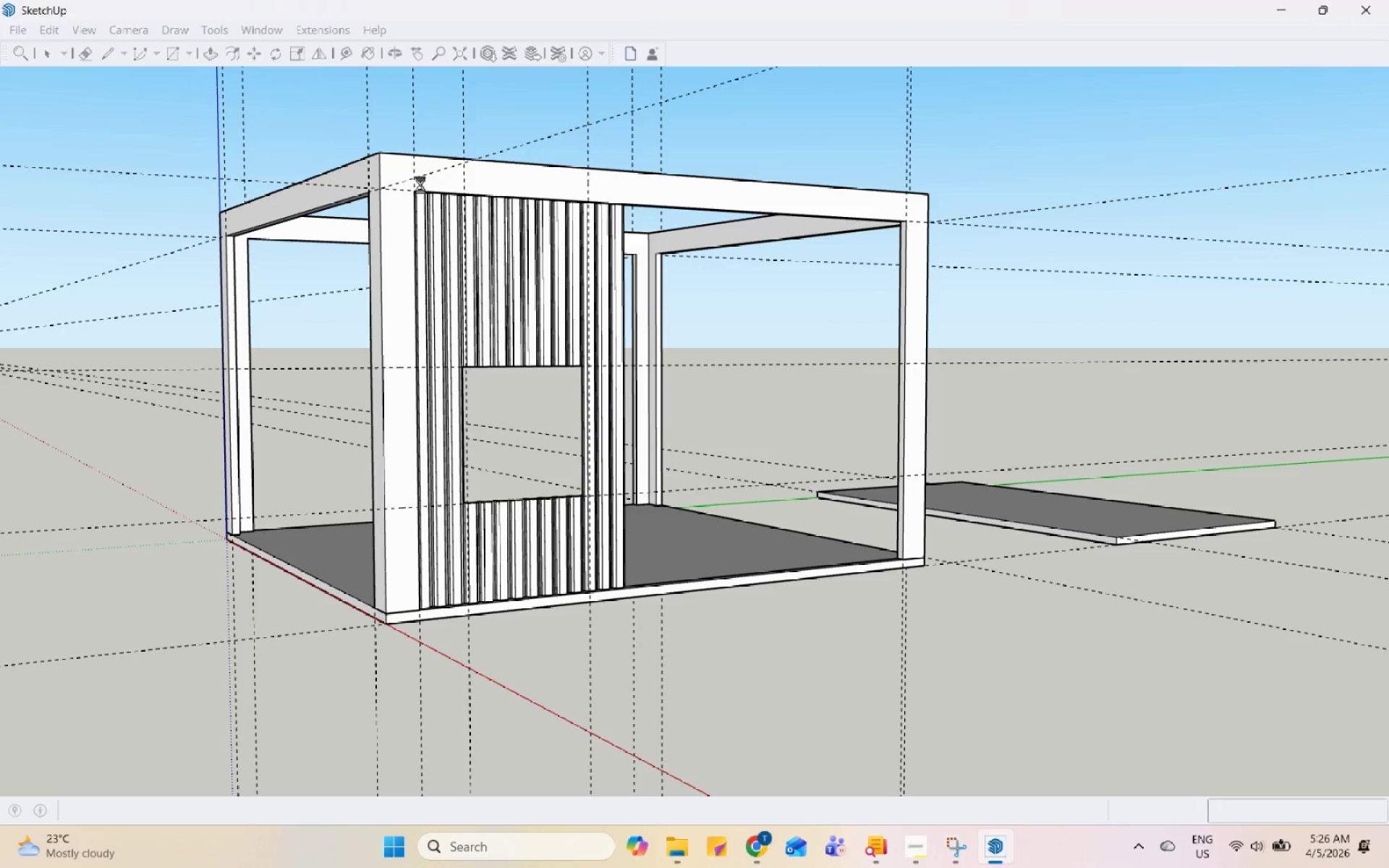 
scroll: coordinate [480, 17], scroll_direction: down, amount: 4.0
 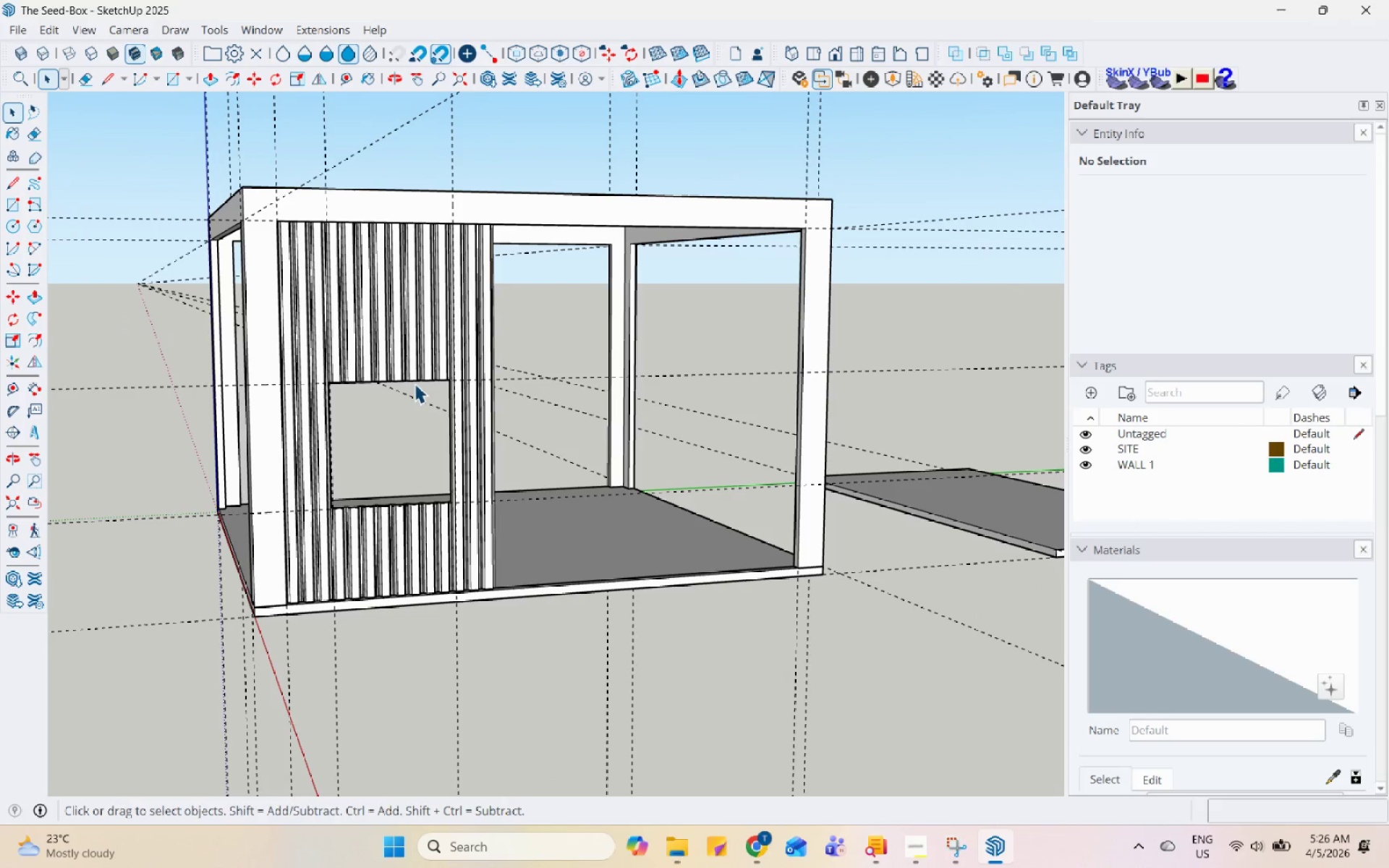 
double_click([438, 359])
 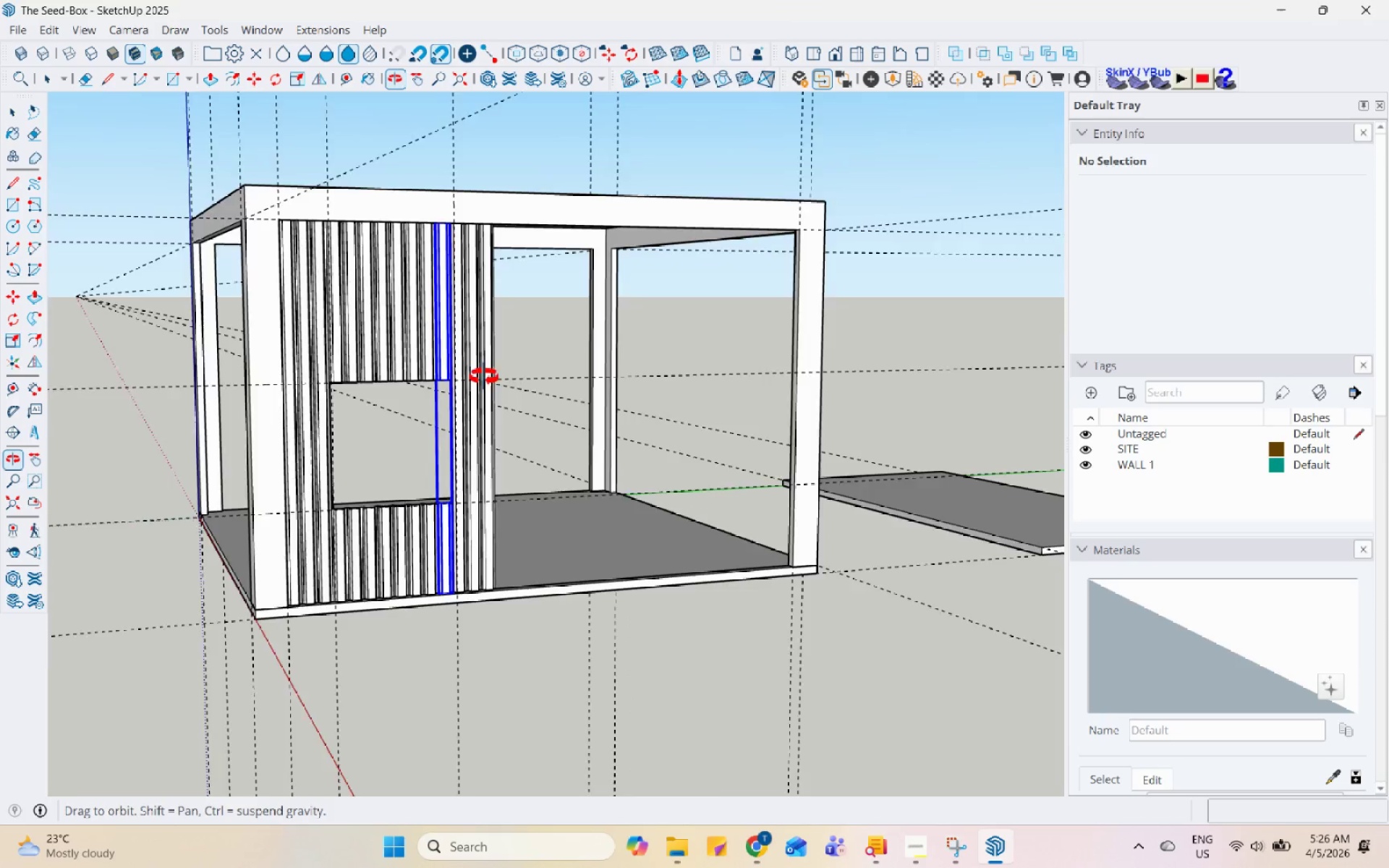 
left_click([609, 365])
 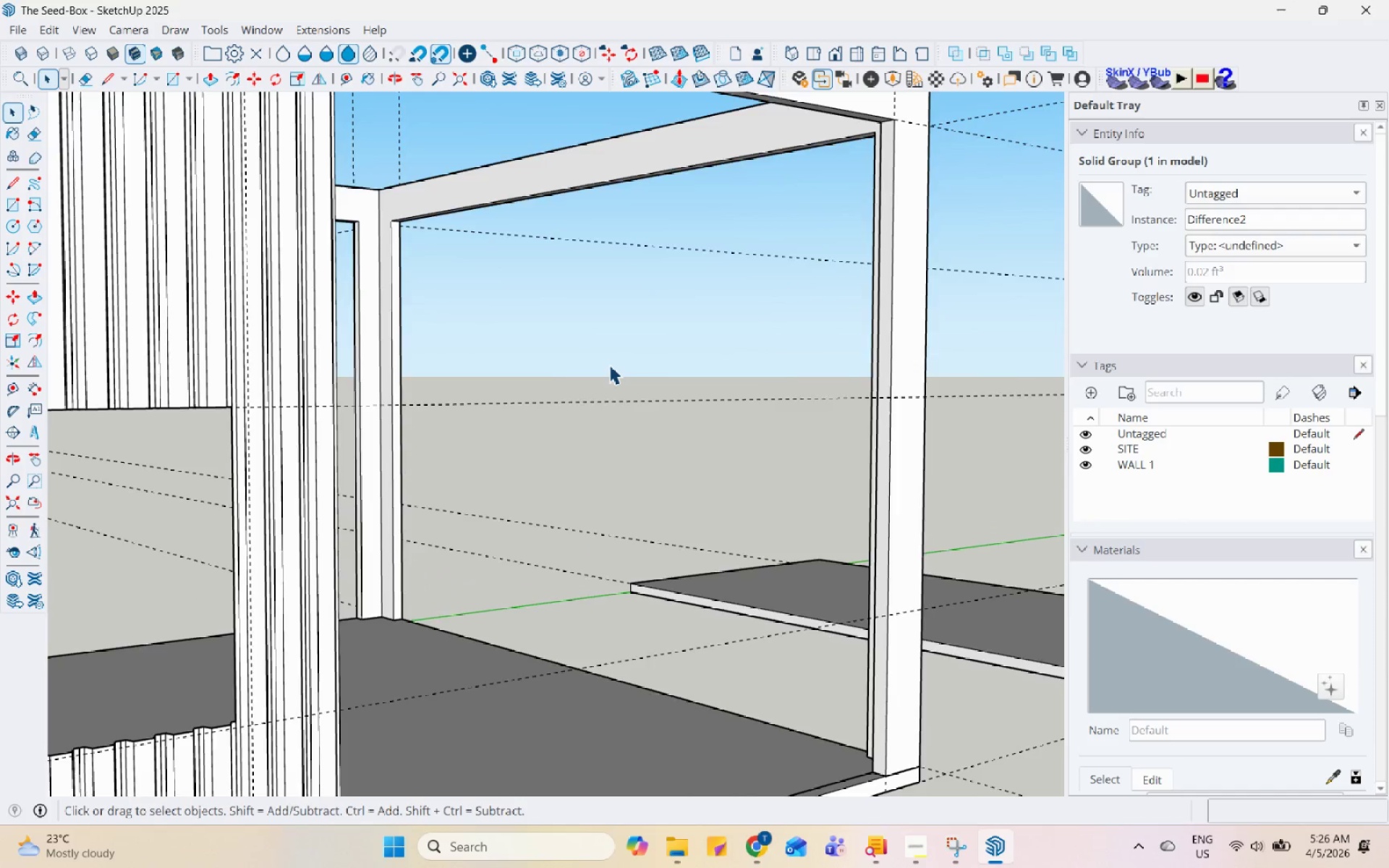 
scroll: coordinate [611, 360], scroll_direction: up, amount: 2.0
 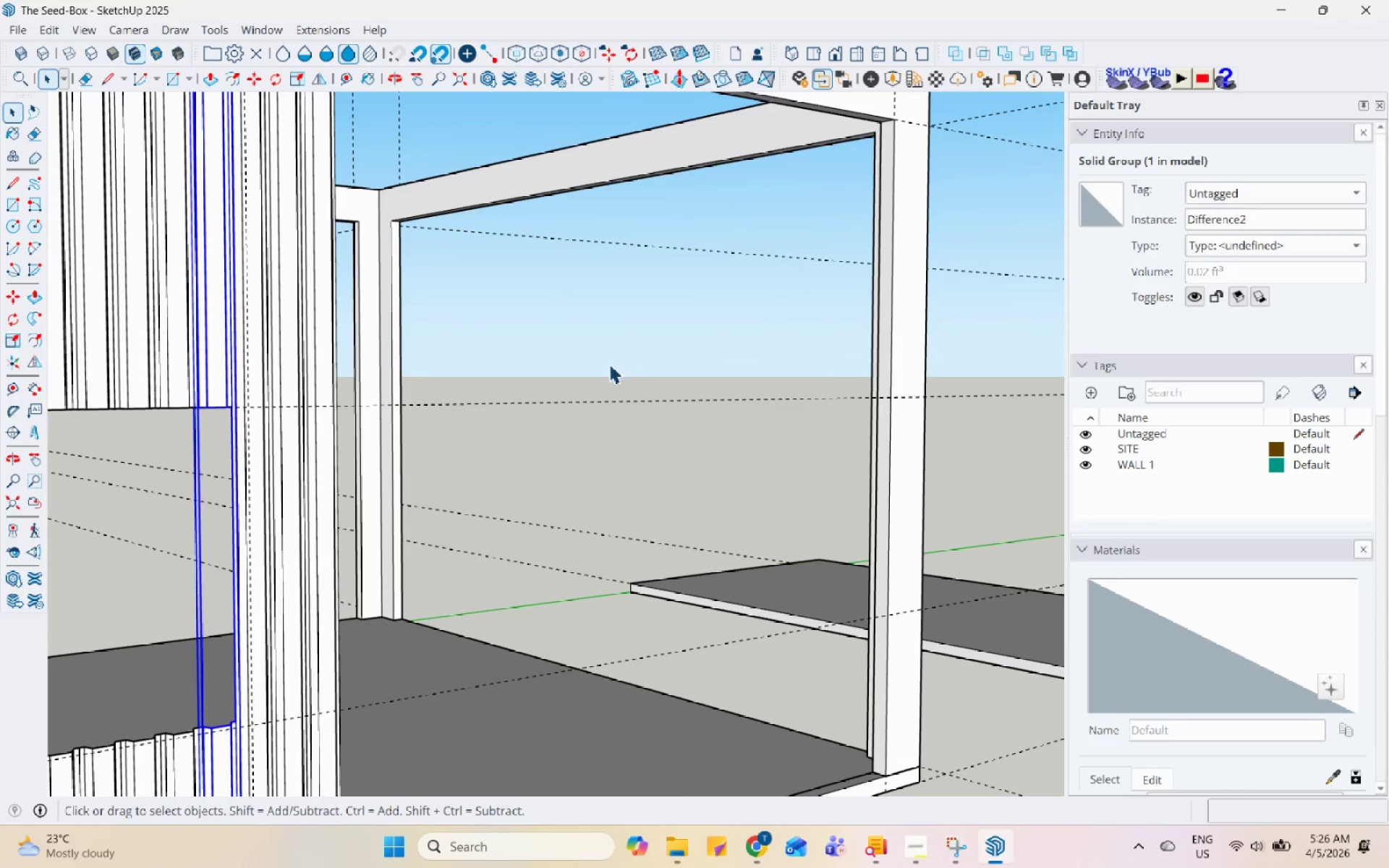 
scroll: coordinate [609, 365], scroll_direction: down, amount: 4.0
 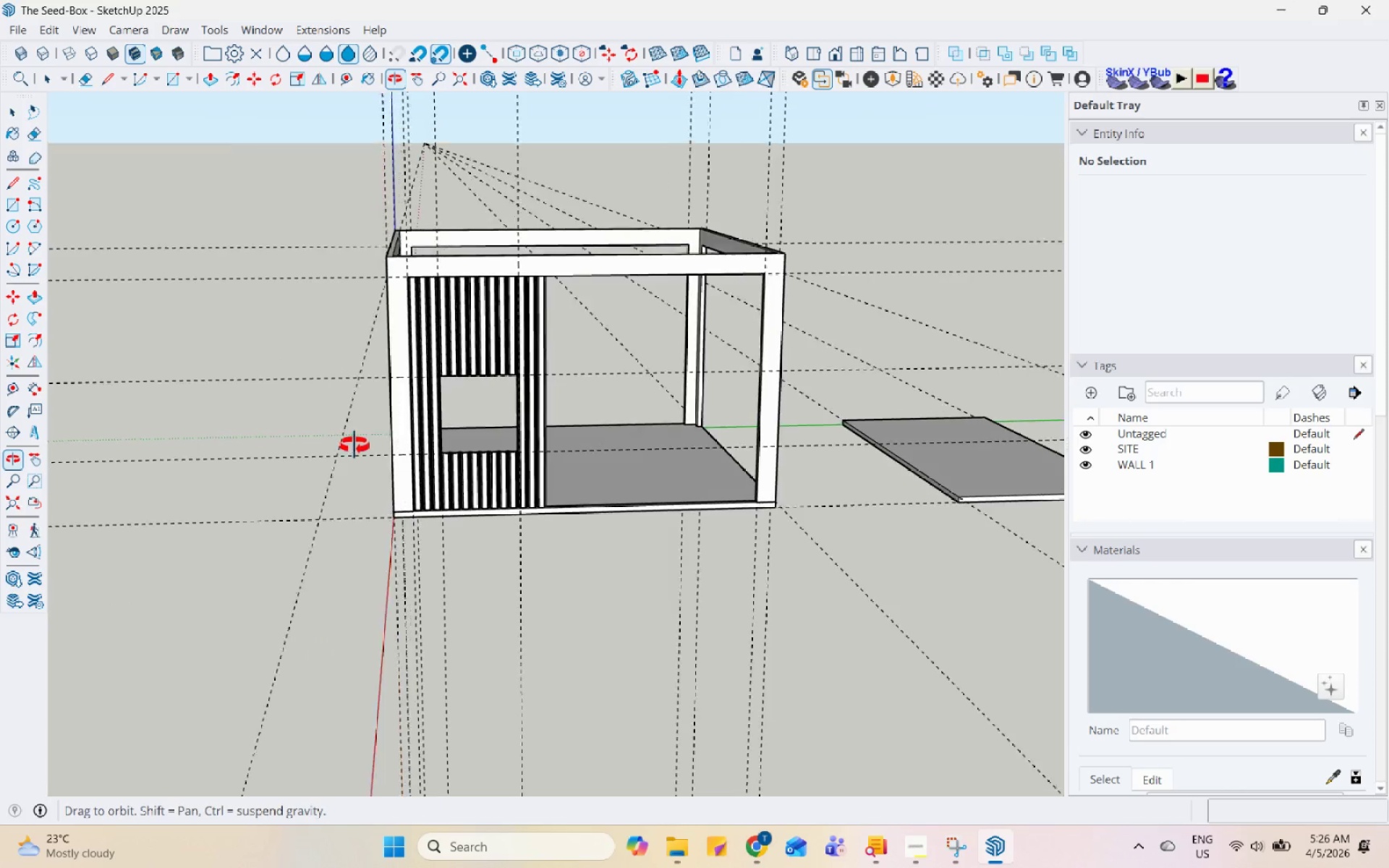 
scroll: coordinate [505, 345], scroll_direction: up, amount: 8.0
 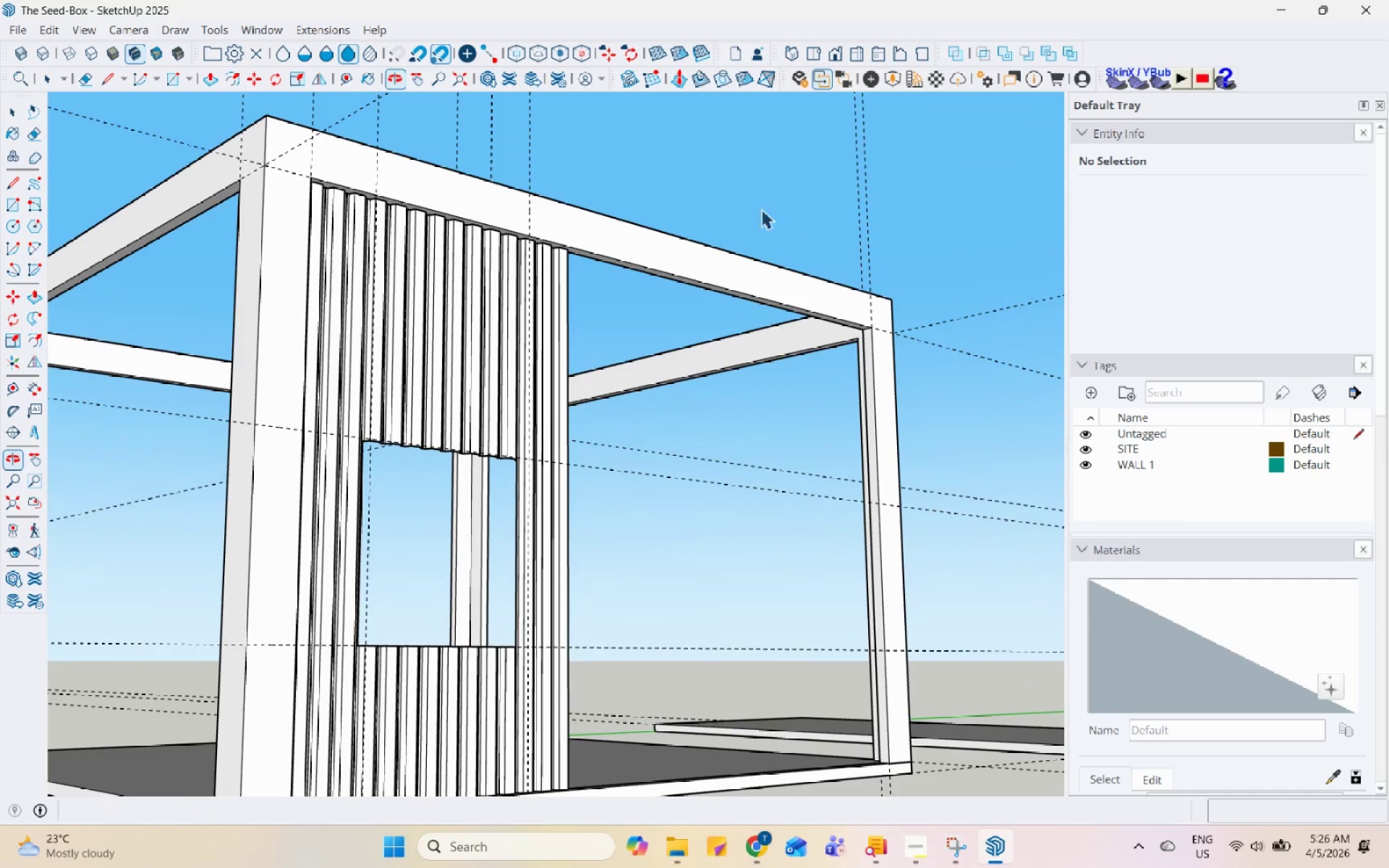 
left_click([416, 286])
 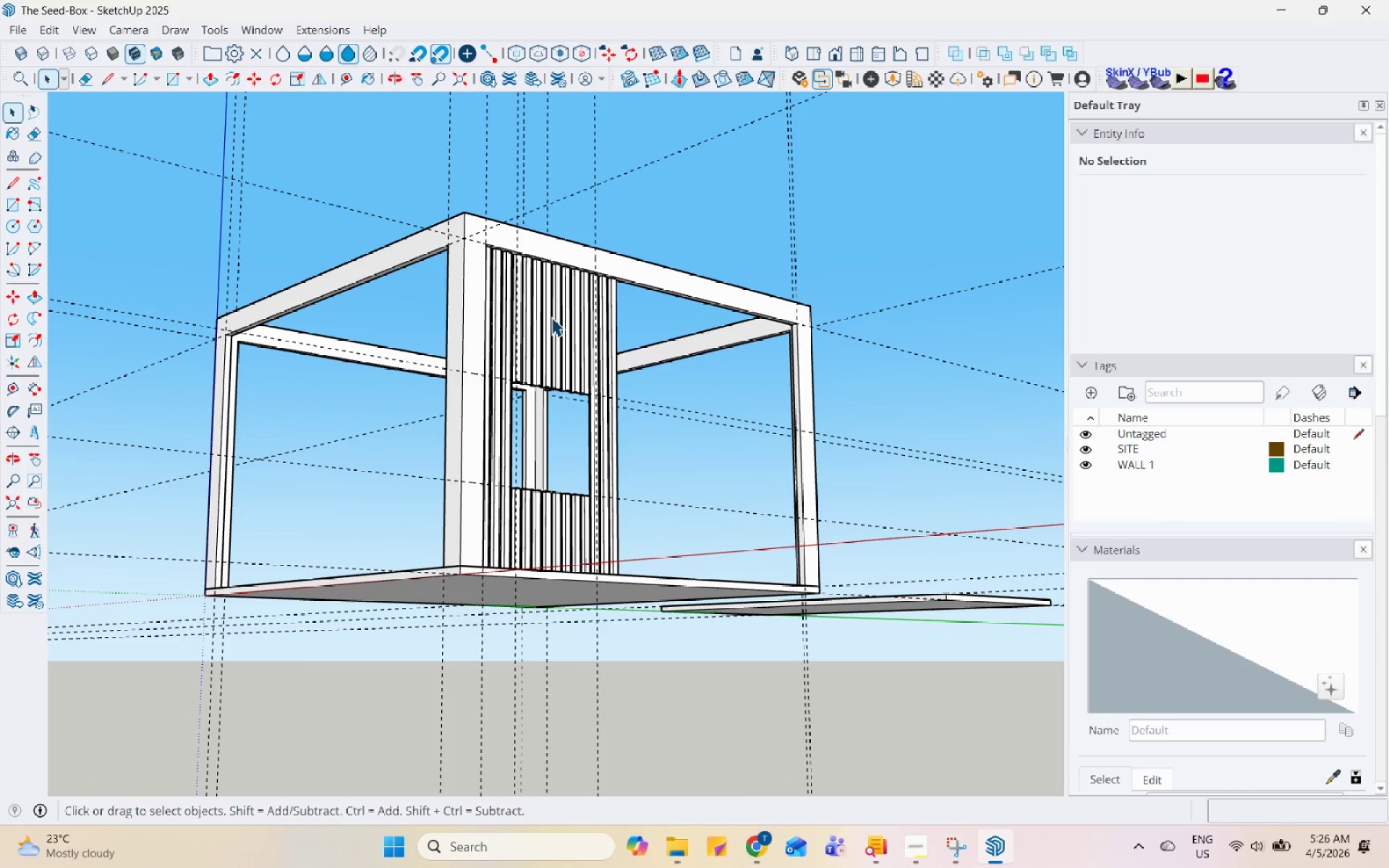 
scroll: coordinate [668, 328], scroll_direction: down, amount: 4.0
 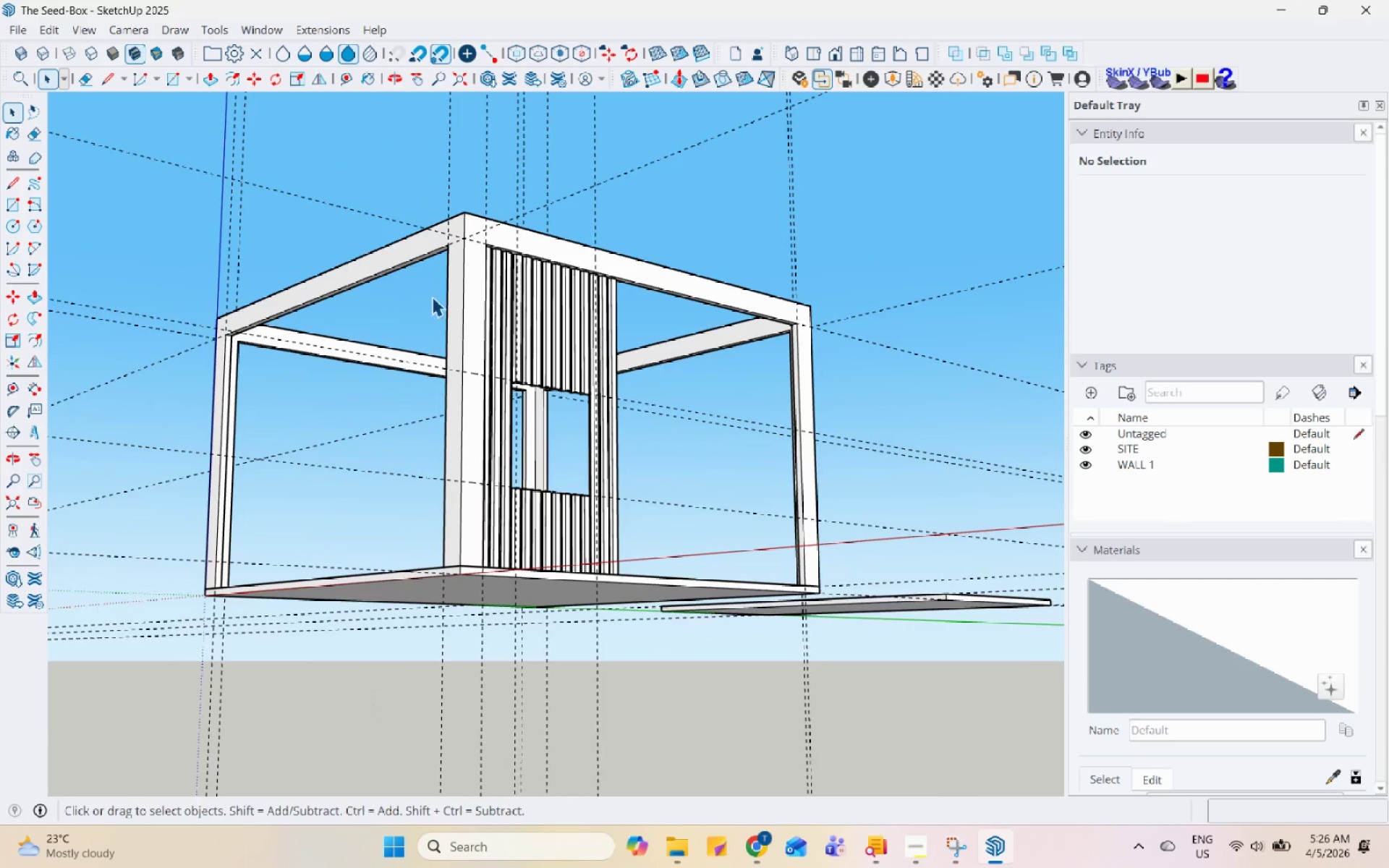 
double_click([551, 317])
 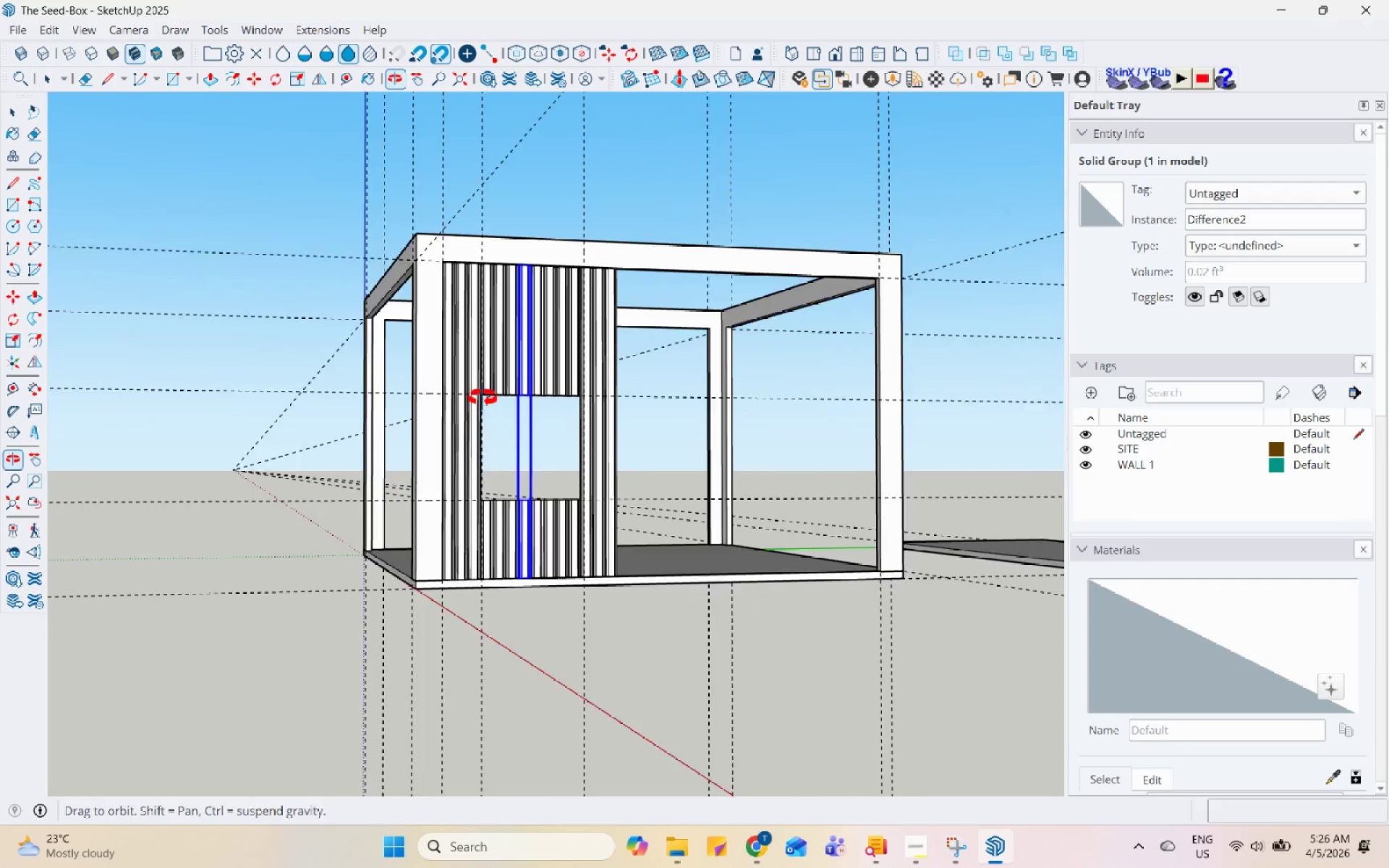 
scroll: coordinate [386, 284], scroll_direction: up, amount: 14.0
 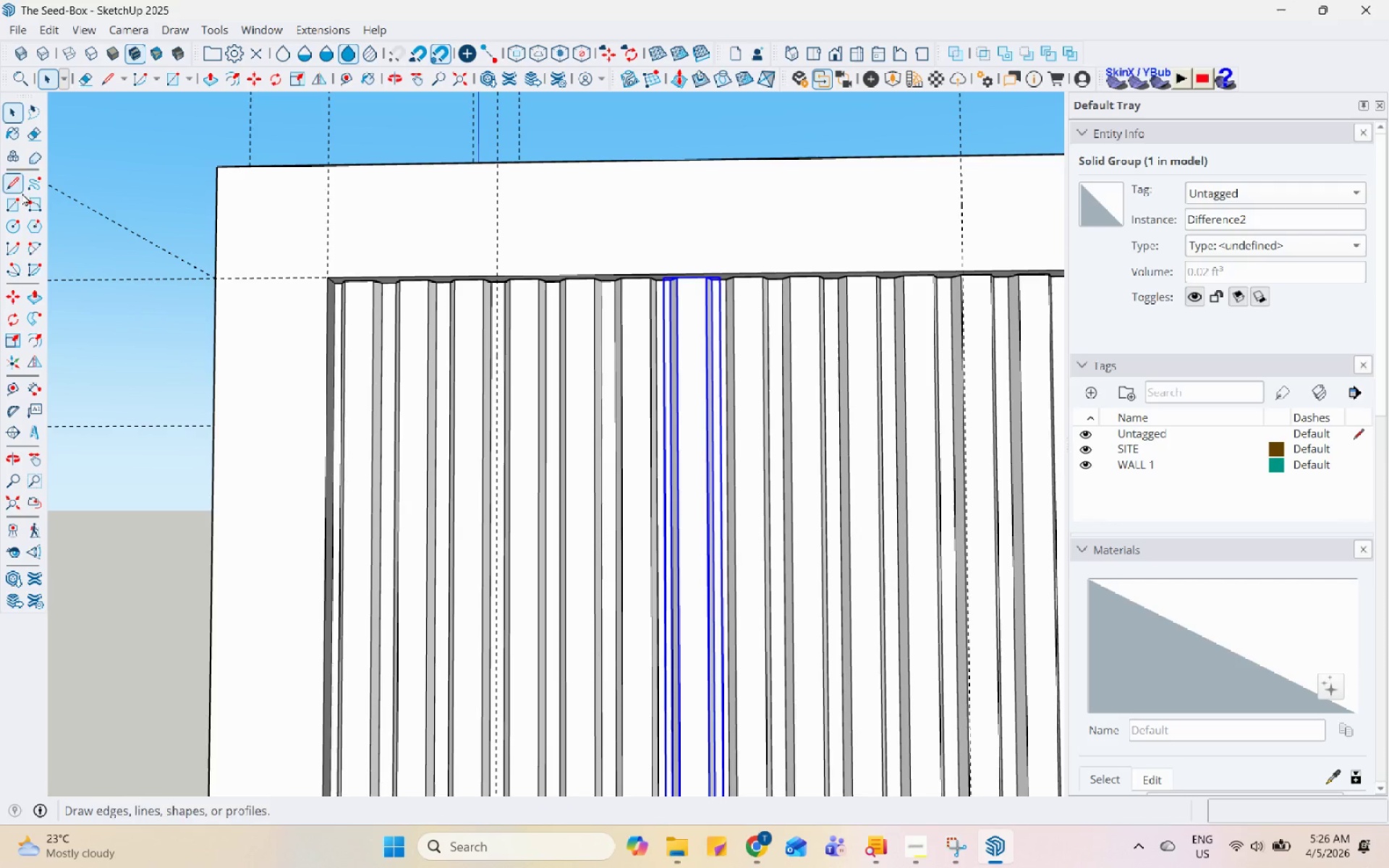 
left_click([4, 206])
 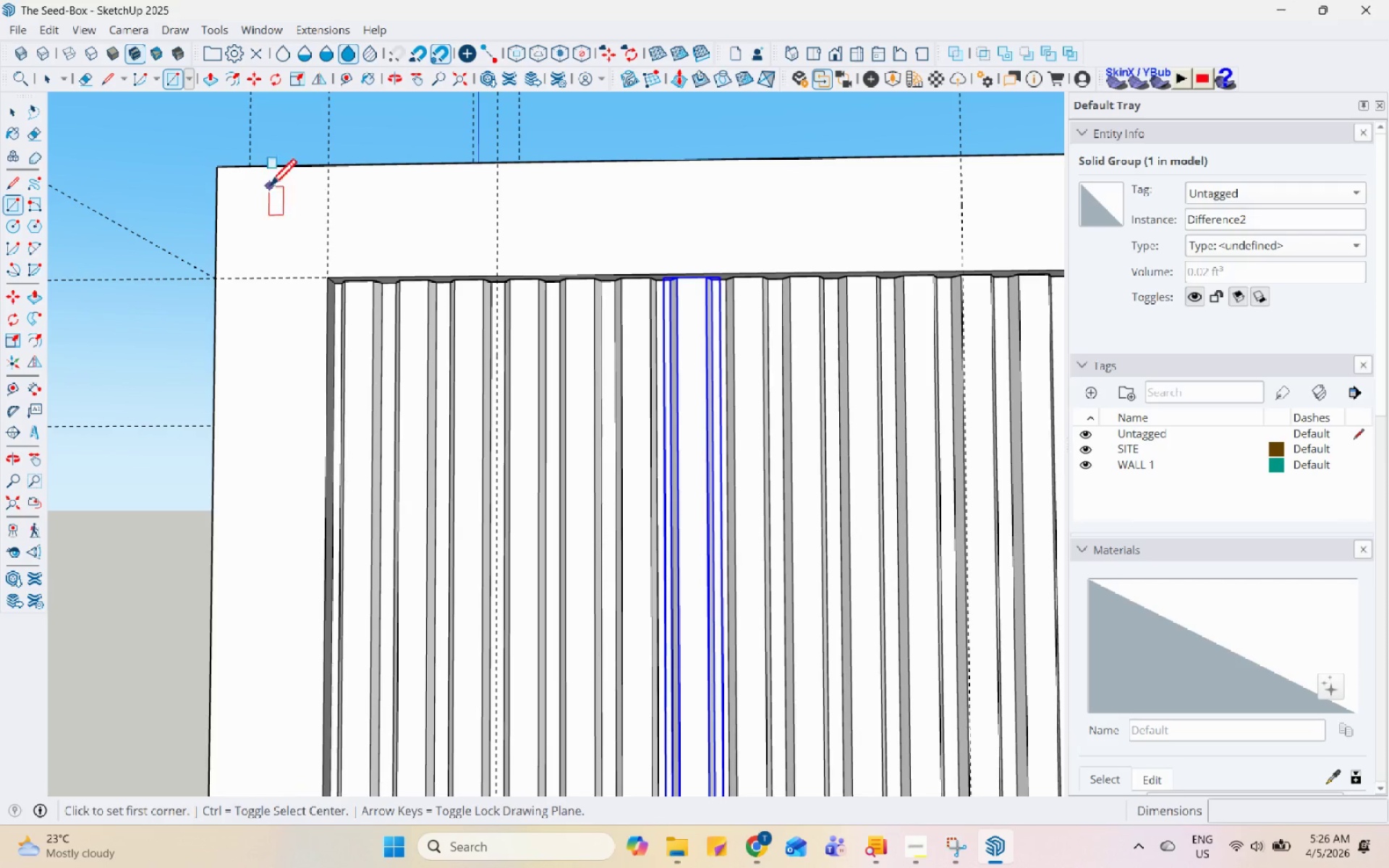 
scroll: coordinate [275, 205], scroll_direction: down, amount: 5.0
 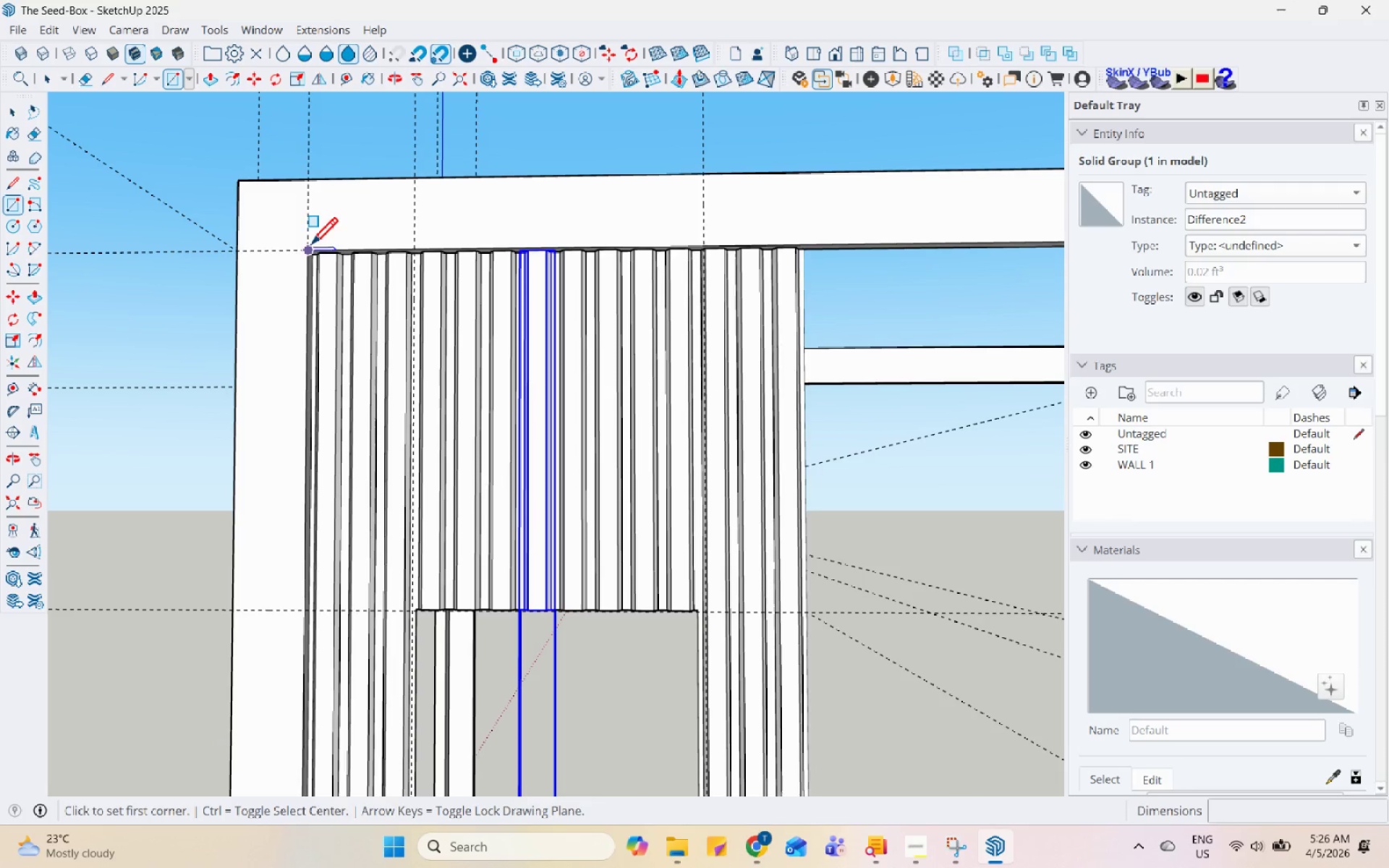 
left_click([307, 252])
 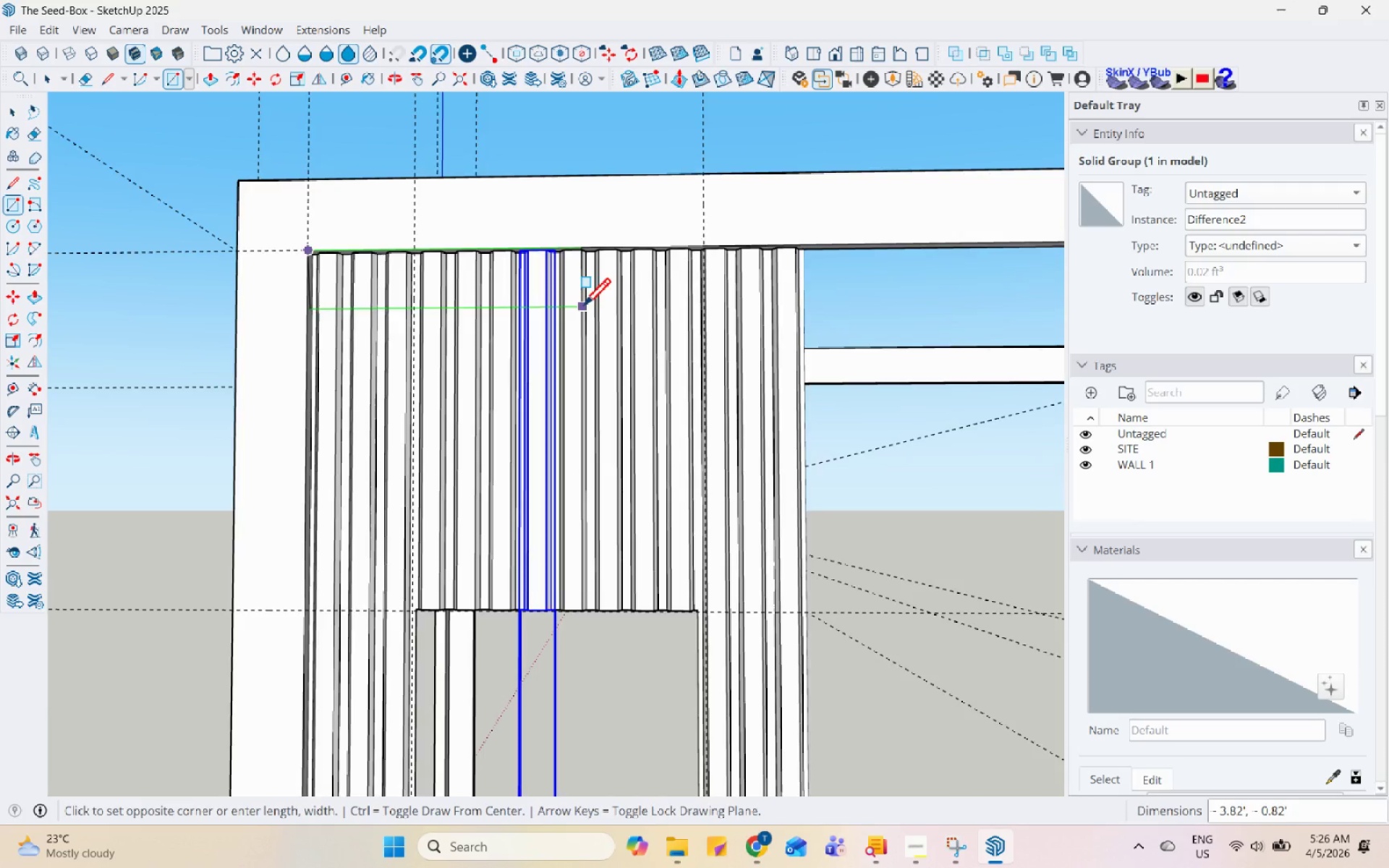 
scroll: coordinate [645, 659], scroll_direction: up, amount: 11.0
 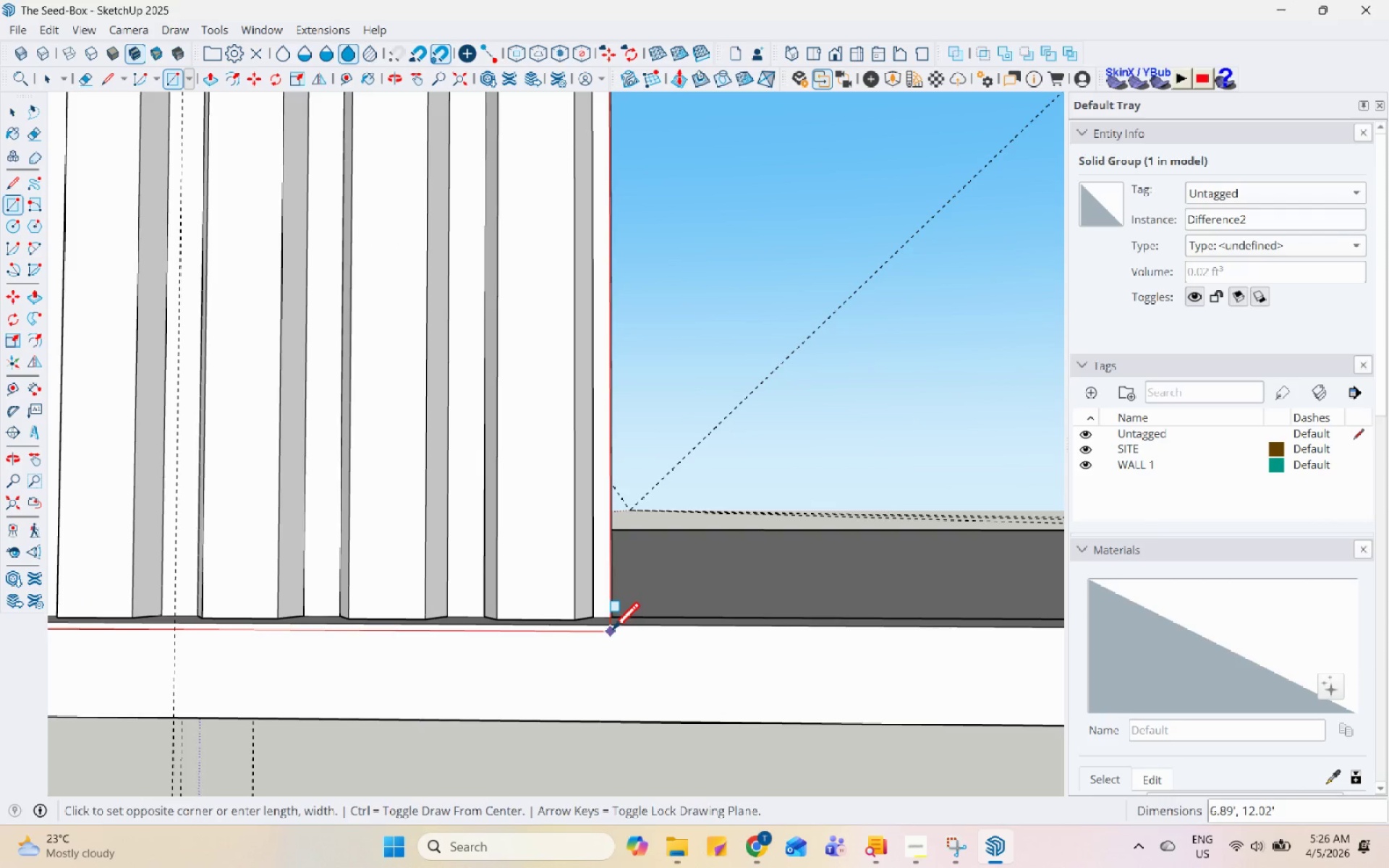 
left_click([612, 631])
 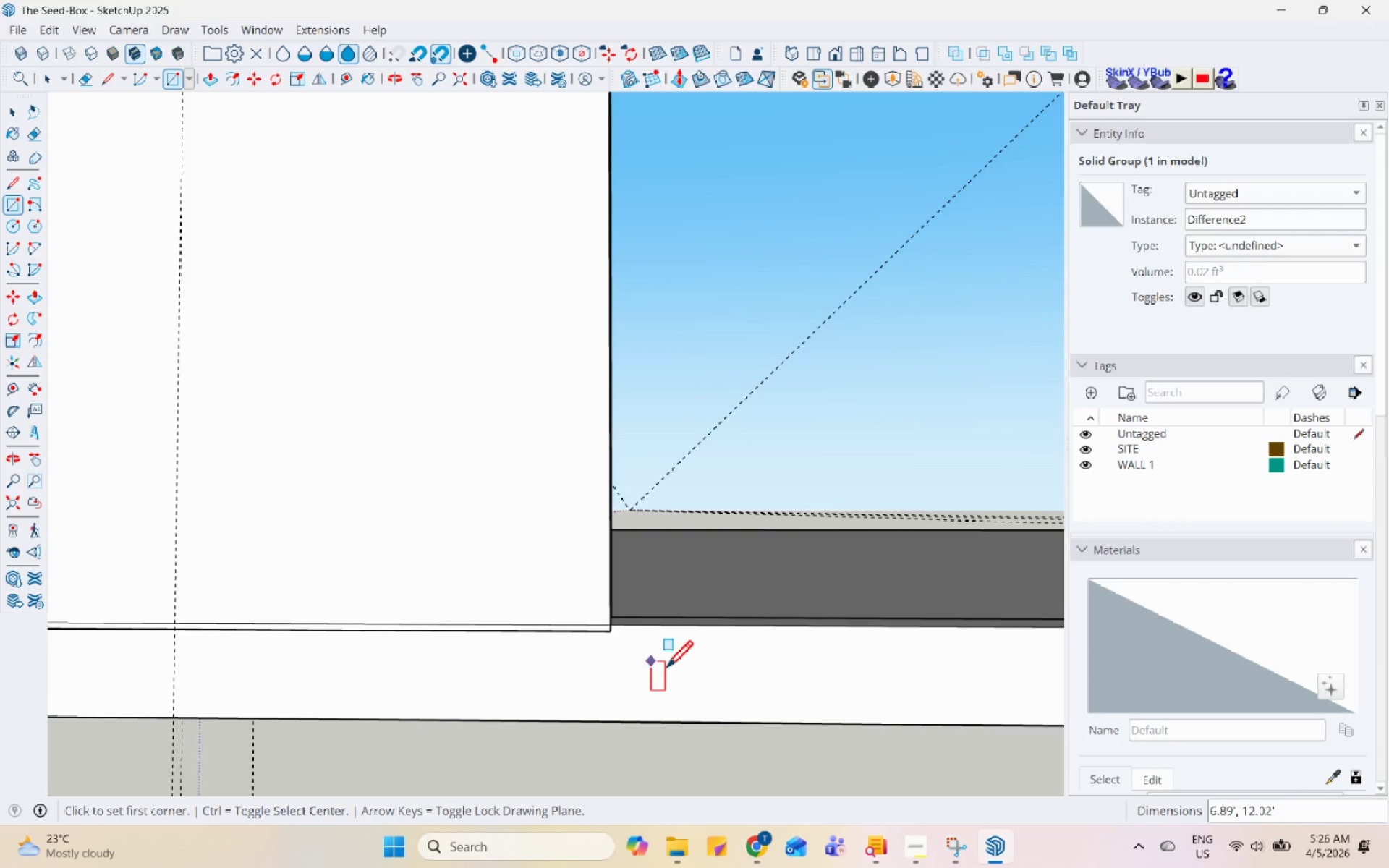 
scroll: coordinate [788, 742], scroll_direction: down, amount: 12.0
 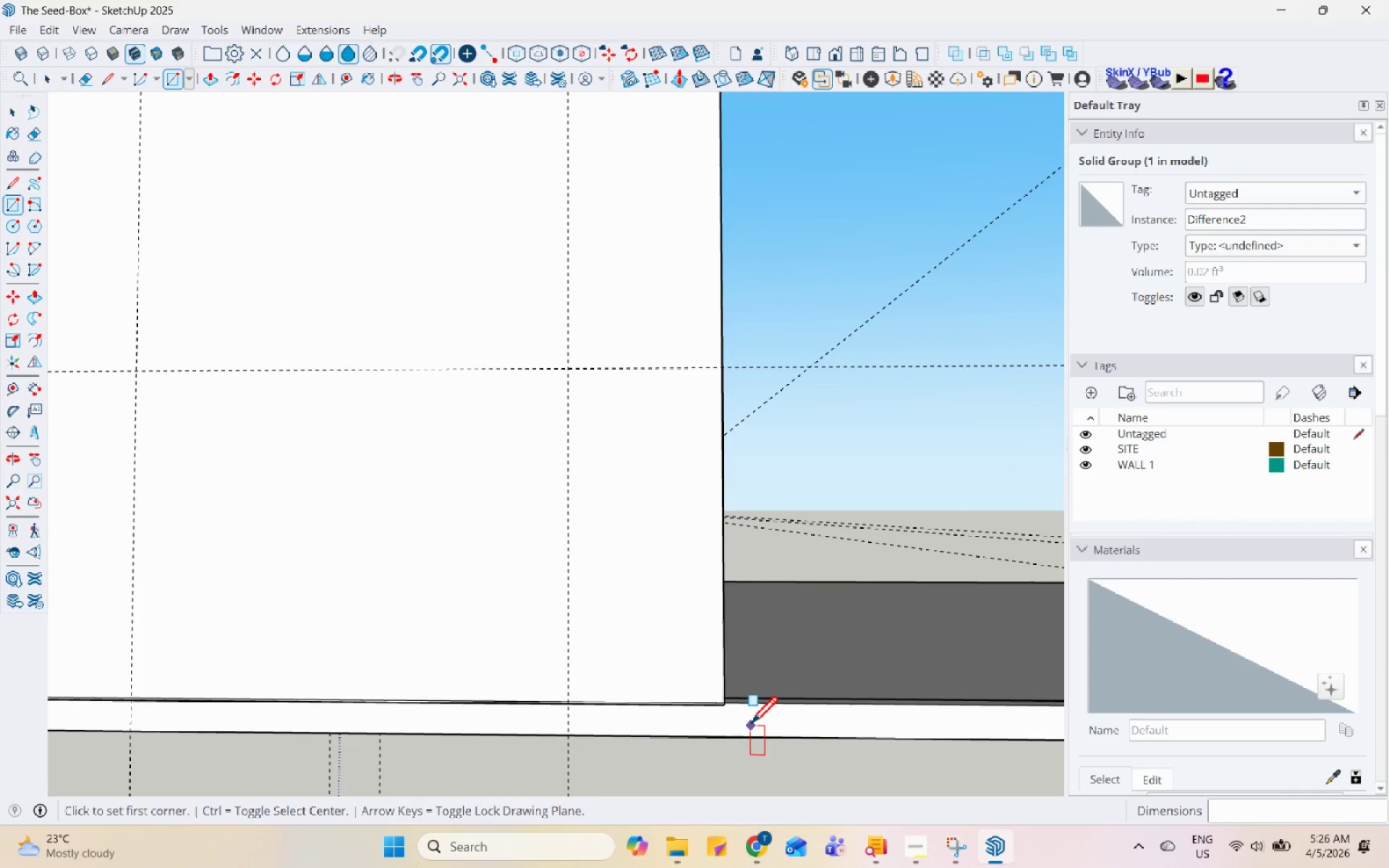 
key(Control+Z)
 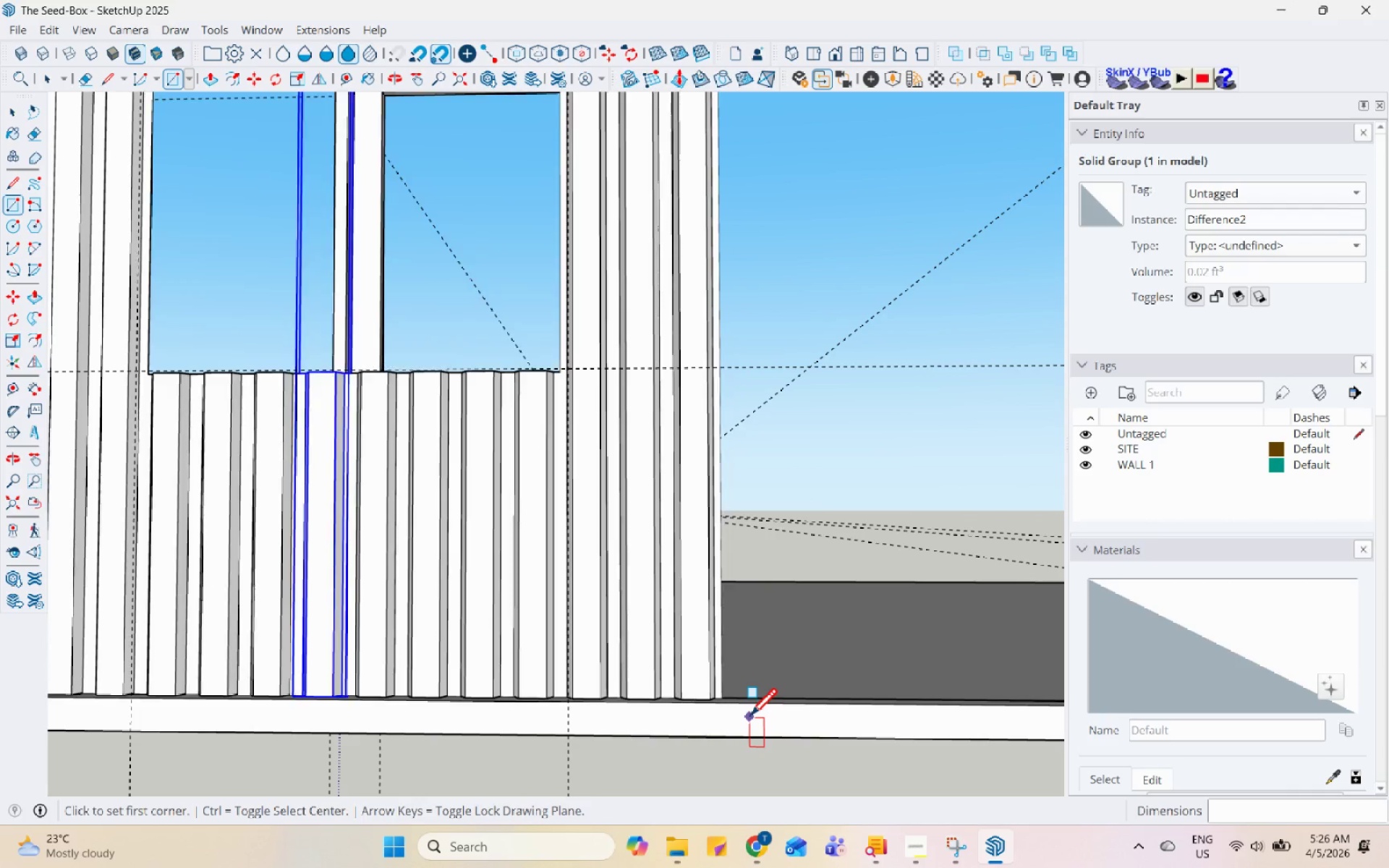 
scroll: coordinate [375, 228], scroll_direction: down, amount: 1.0
 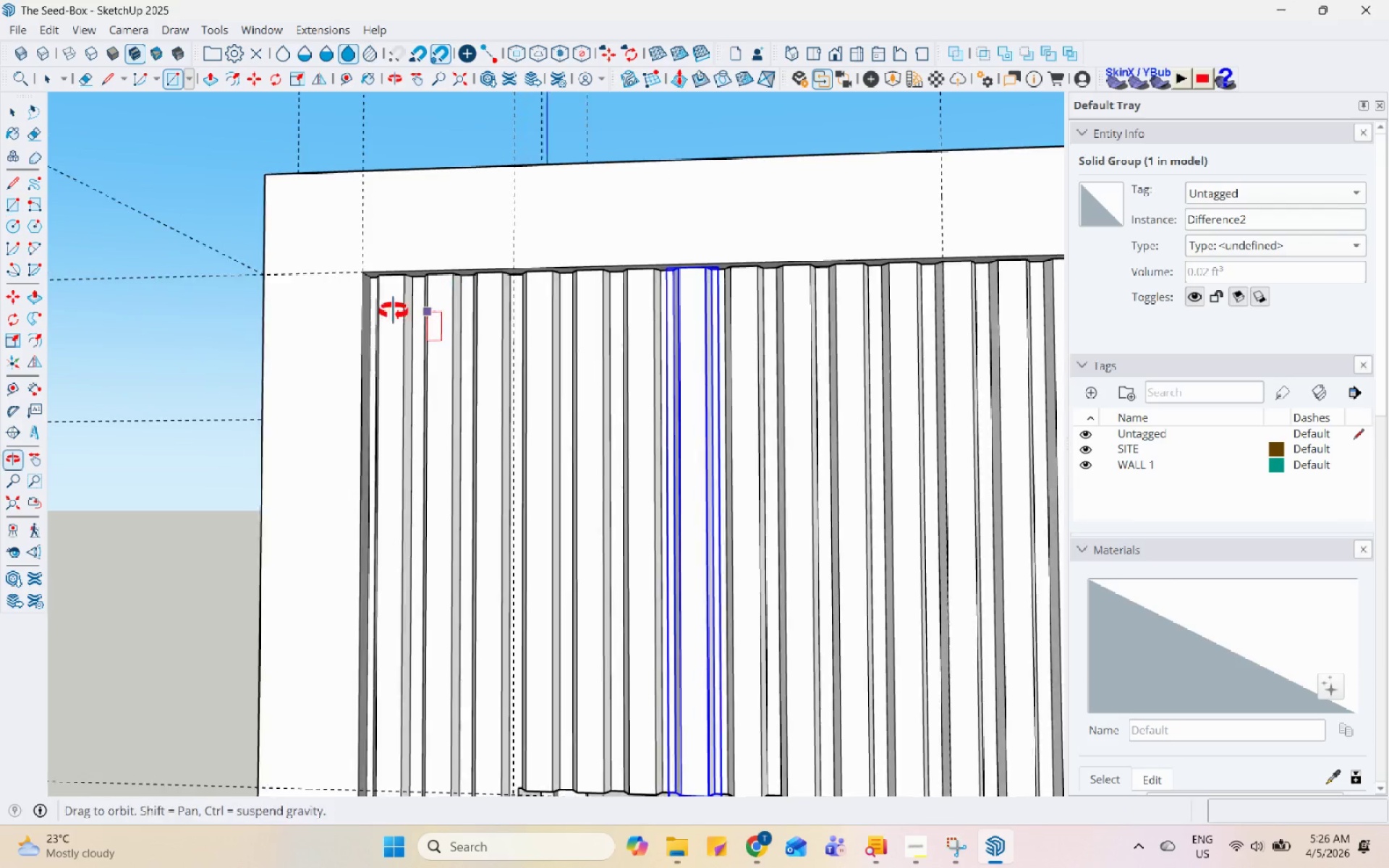 
scroll: coordinate [396, 297], scroll_direction: up, amount: 5.0
 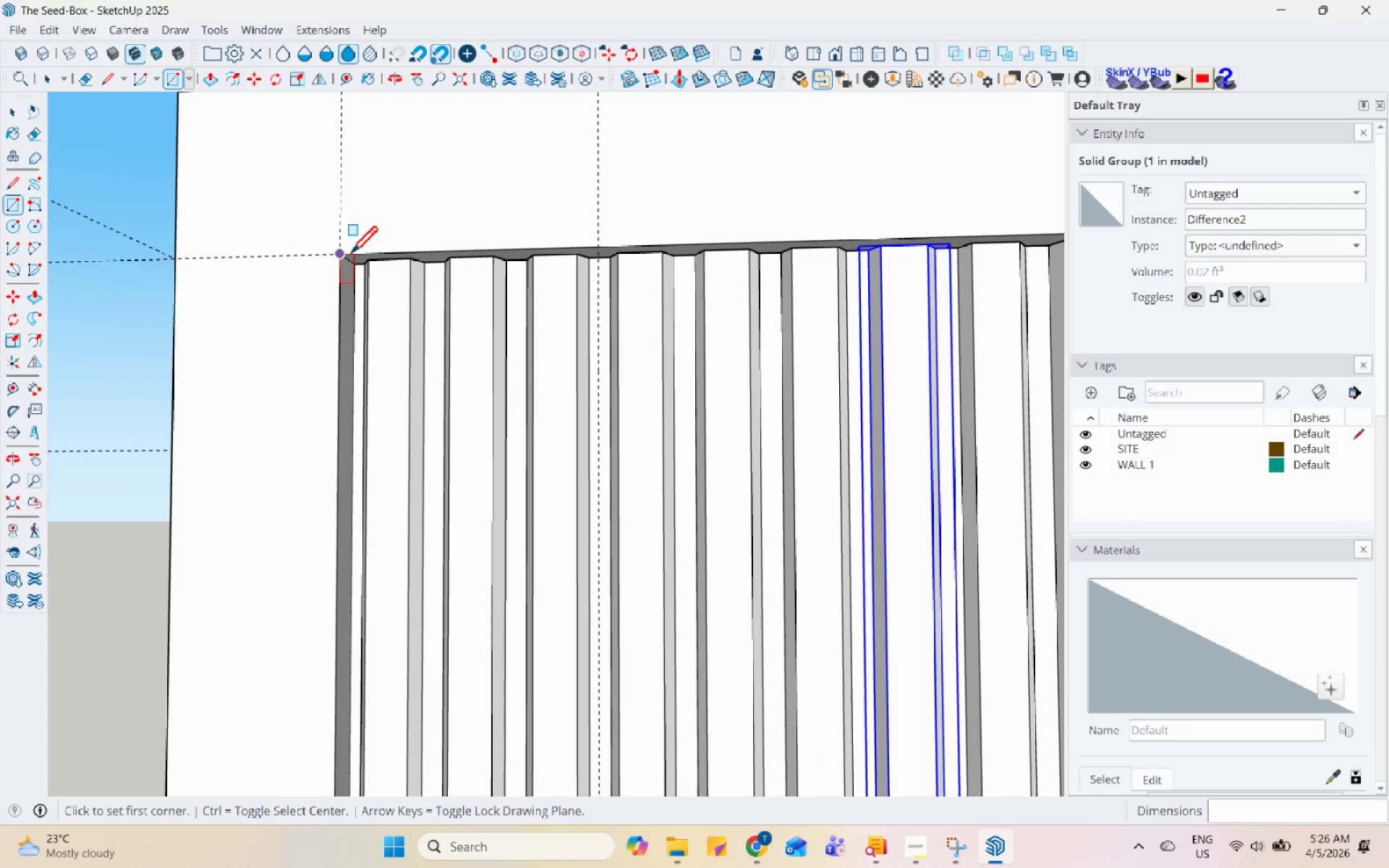 
left_click([341, 255])
 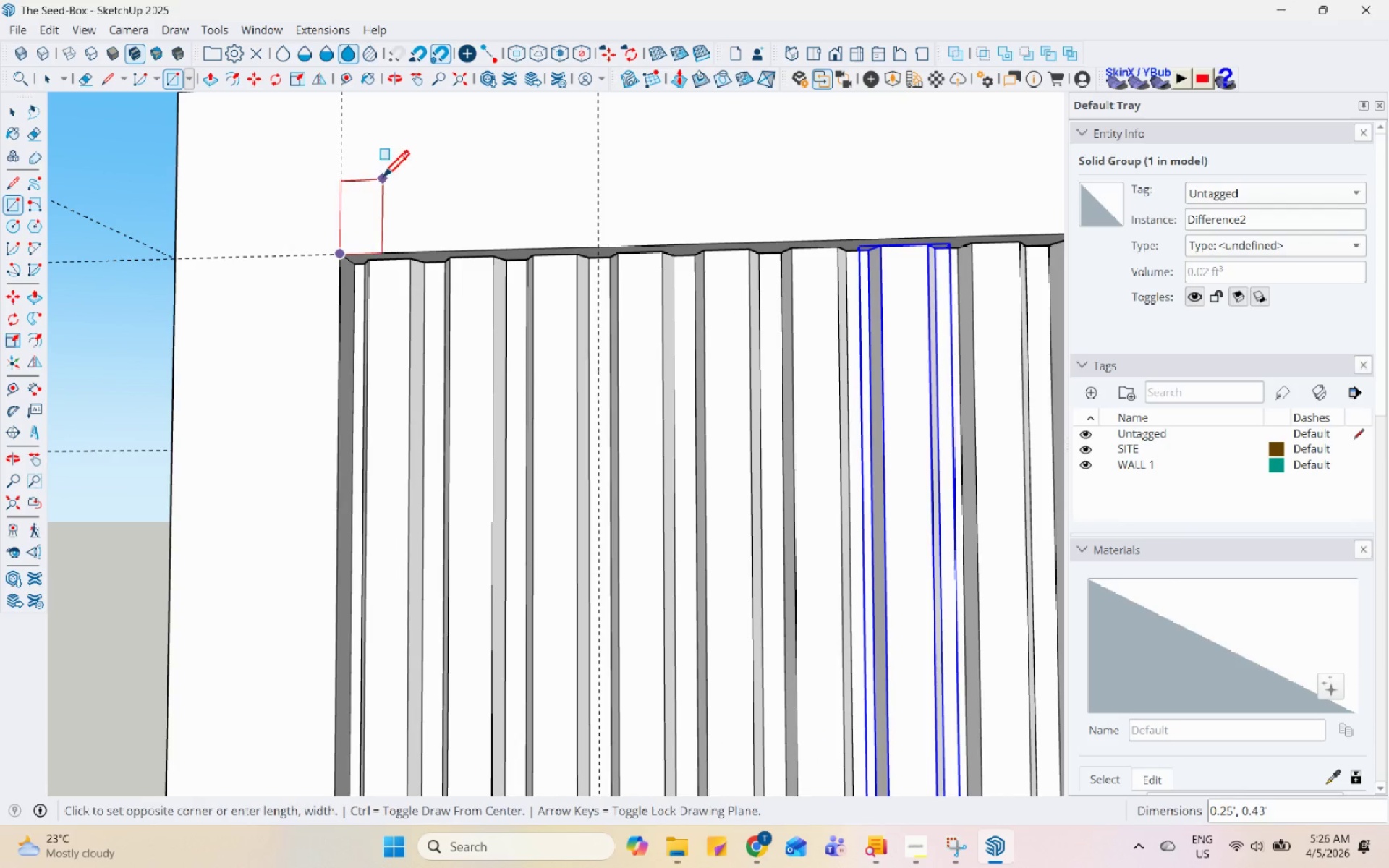 
scroll: coordinate [586, 270], scroll_direction: down, amount: 18.0
 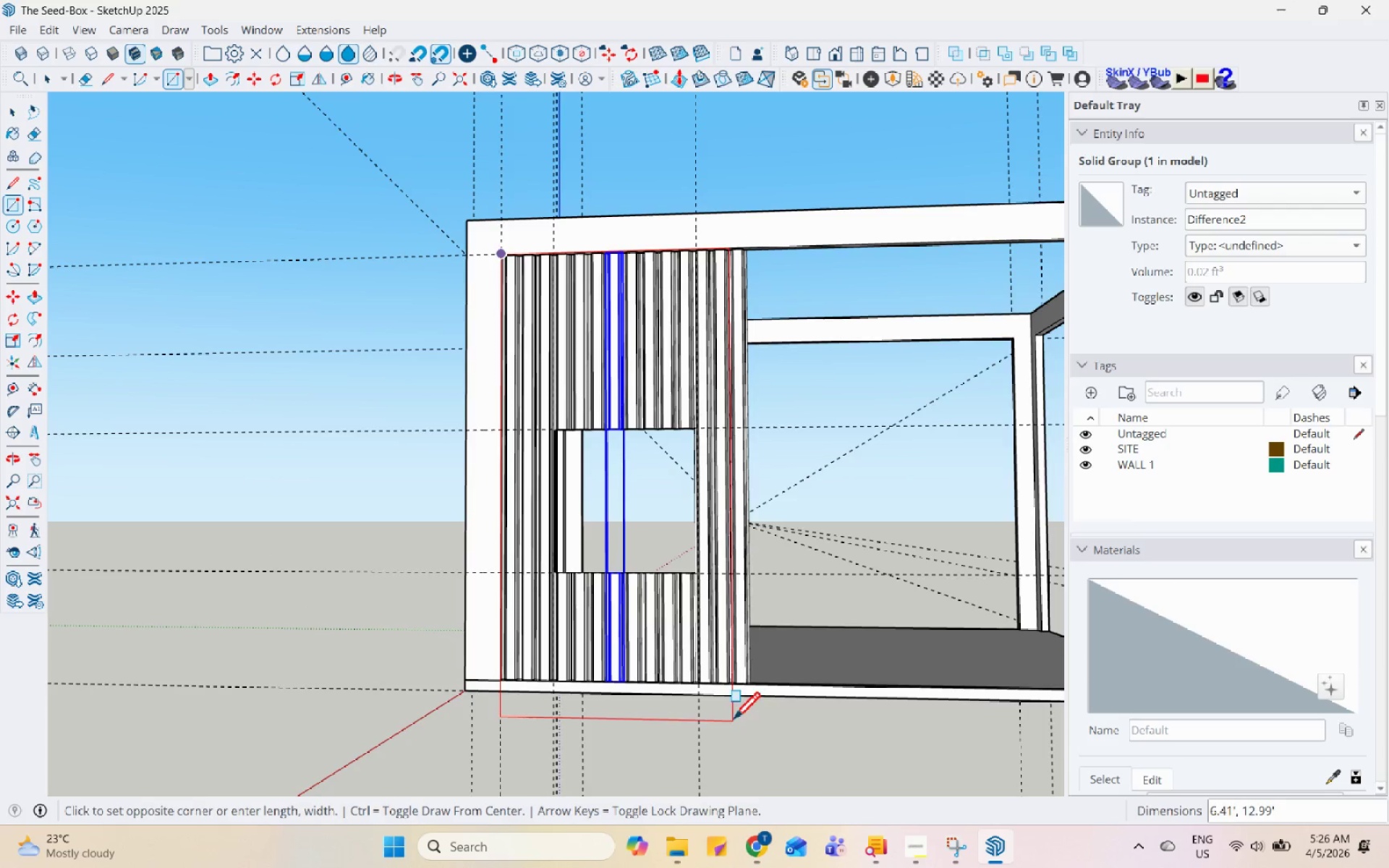 
scroll: coordinate [719, 715], scroll_direction: up, amount: 21.0
 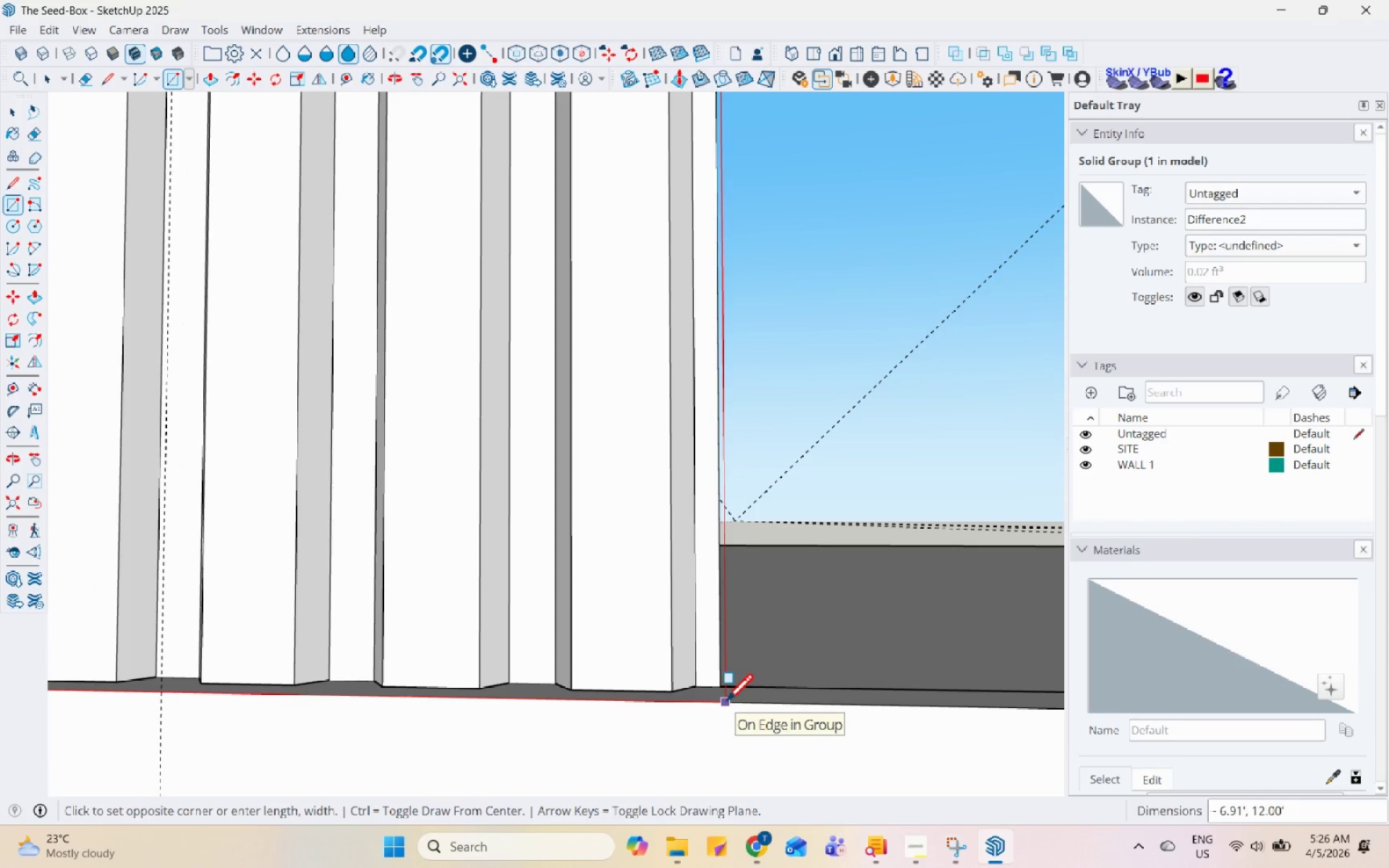 
left_click([725, 703])
 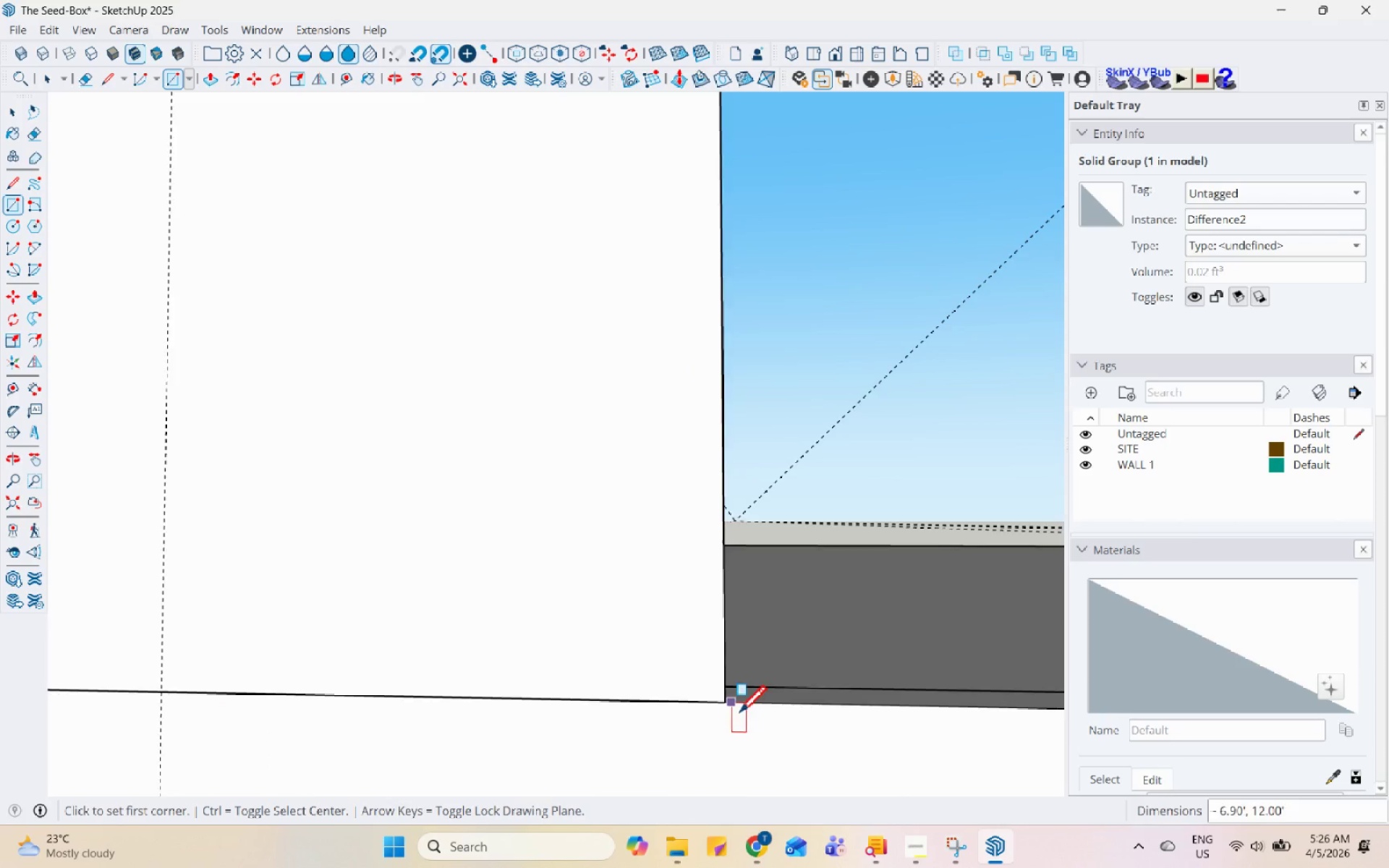 
key(Space)
 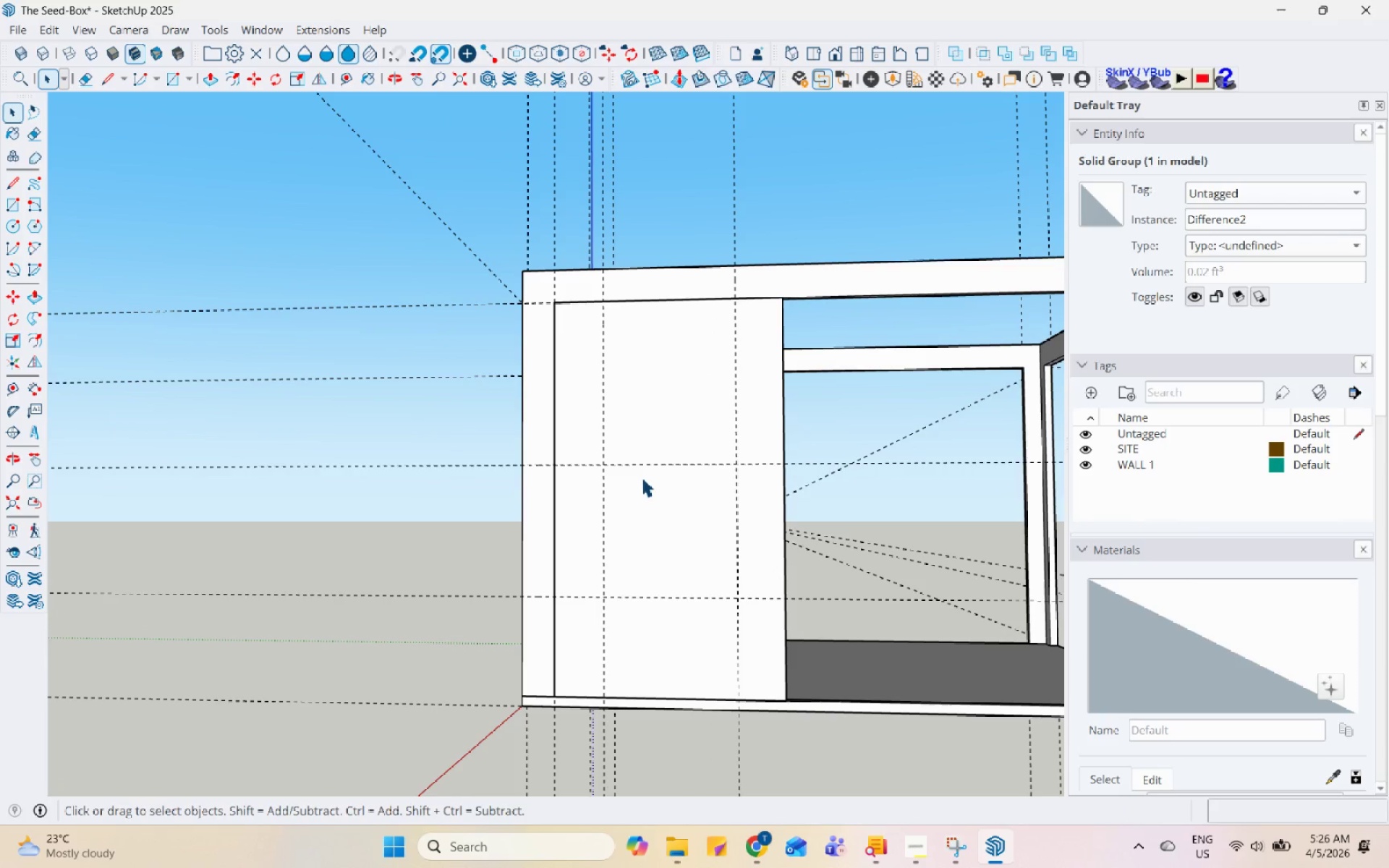 
left_click([642, 477])
 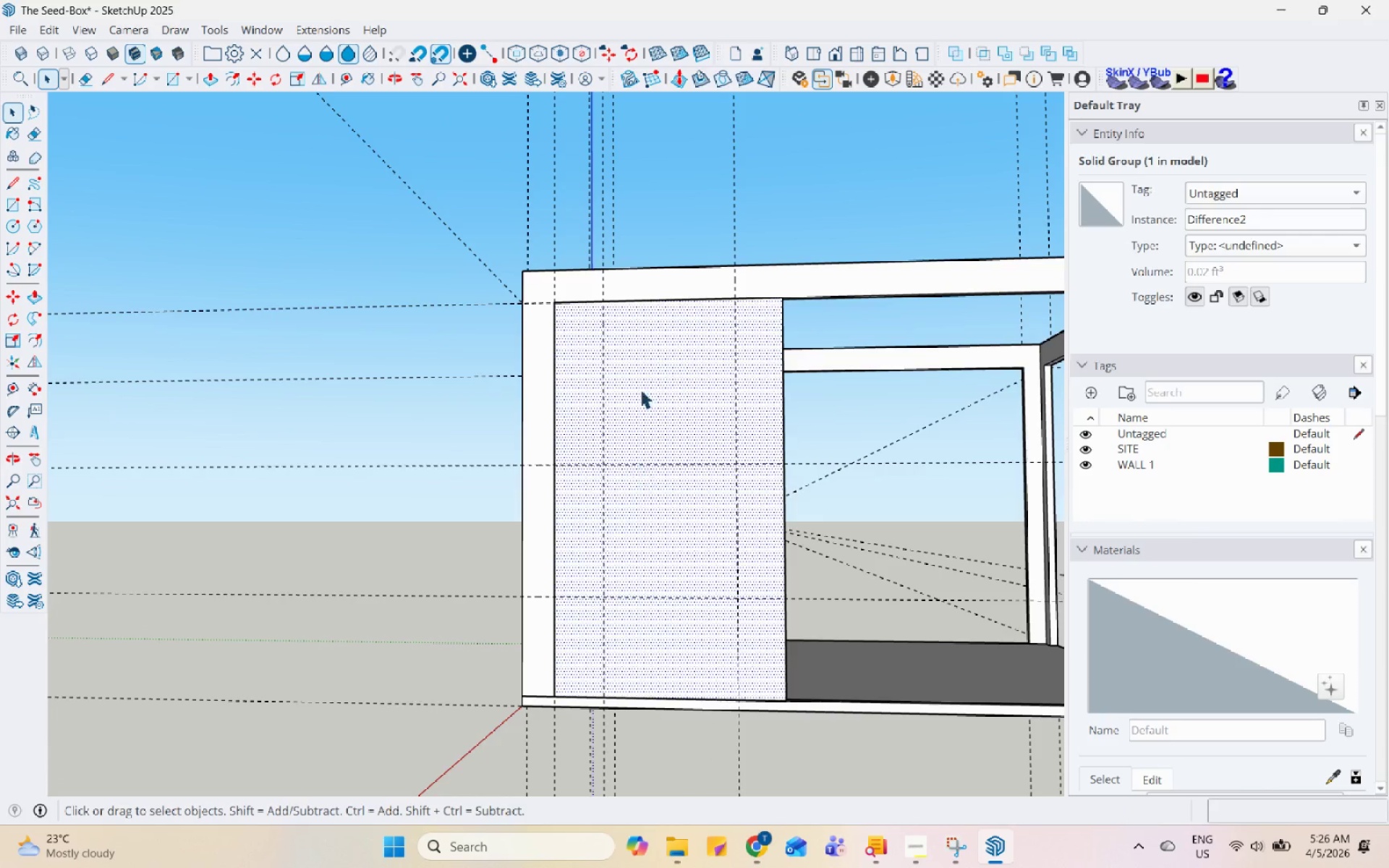 
scroll: coordinate [795, 690], scroll_direction: down, amount: 26.0
 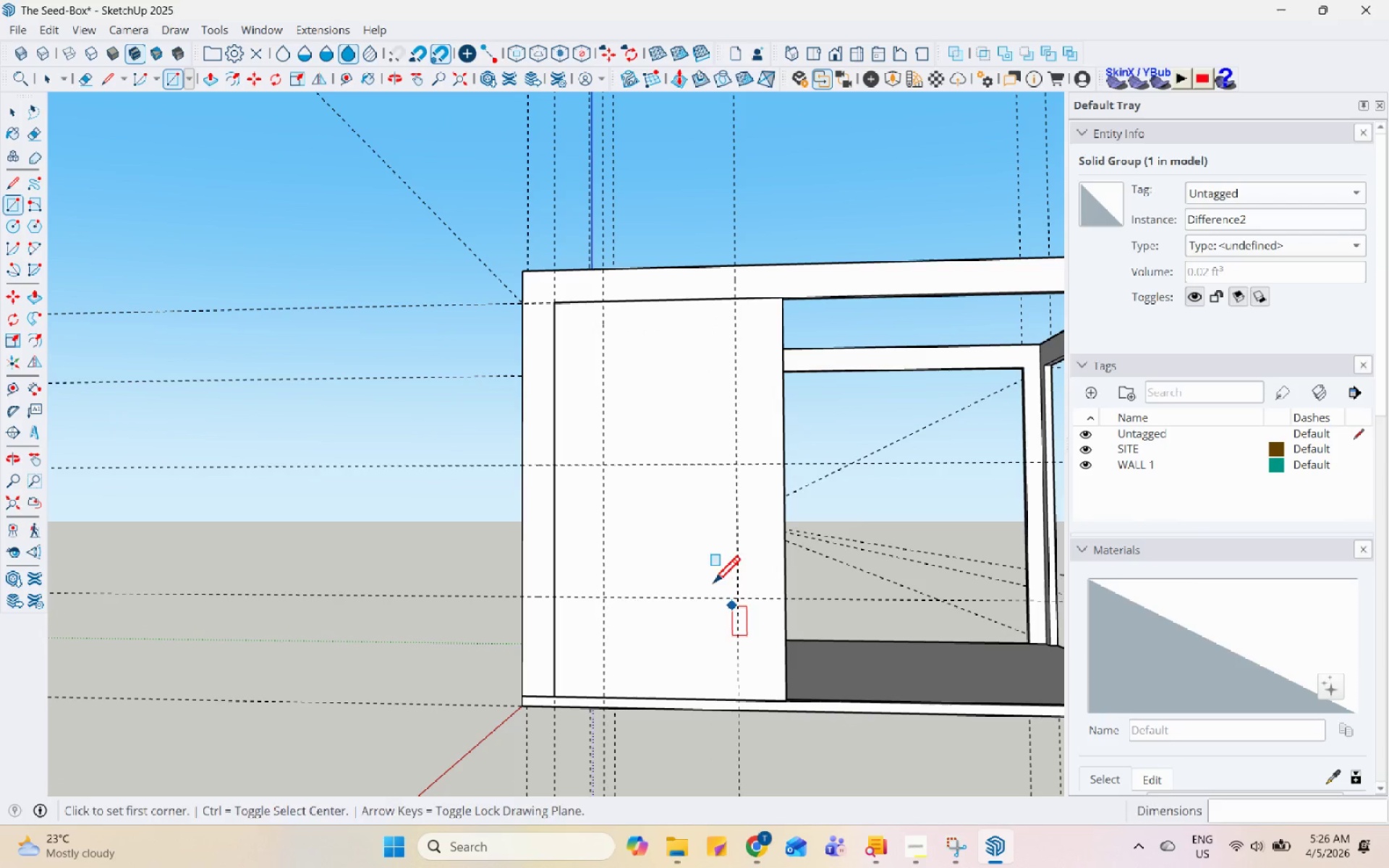 
scroll: coordinate [645, 367], scroll_direction: up, amount: 4.0
 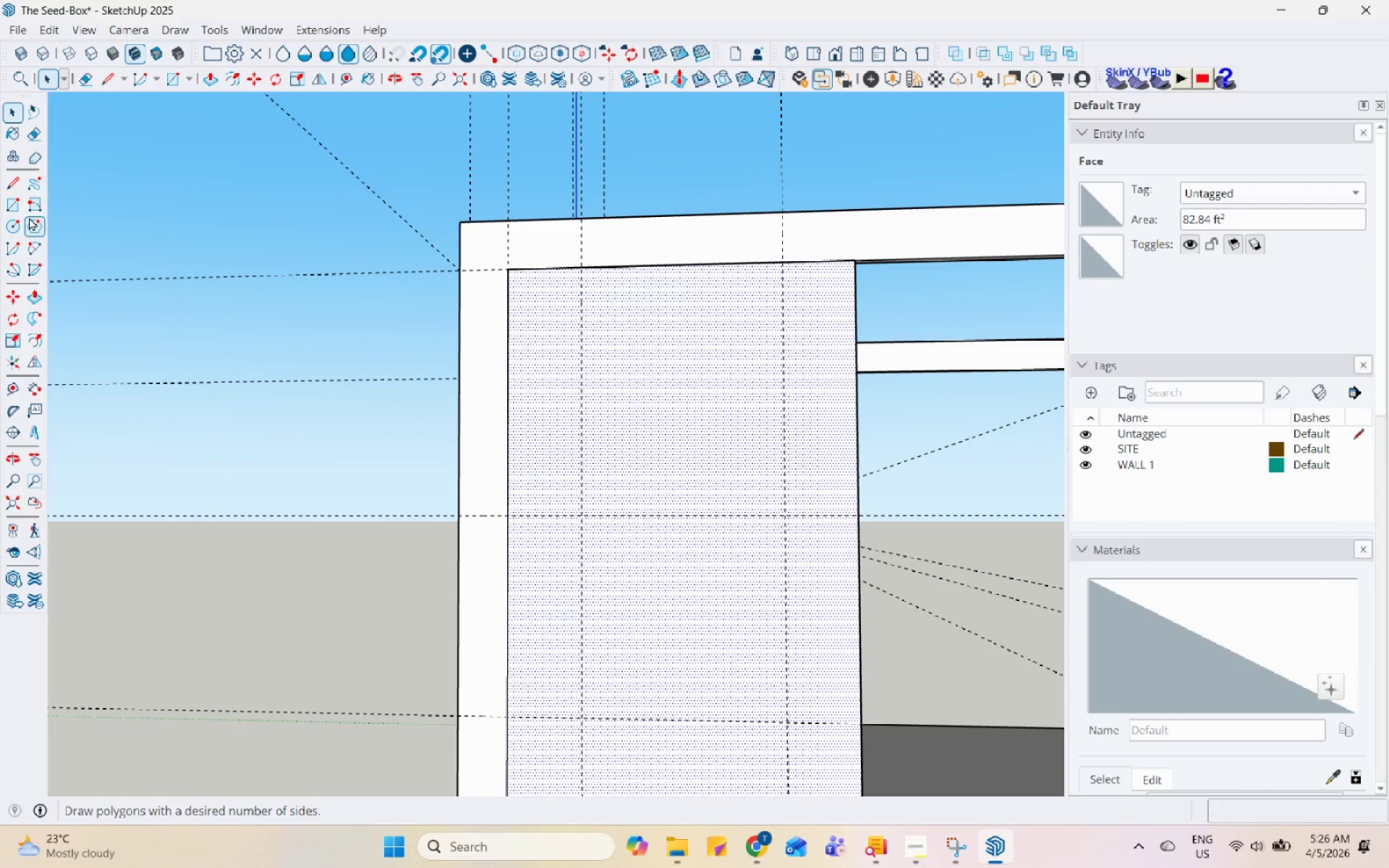 
left_click([15, 211])
 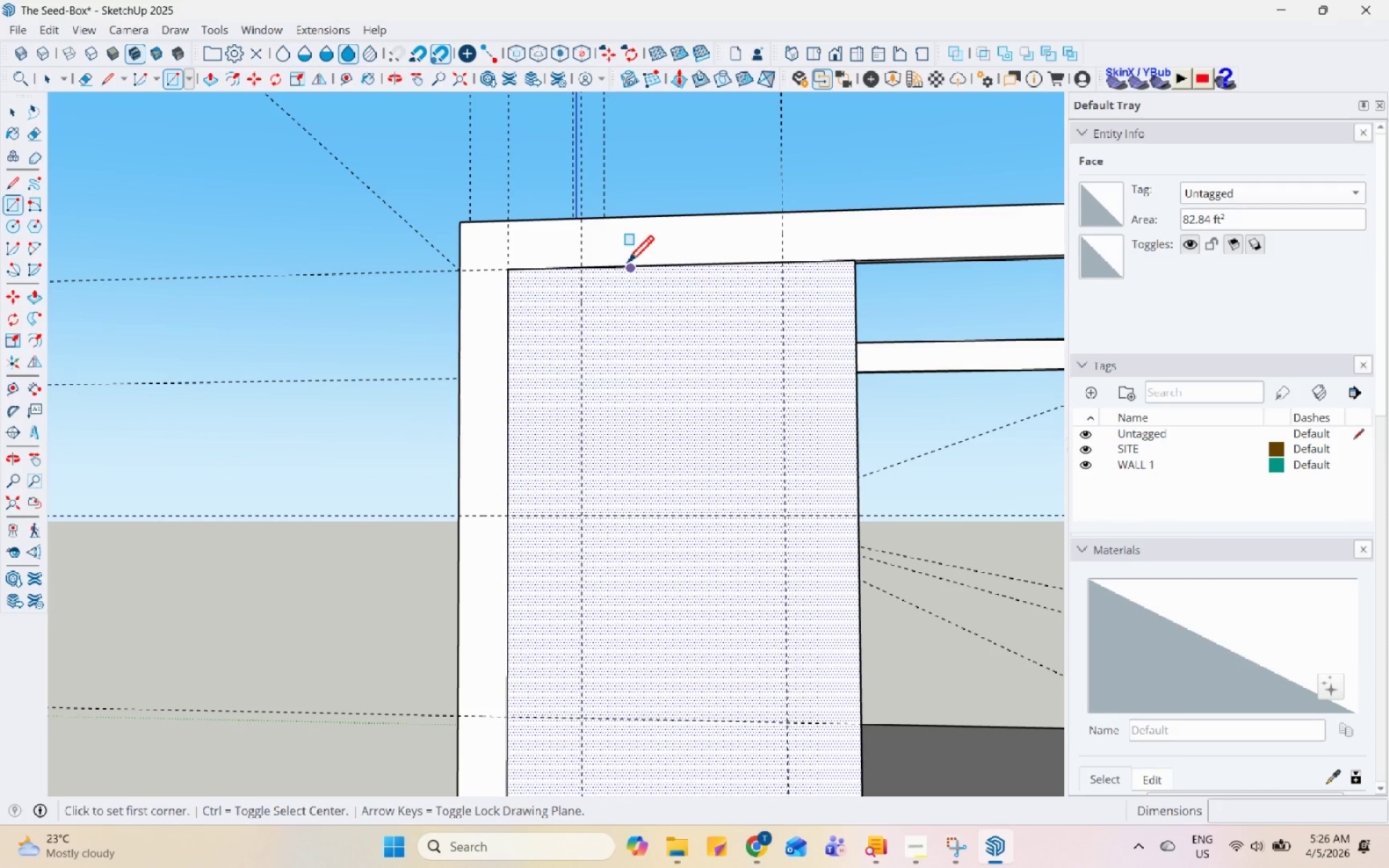 
key(Space)
 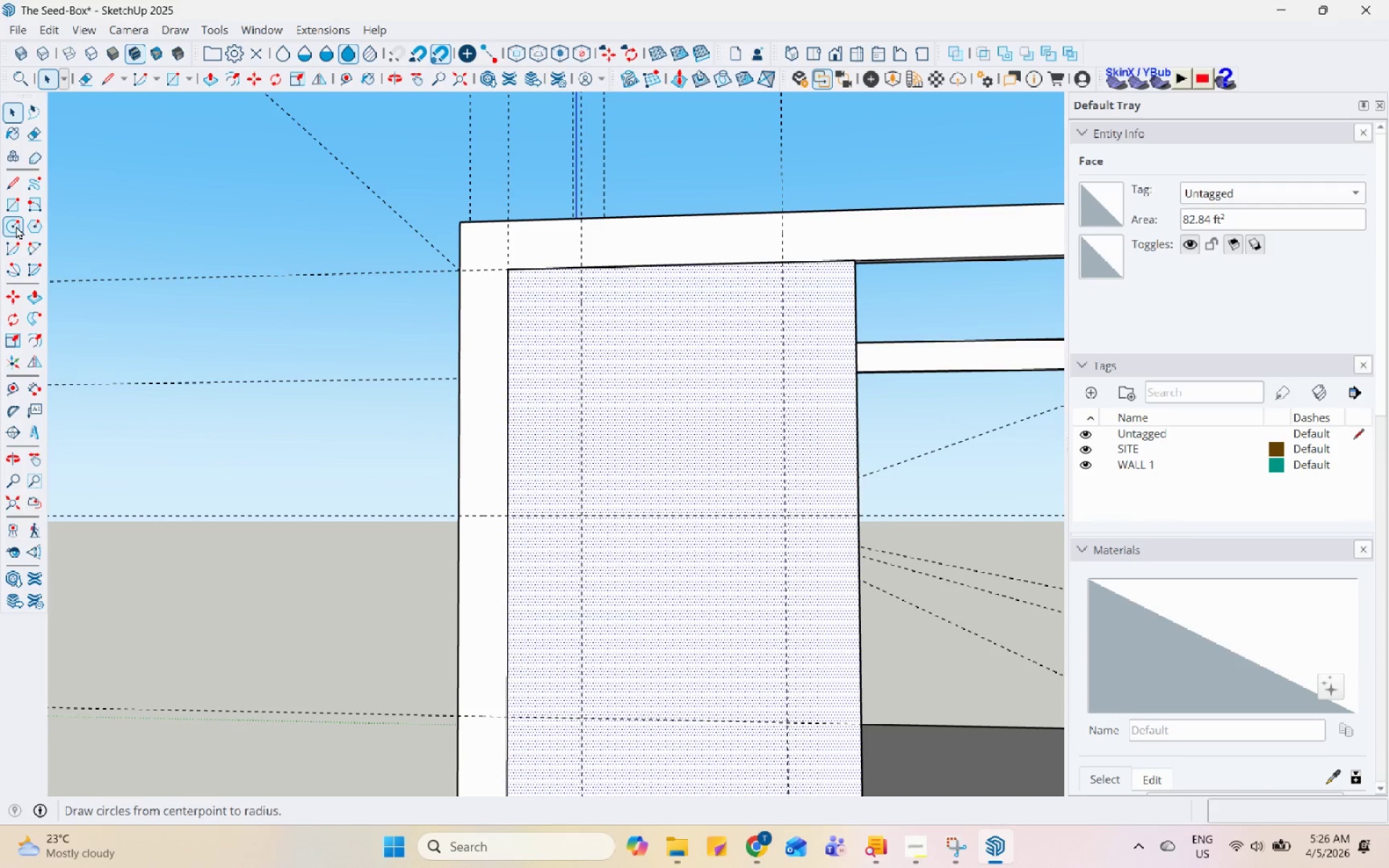 
left_click([14, 213])
 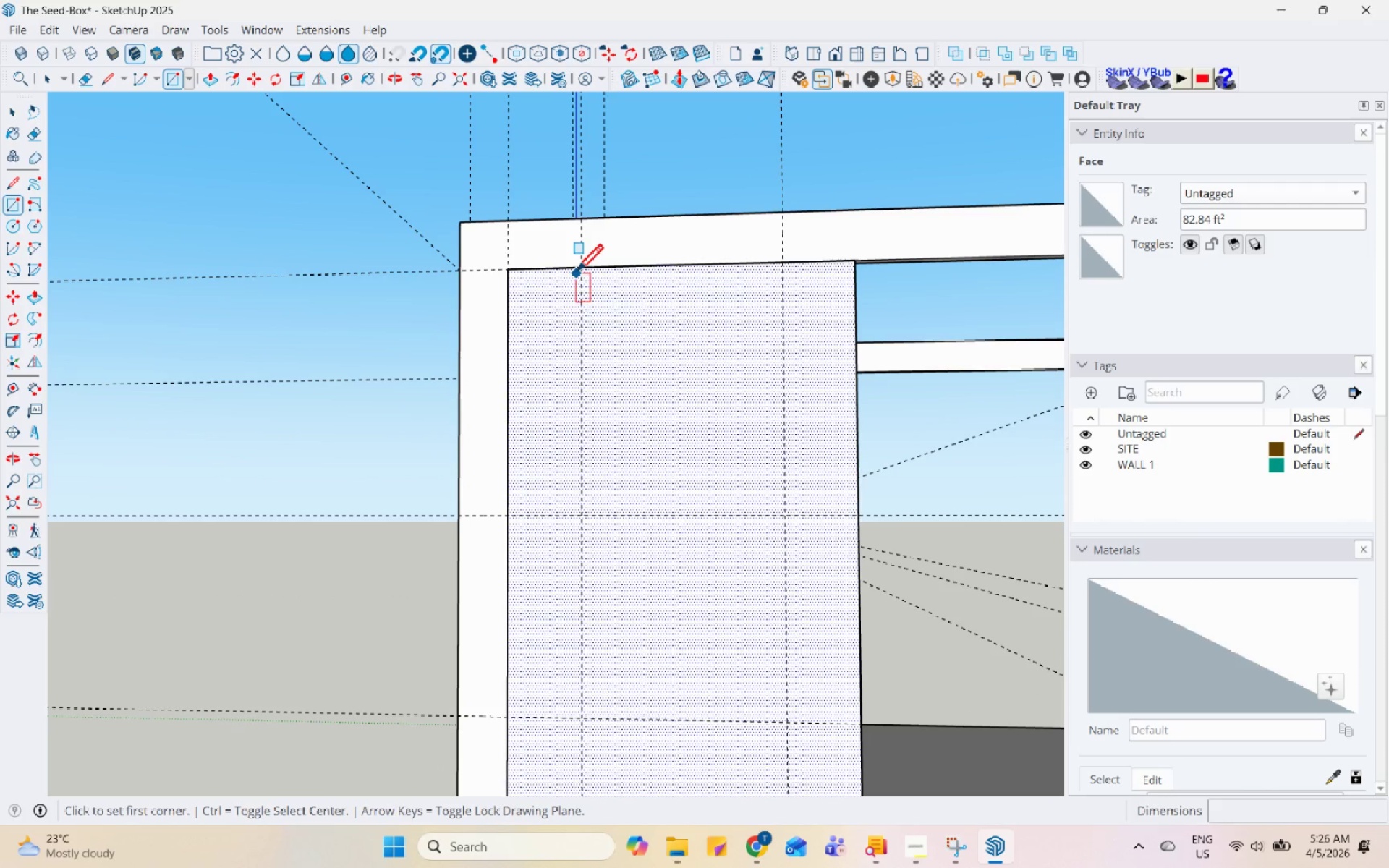 
key(Space)
 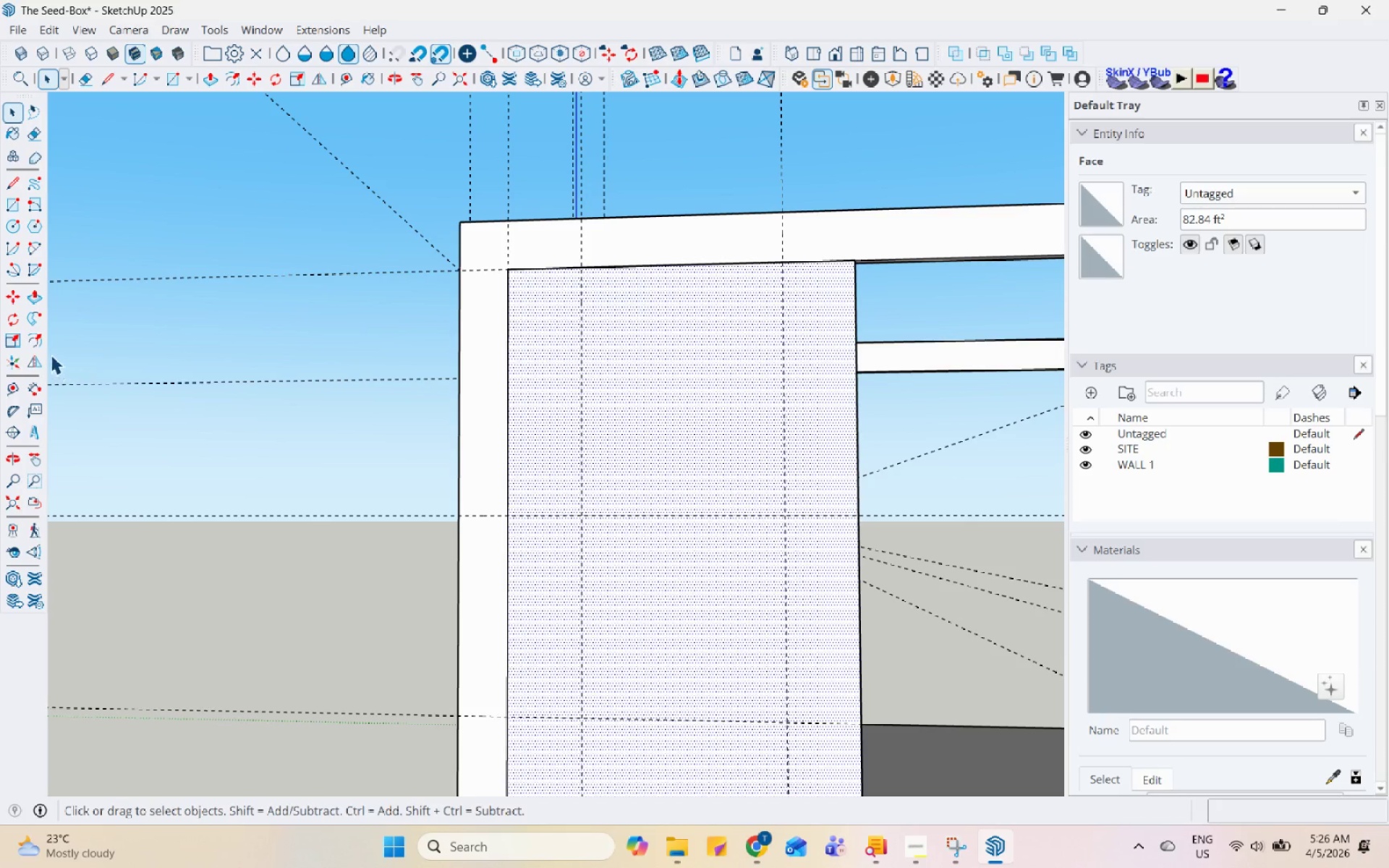 
left_click([38, 346])
 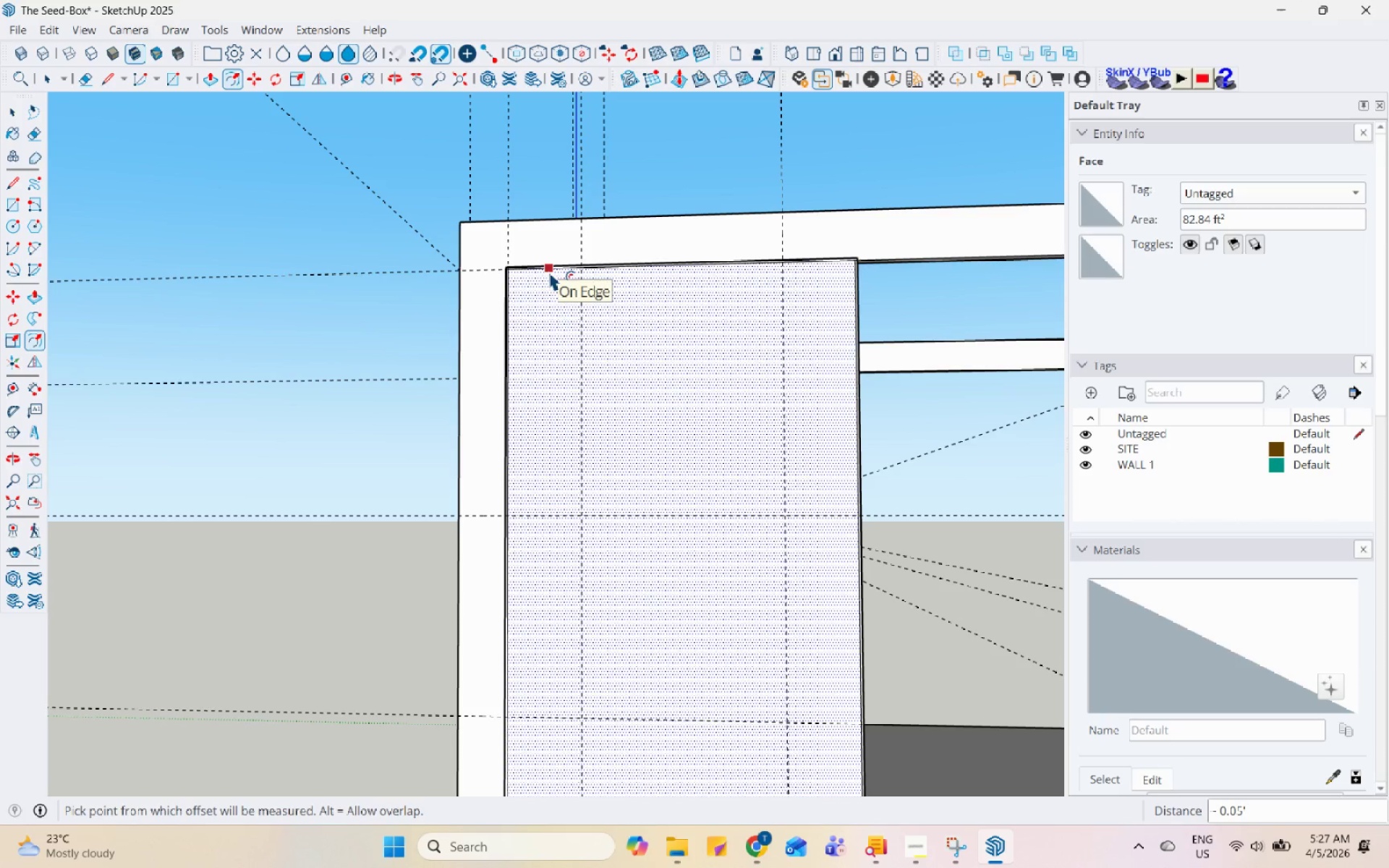 
key(Control+Z)
 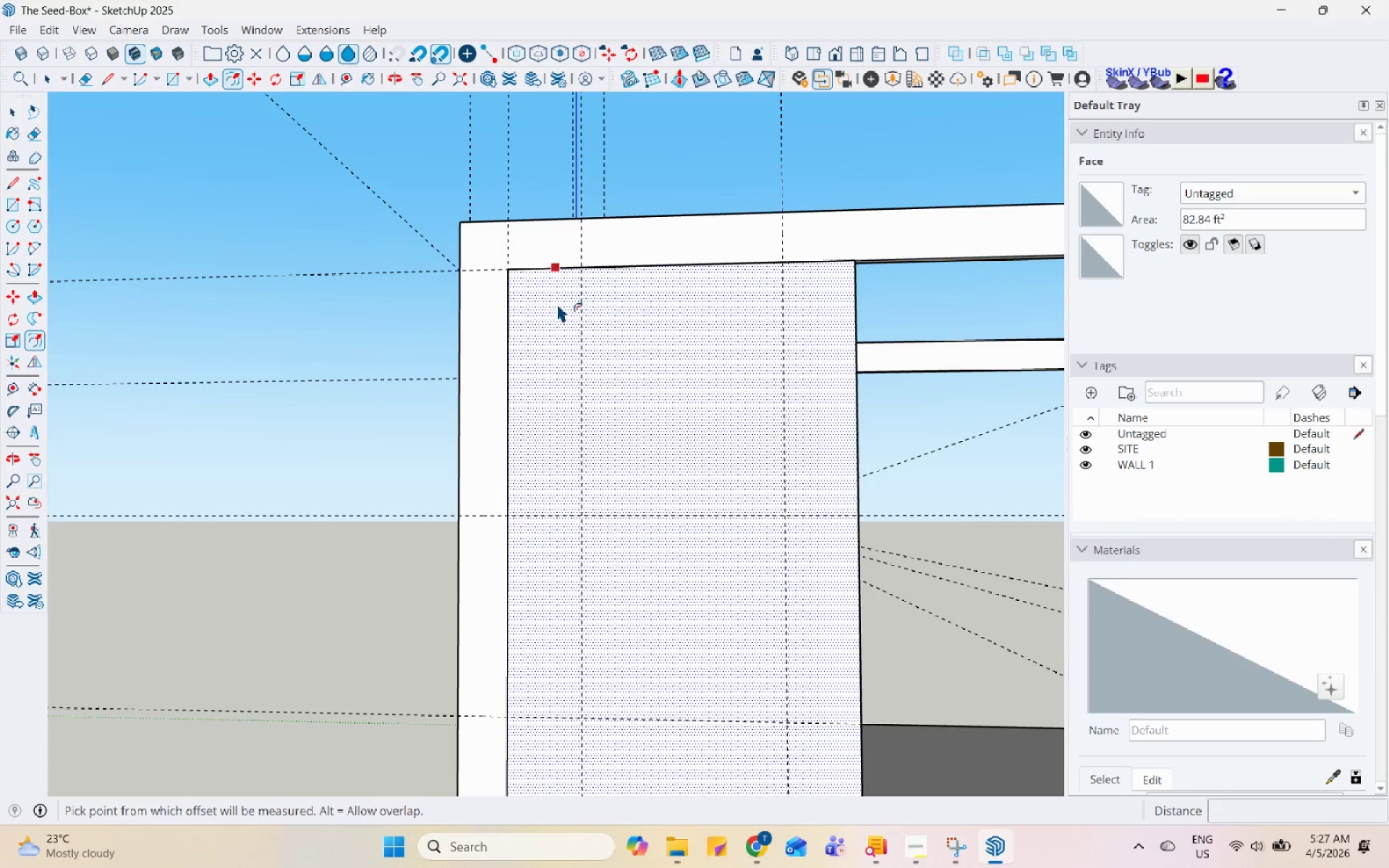 
scroll: coordinate [557, 301], scroll_direction: up, amount: 1.0
 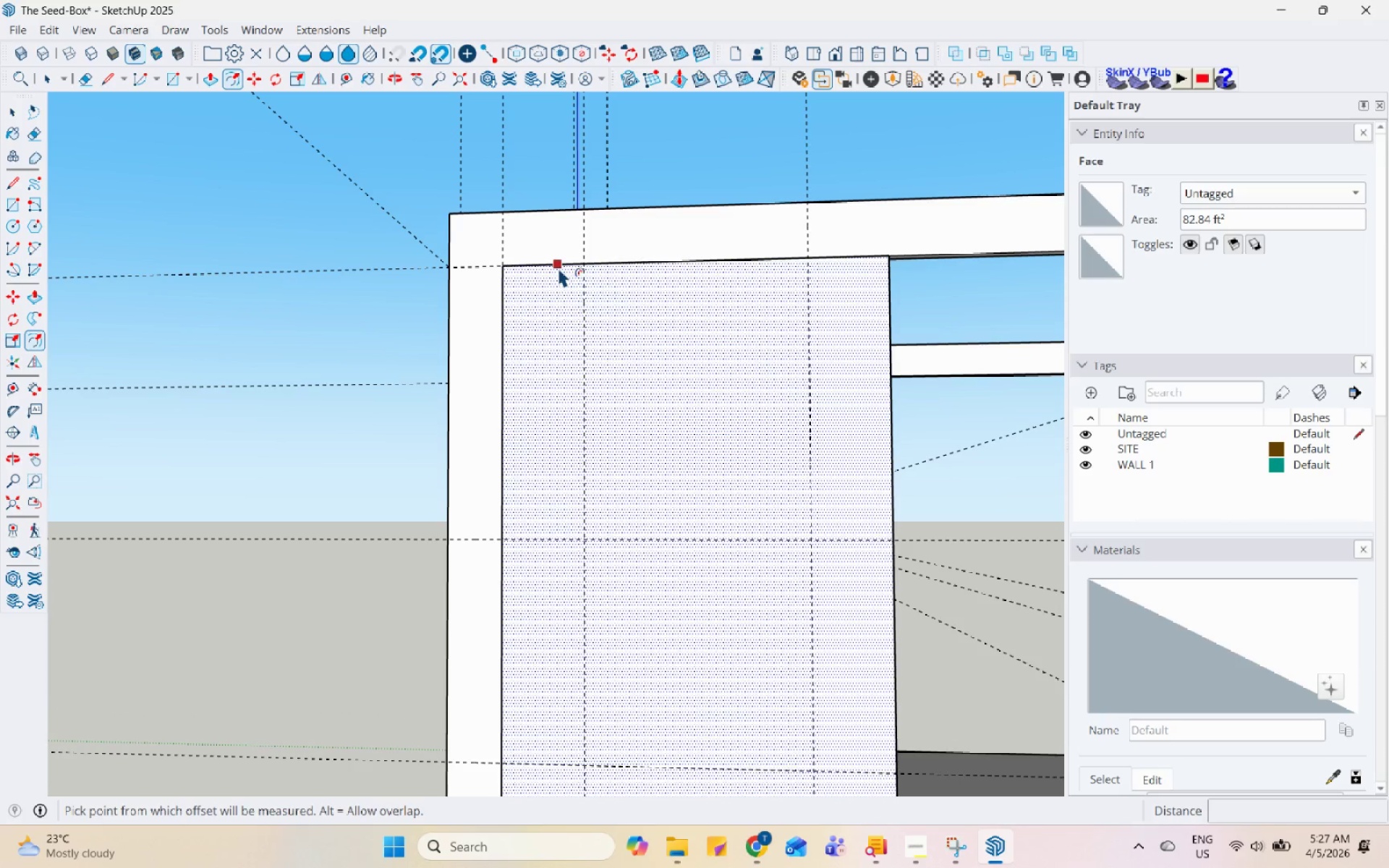 
left_click([558, 265])
 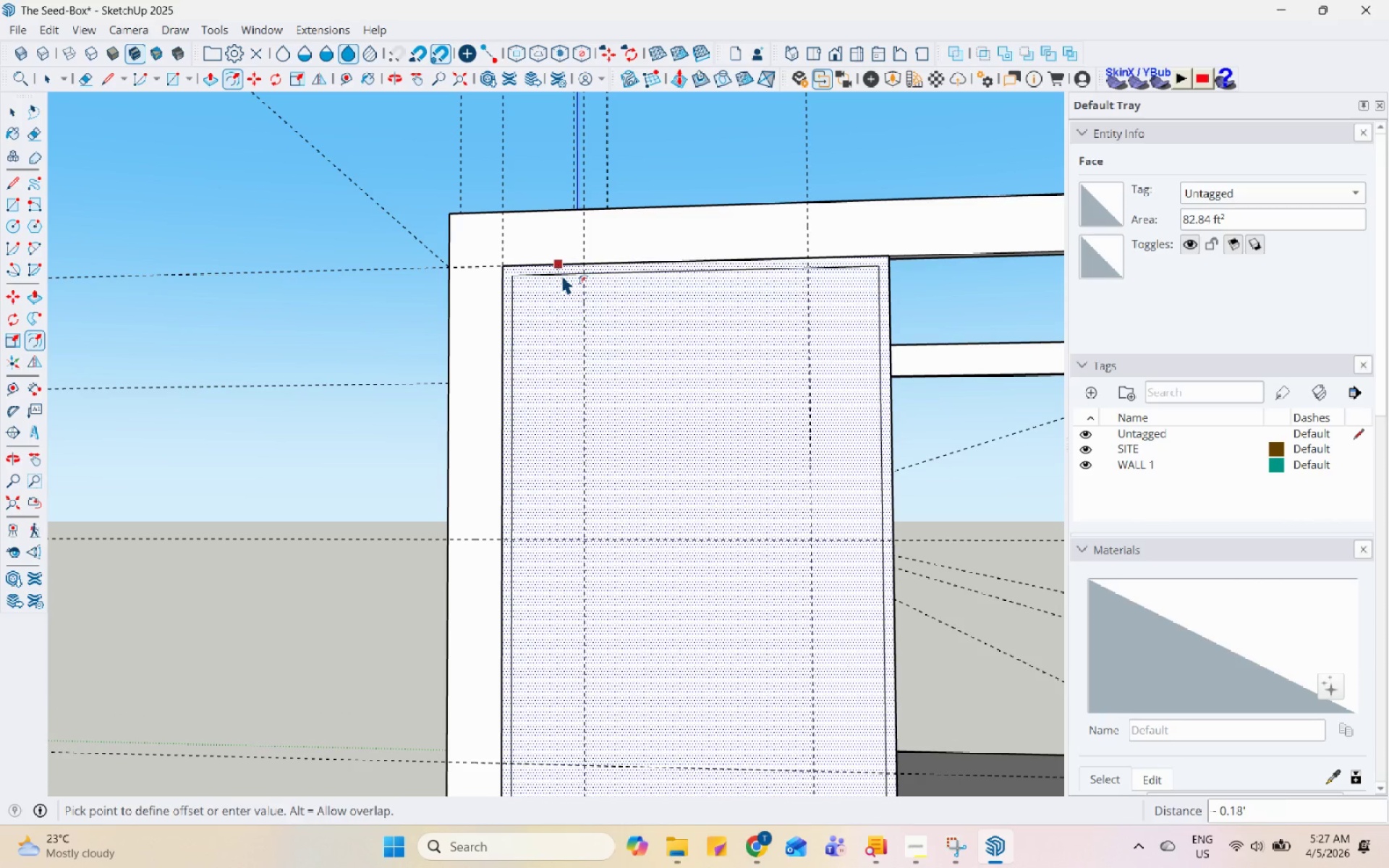 
key(Numpad0)
 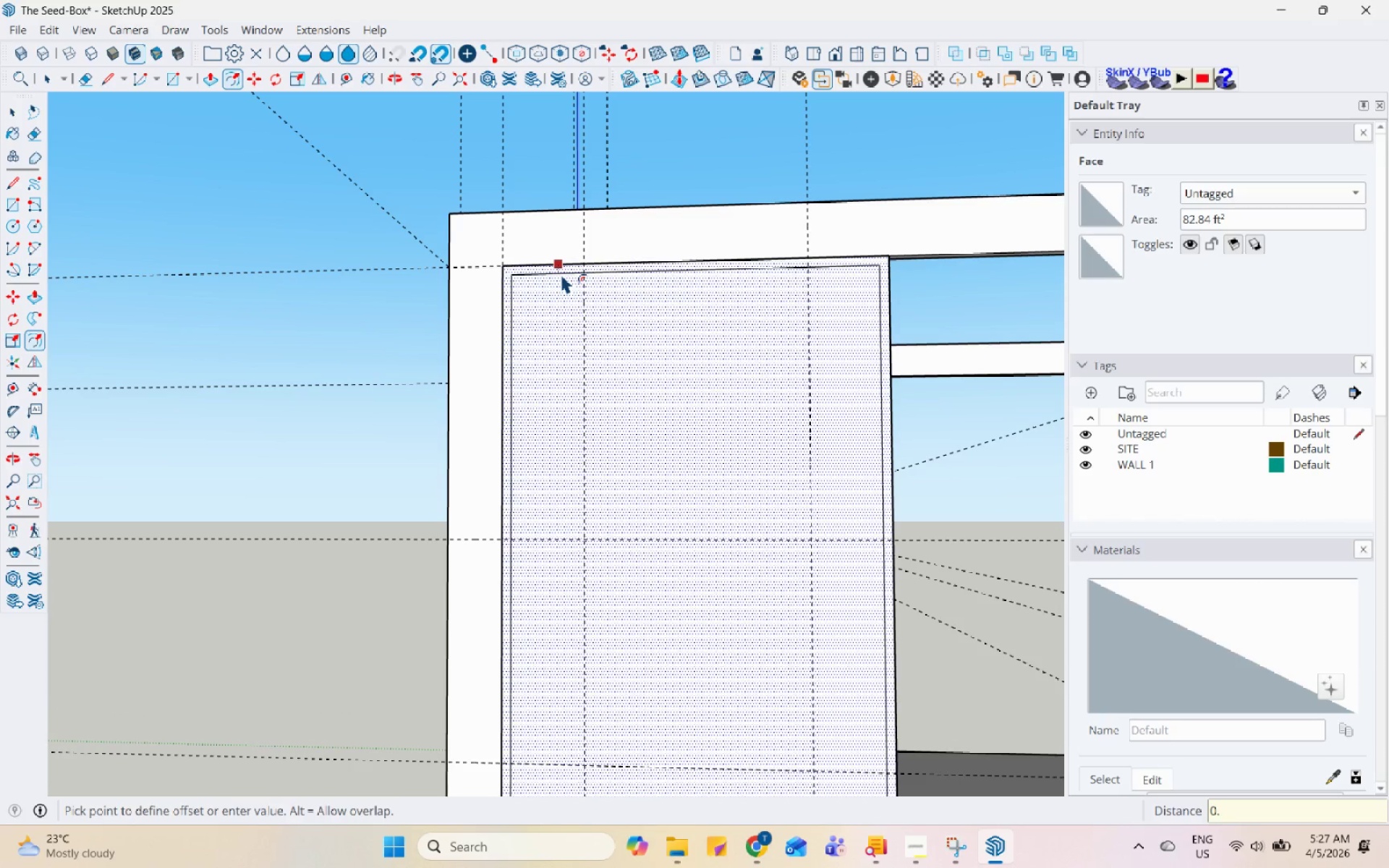 
key(NumpadDecimal)
 